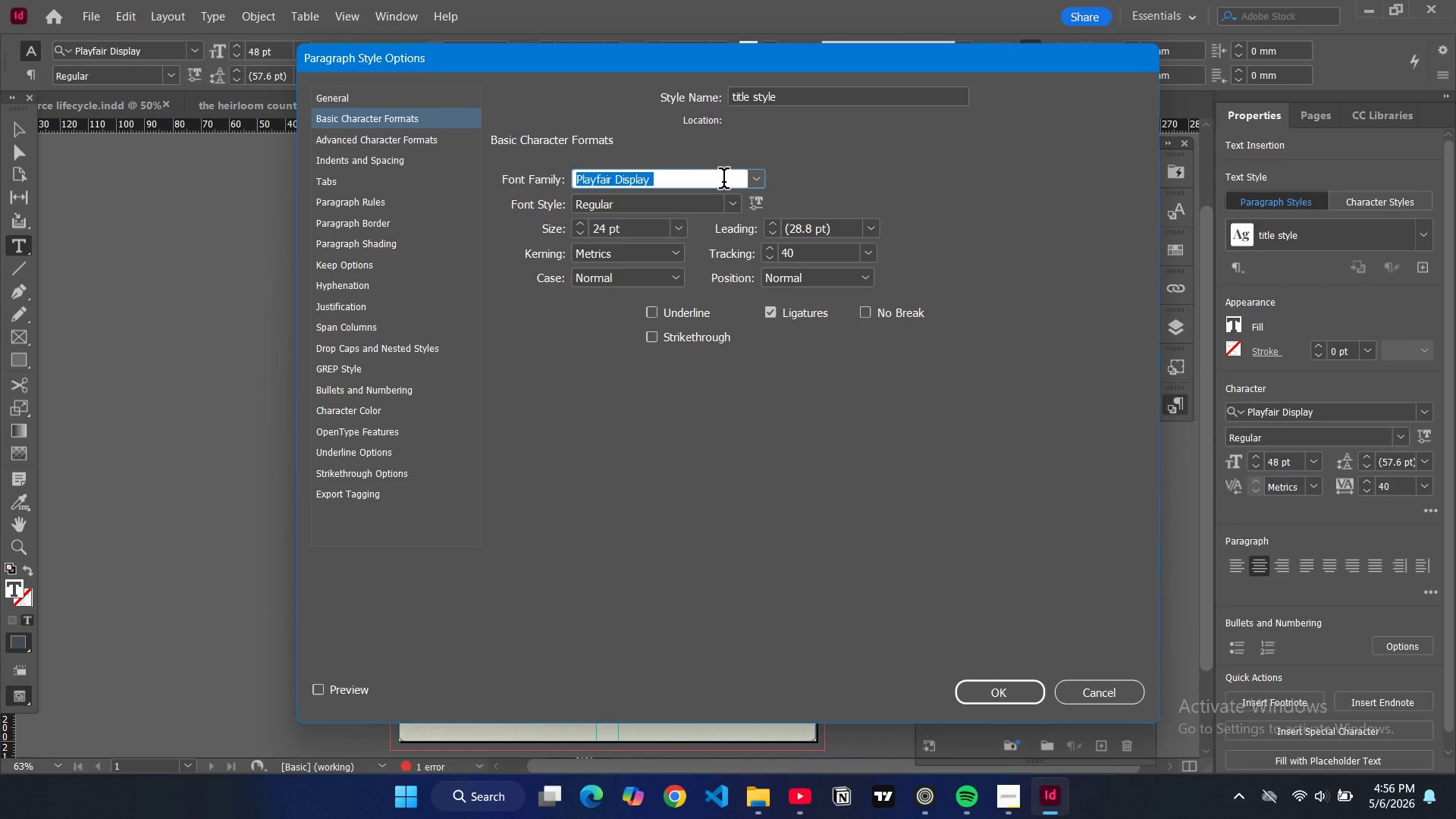 
type(TIME)
 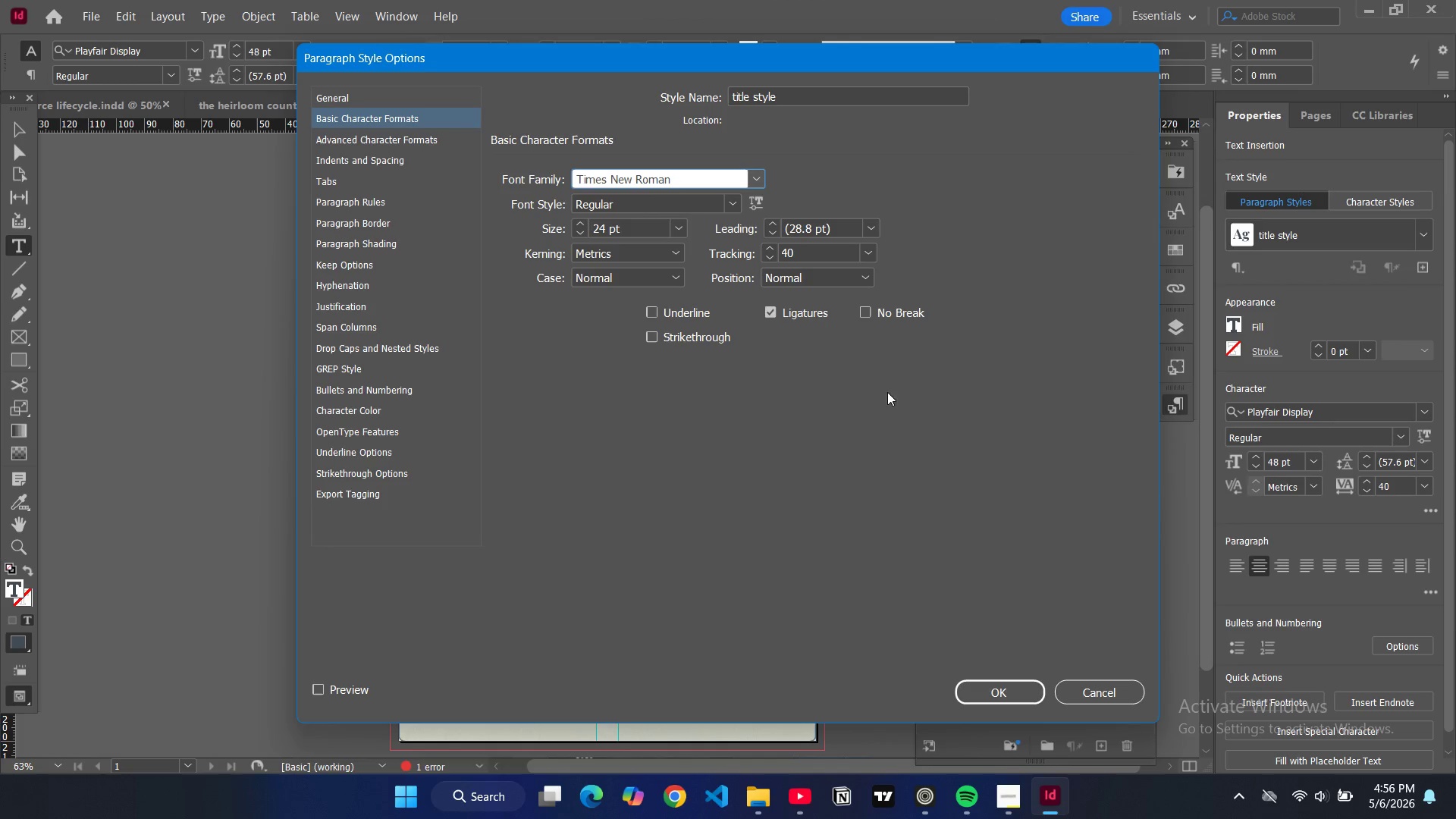 
left_click([1037, 692])
 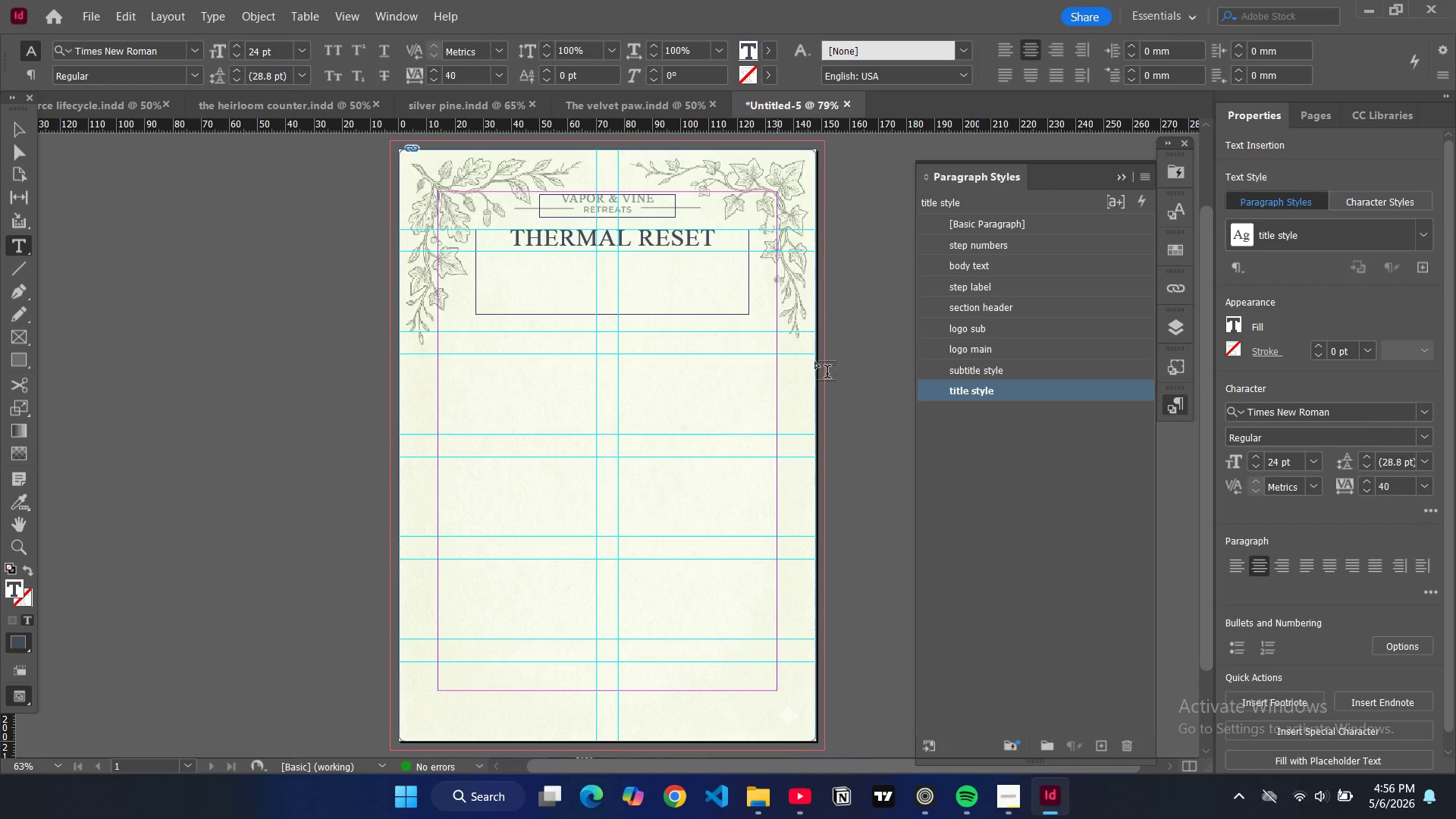 
double_click([1046, 388])
 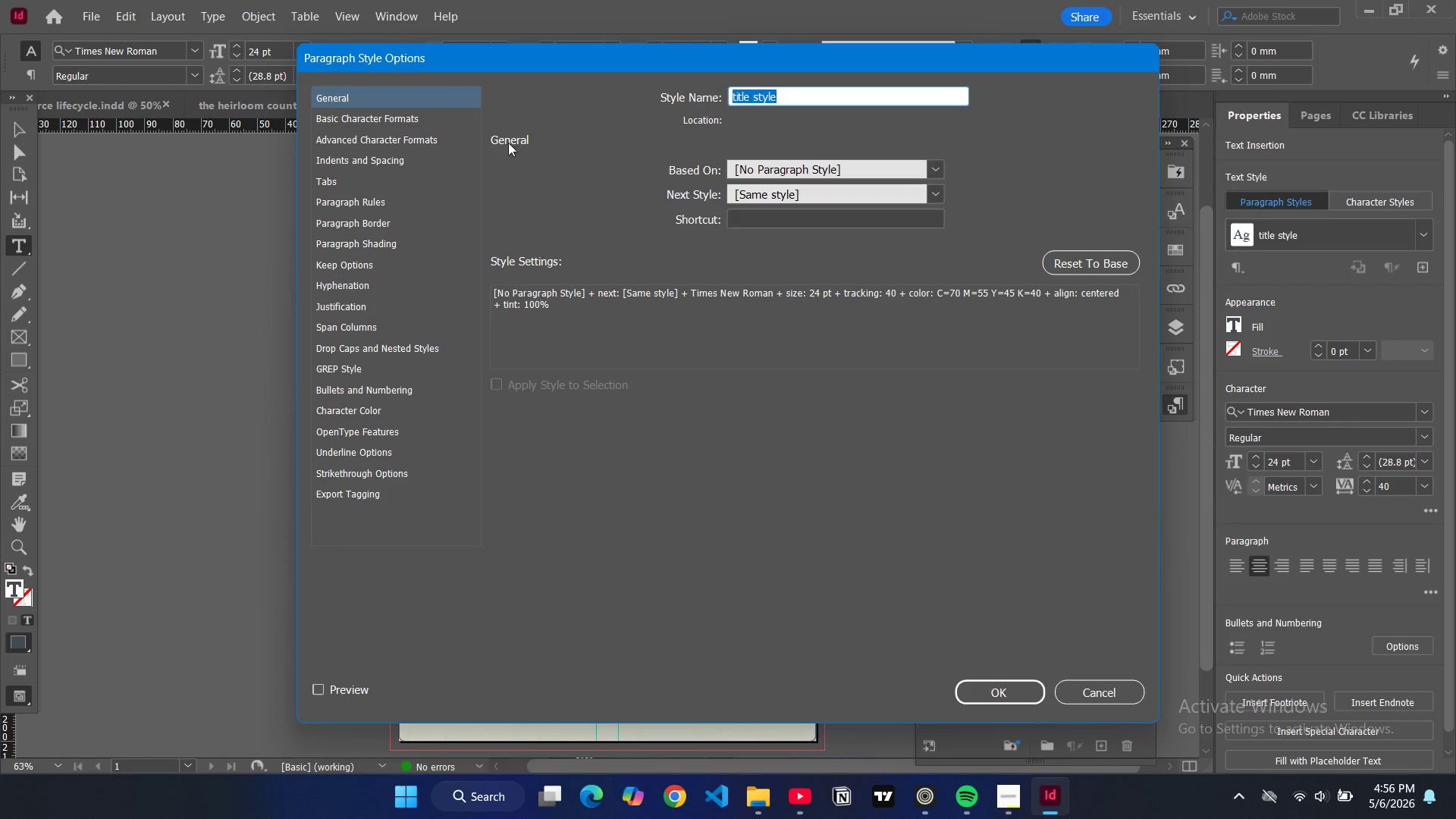 
left_click([453, 123])
 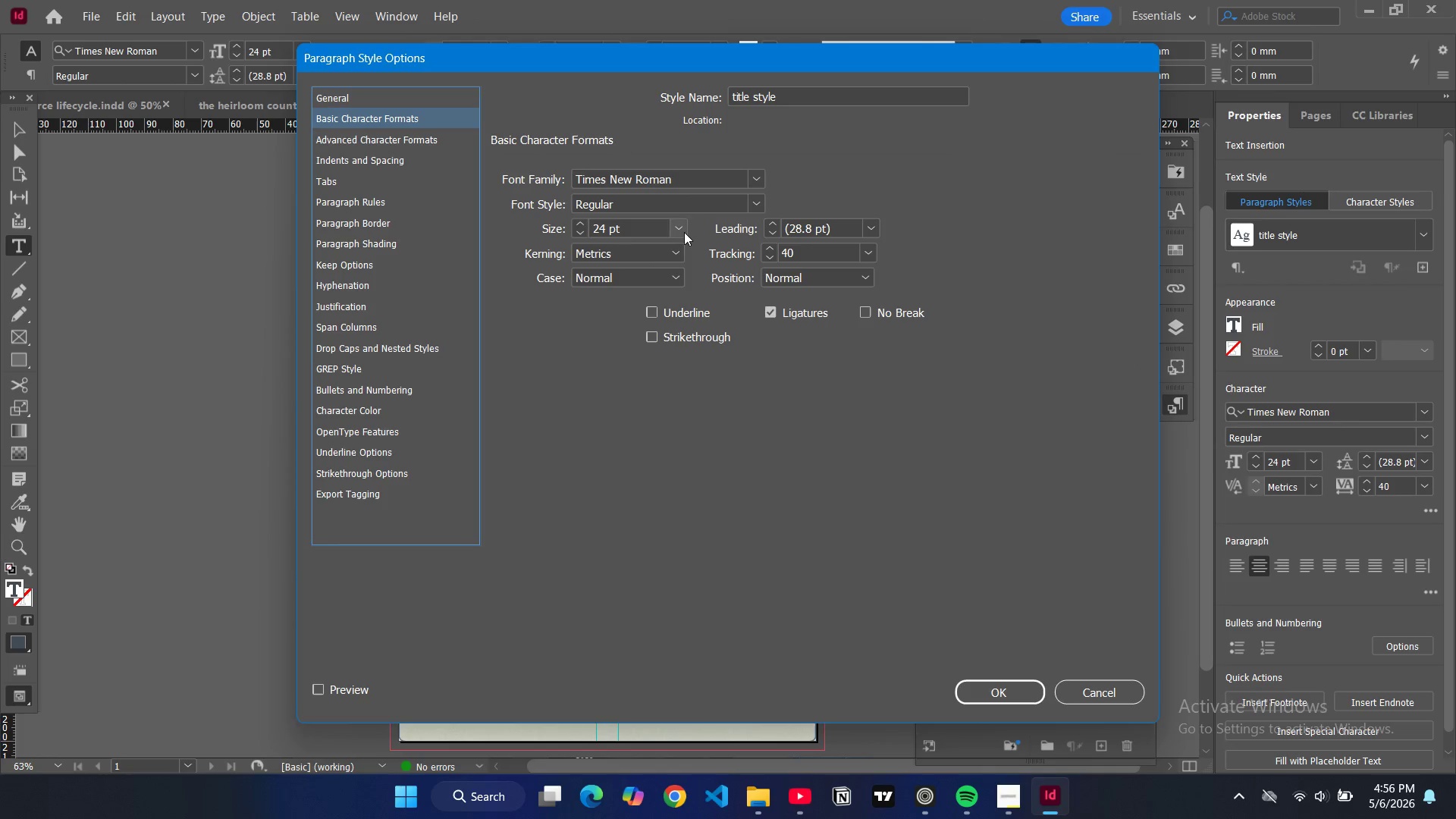 
left_click([684, 231])
 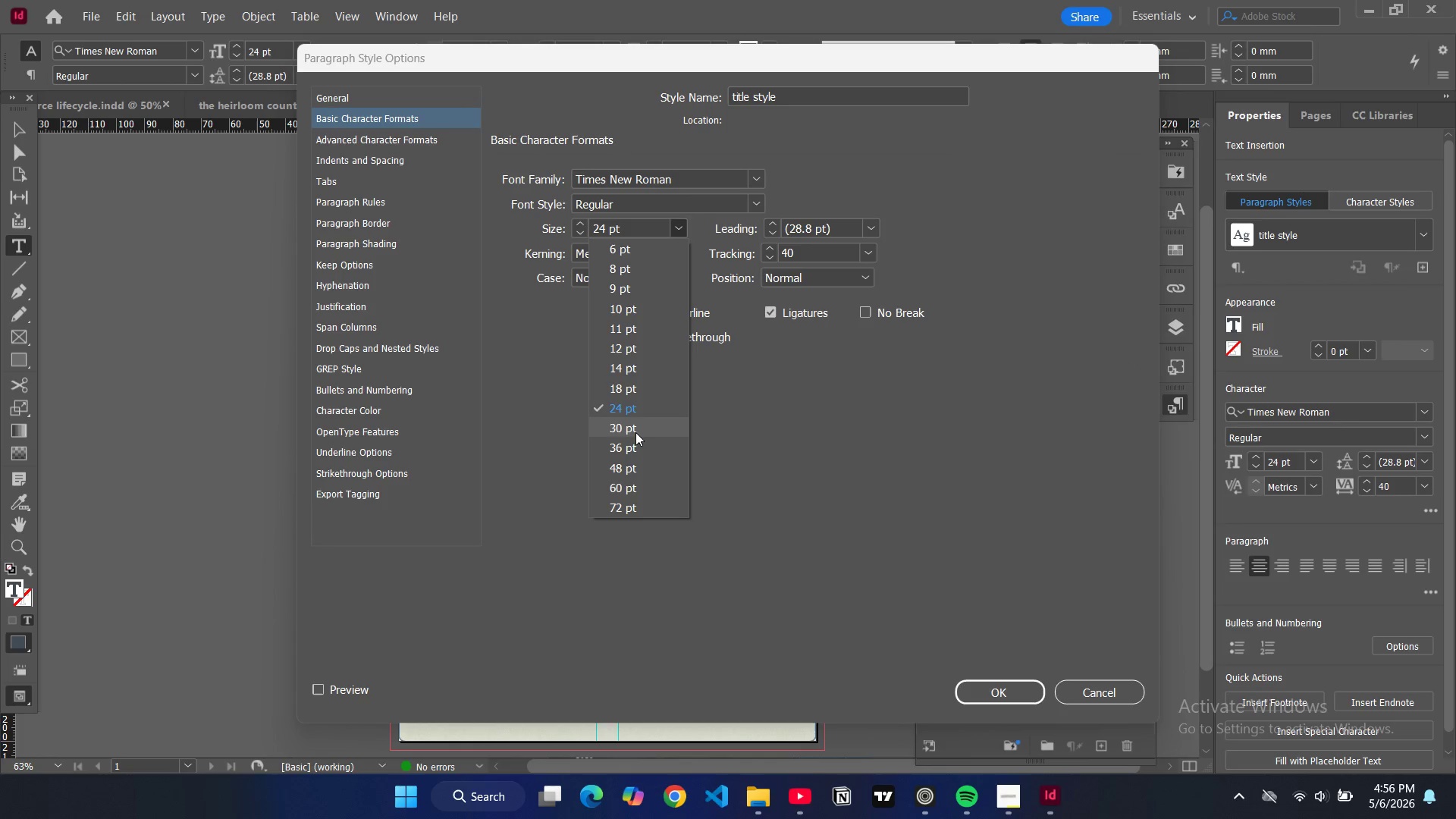 
left_click([635, 432])
 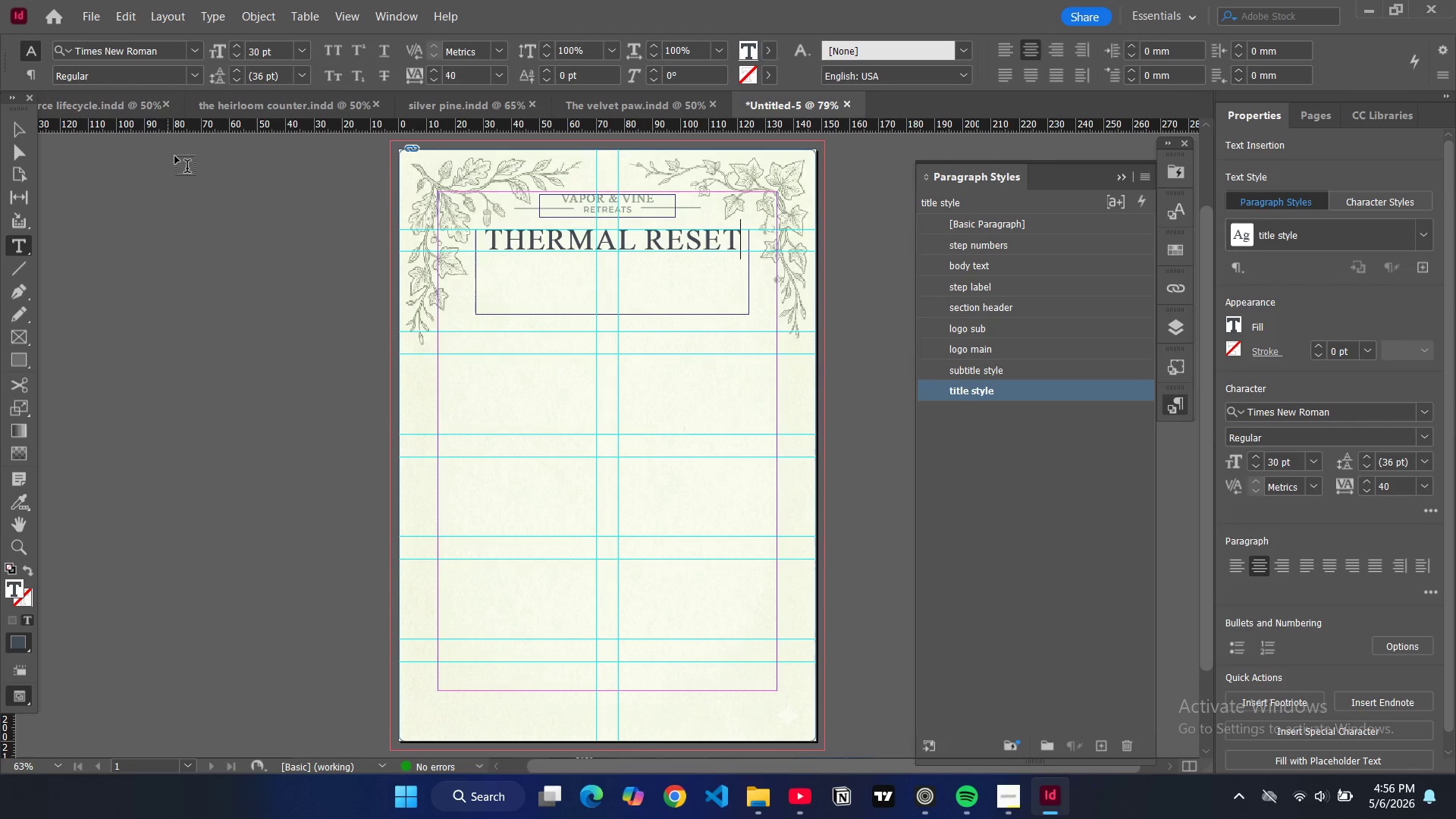 
wait(5.78)
 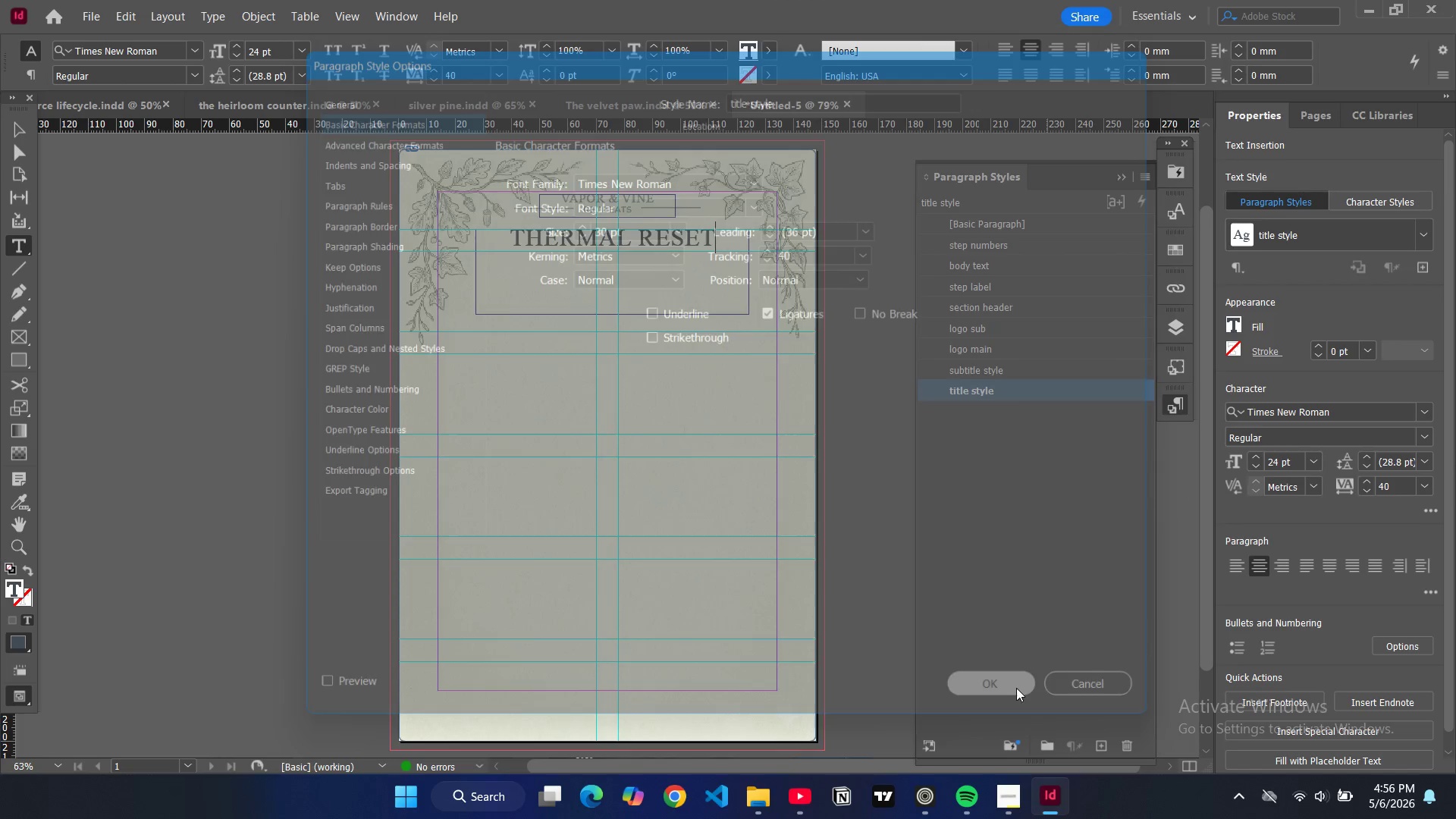 
left_click([22, 124])
 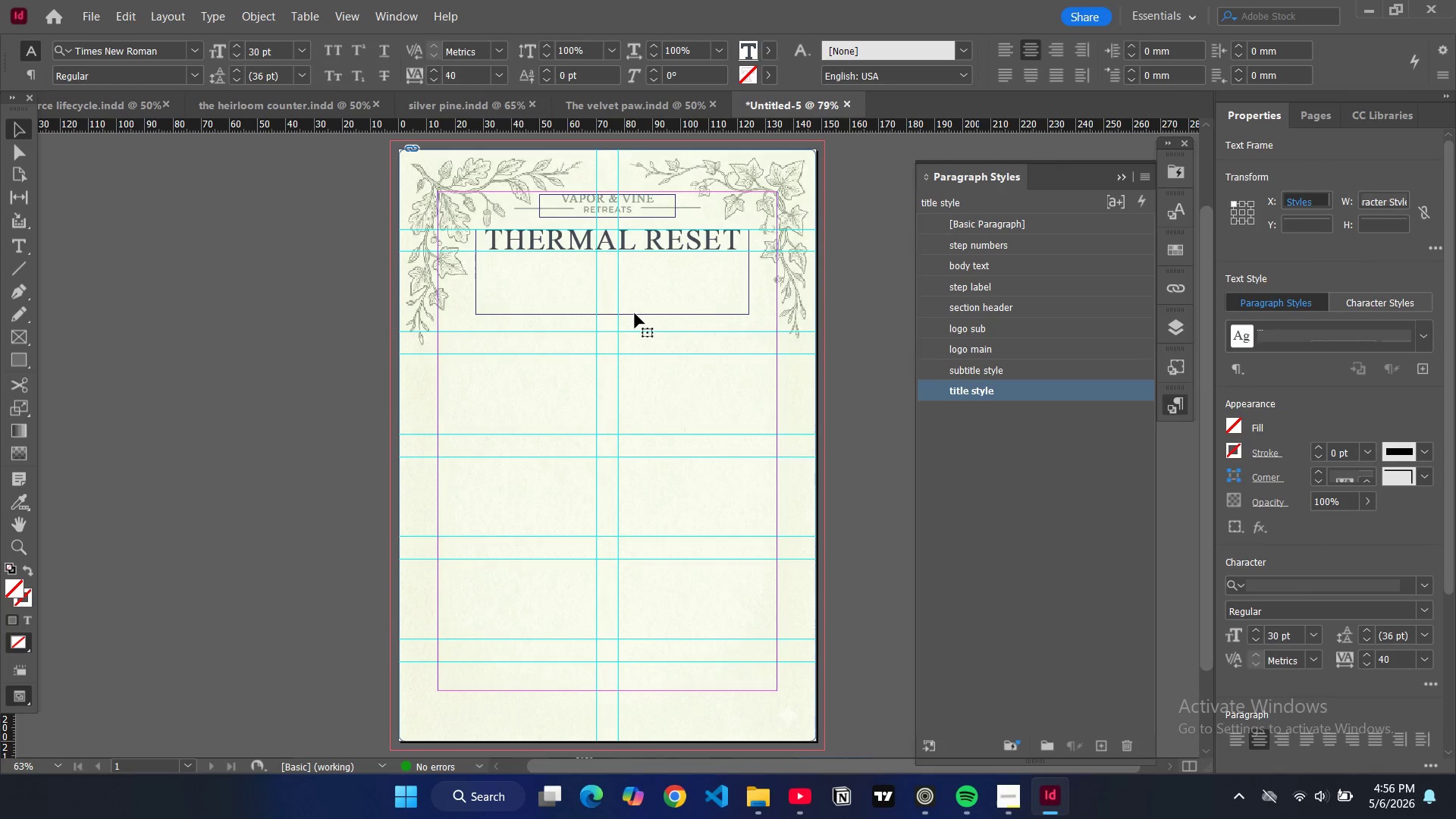 
left_click([632, 313])
 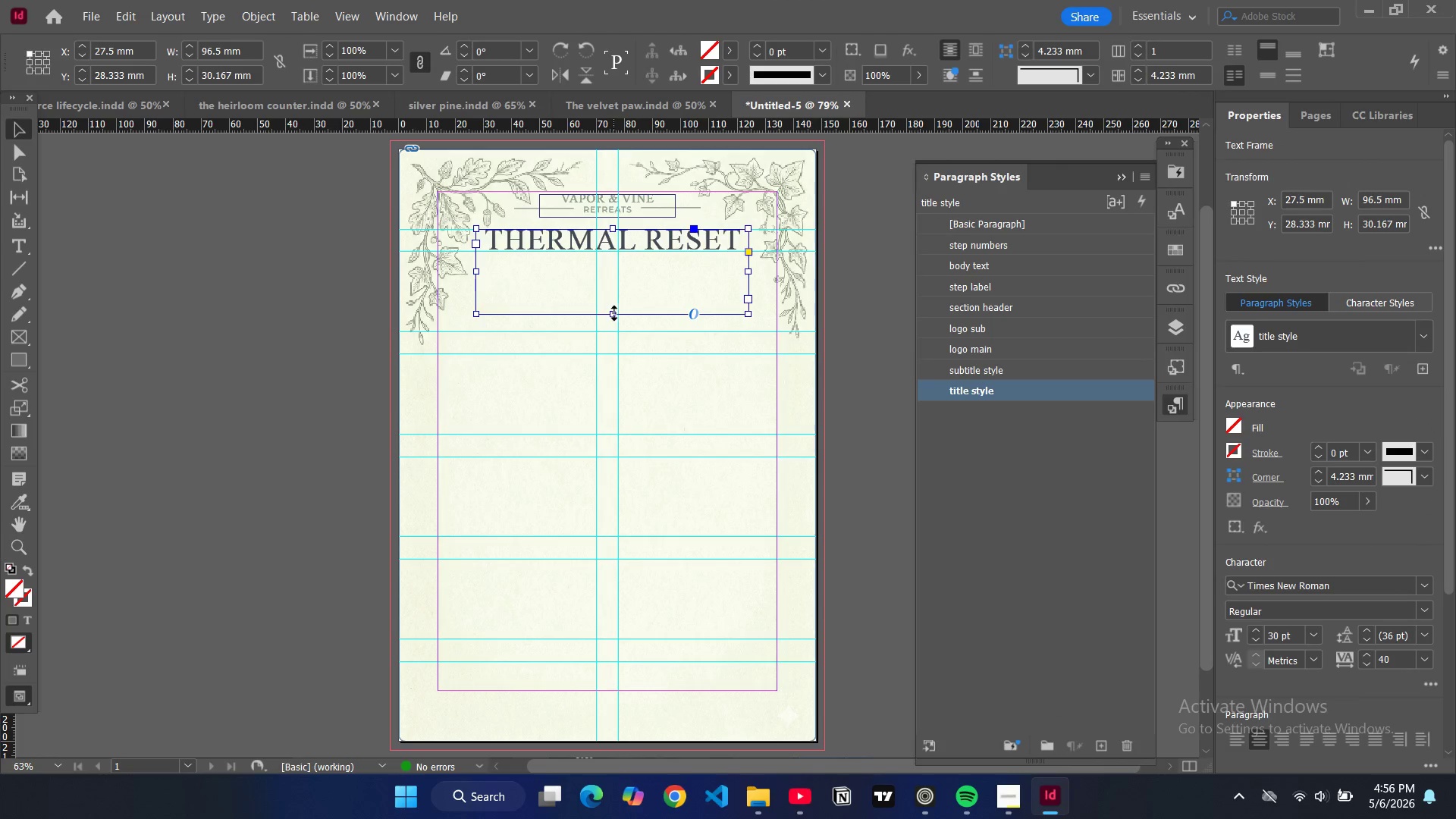 
left_click_drag(start_coordinate=[615, 314], to_coordinate=[611, 261])
 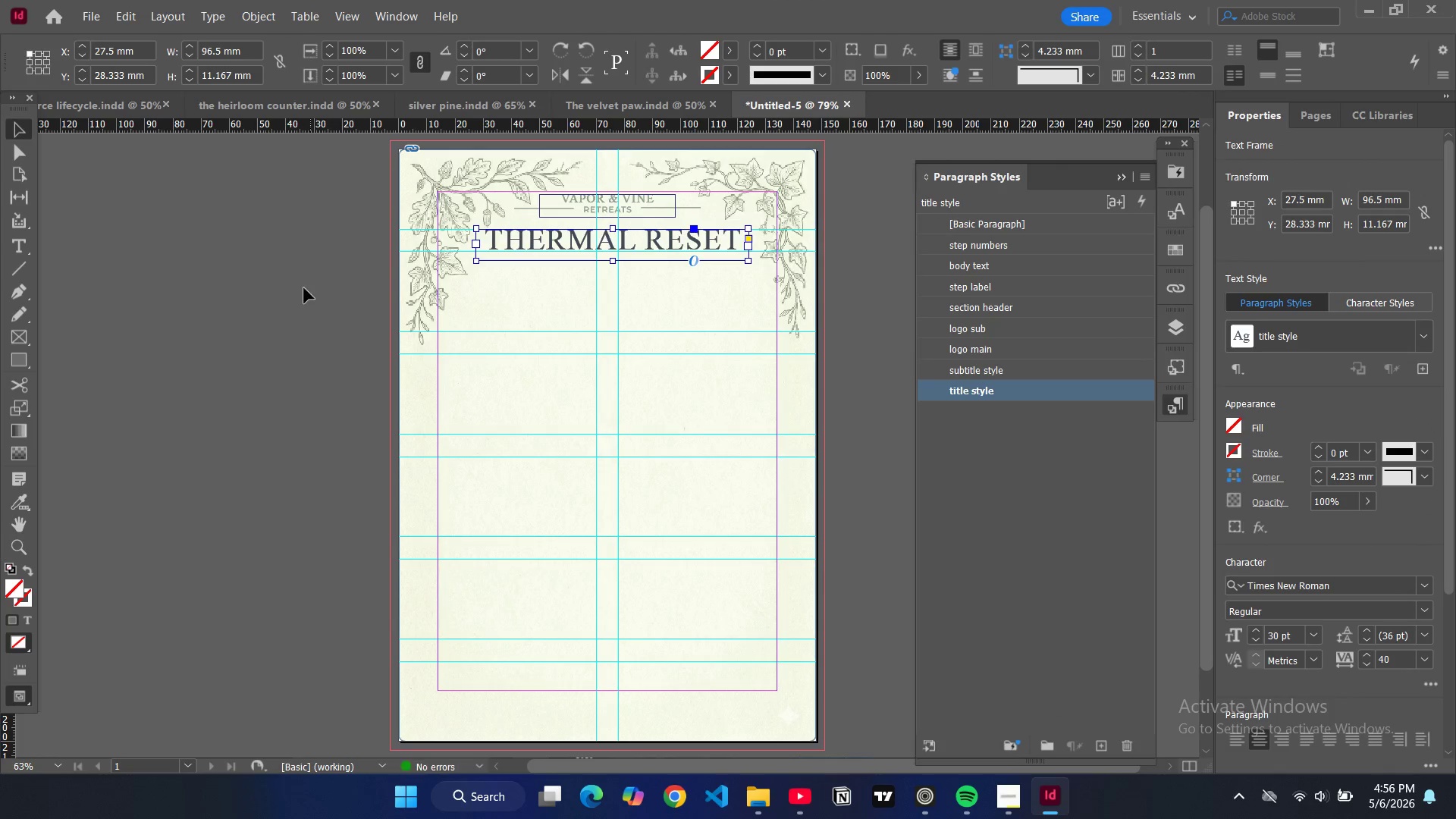 
left_click([300, 290])
 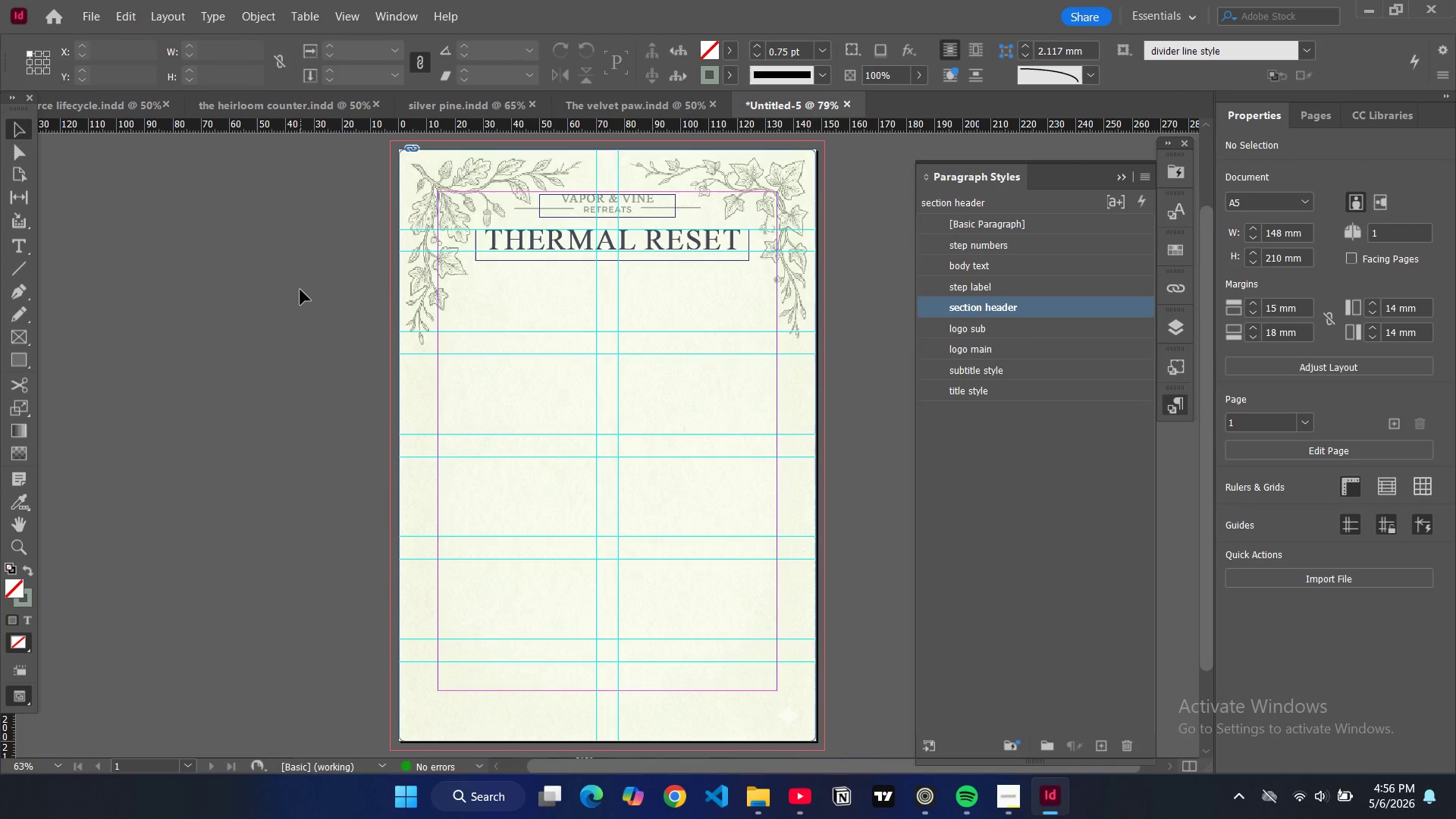 
type(WW)
 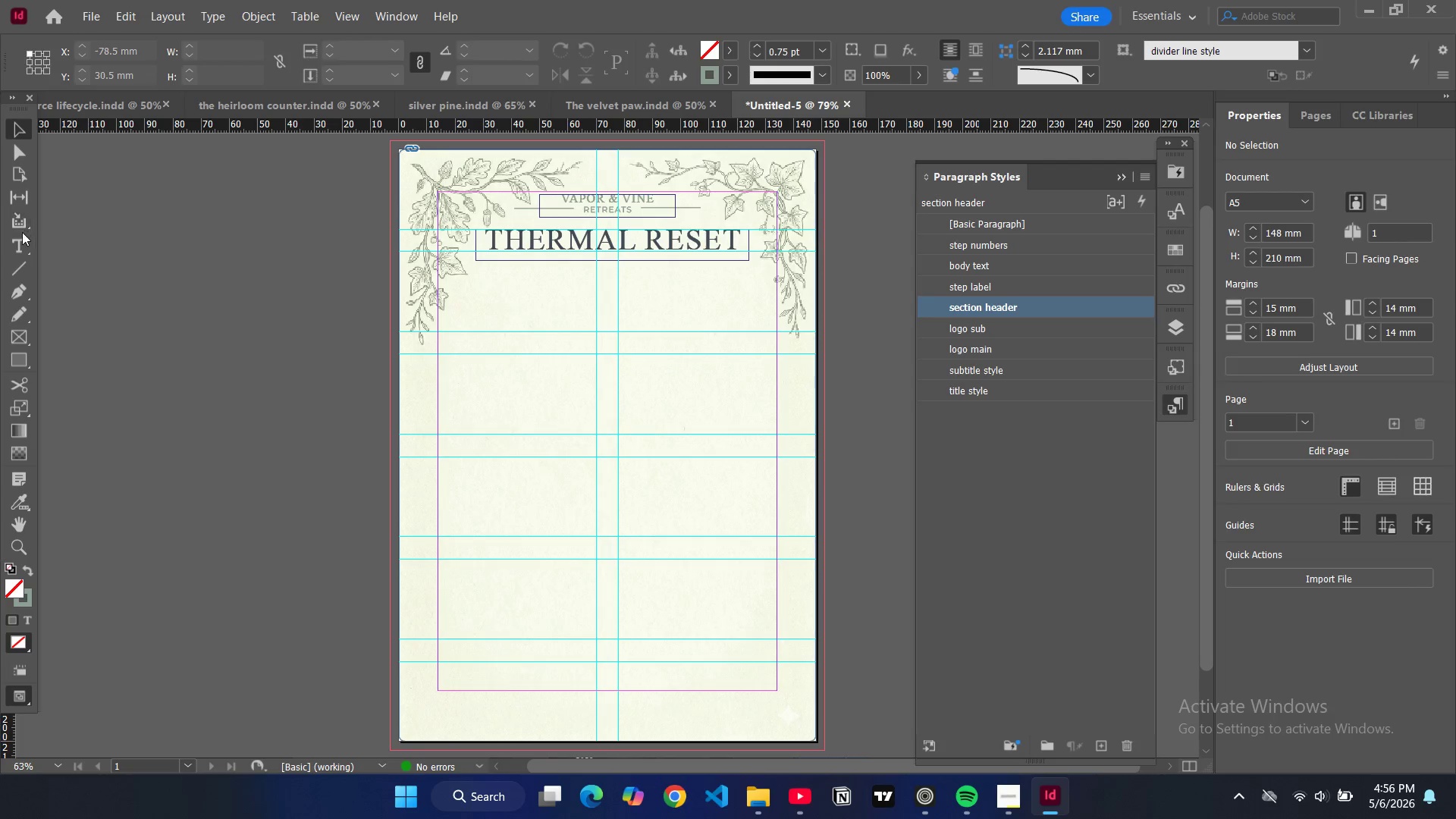 
left_click([17, 244])
 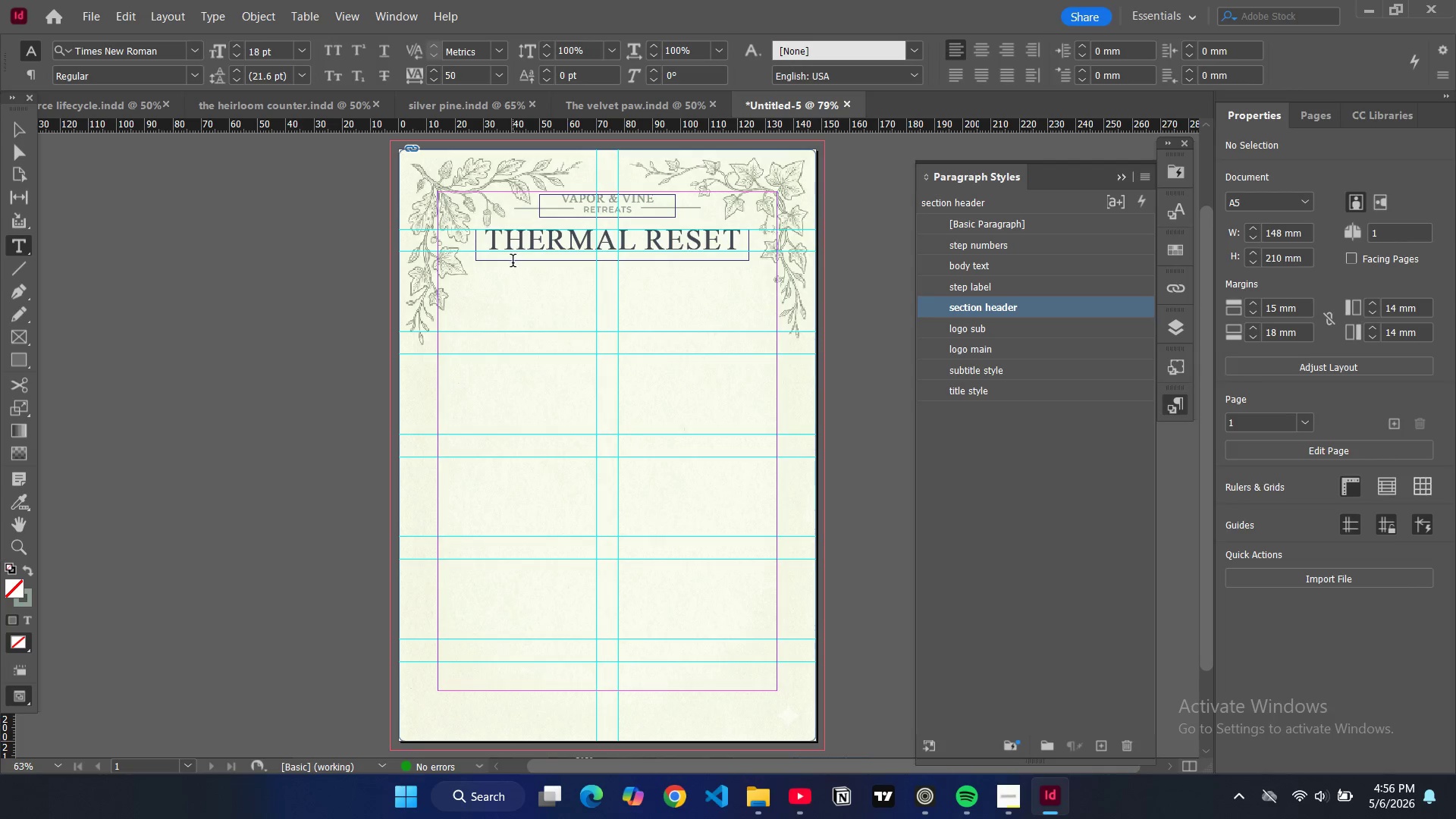 
left_click_drag(start_coordinate=[513, 265], to_coordinate=[748, 278])
 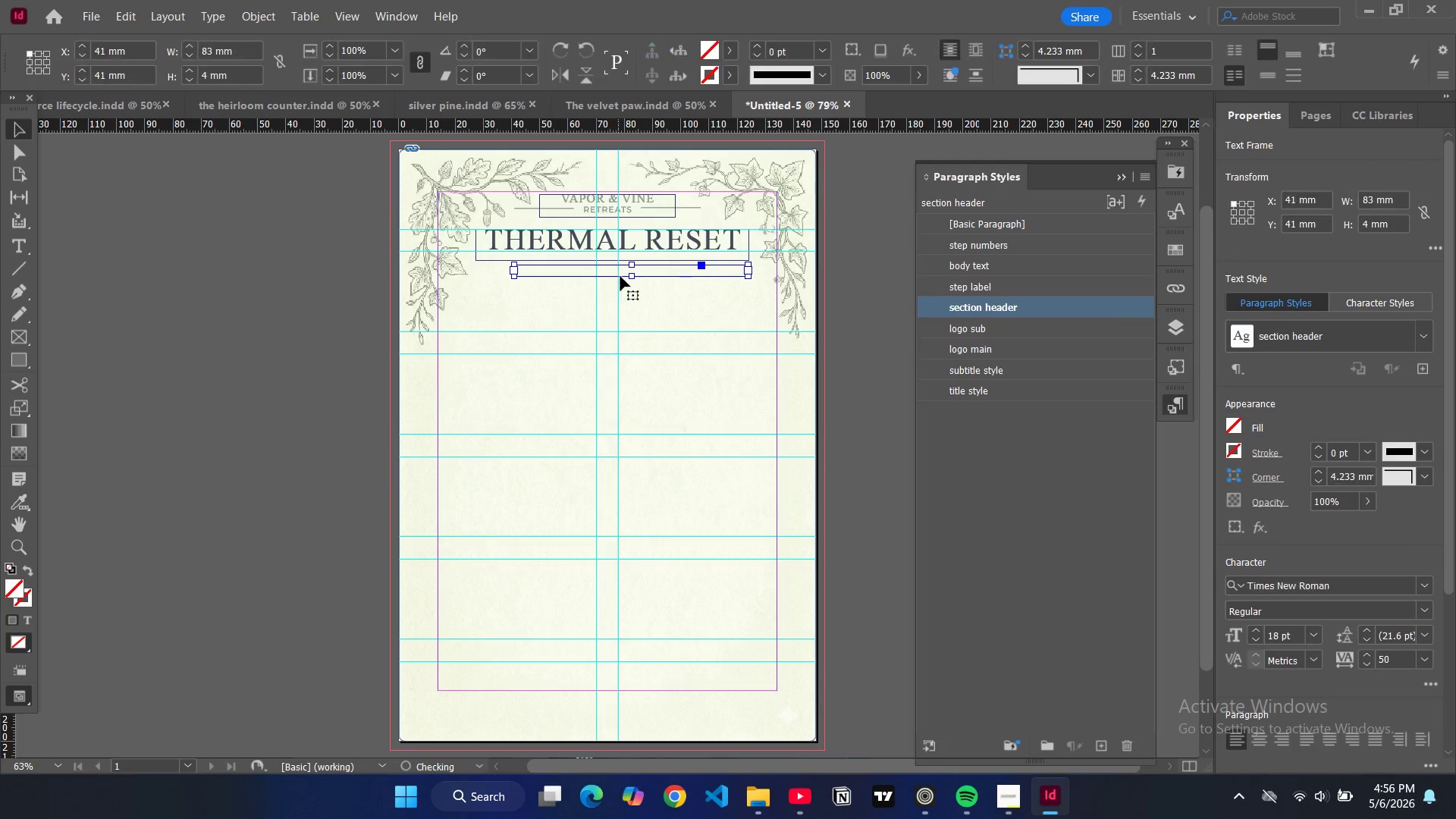 
left_click_drag(start_coordinate=[633, 275], to_coordinate=[635, 286])
 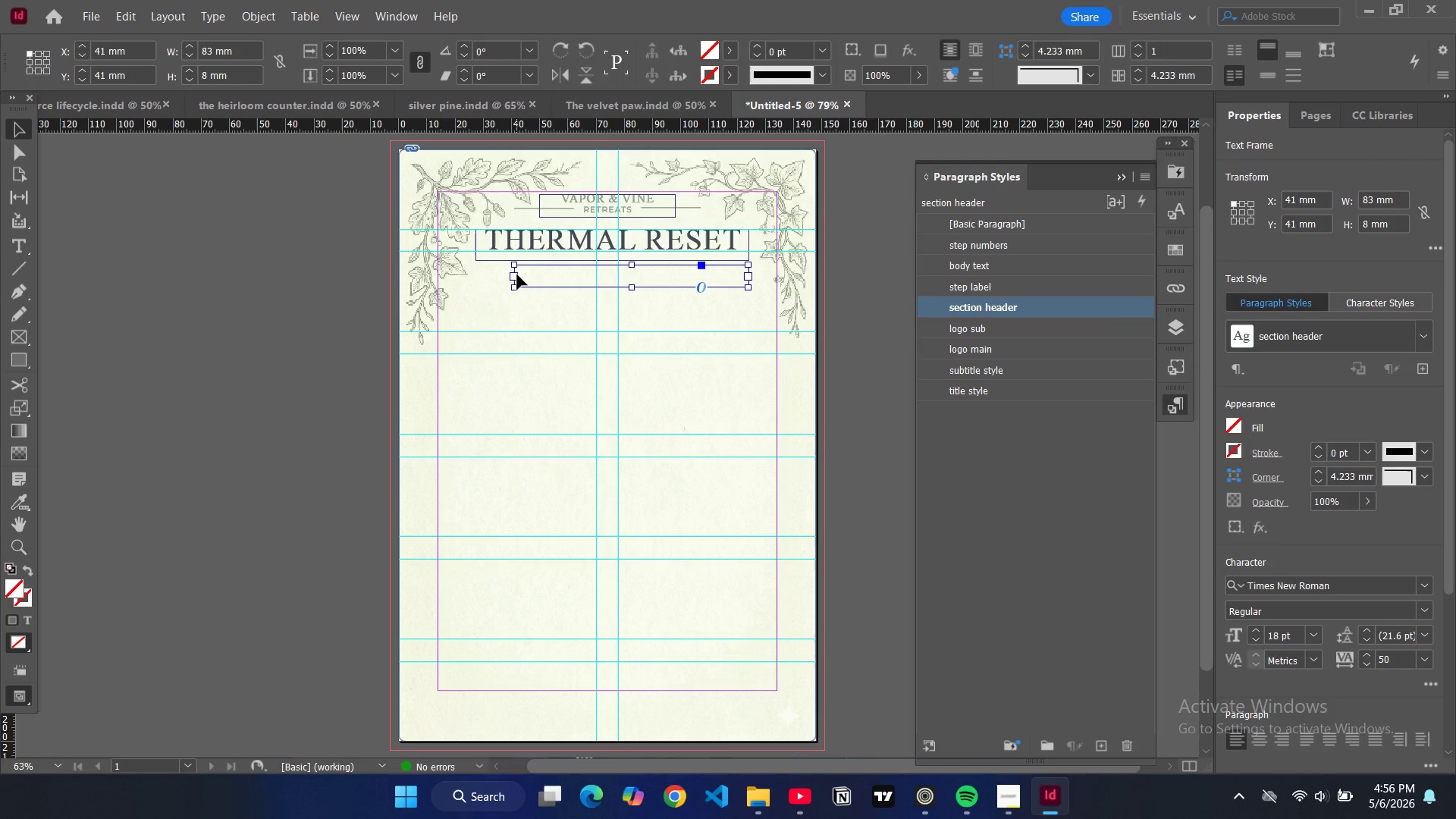 
left_click_drag(start_coordinate=[517, 275], to_coordinate=[477, 277])
 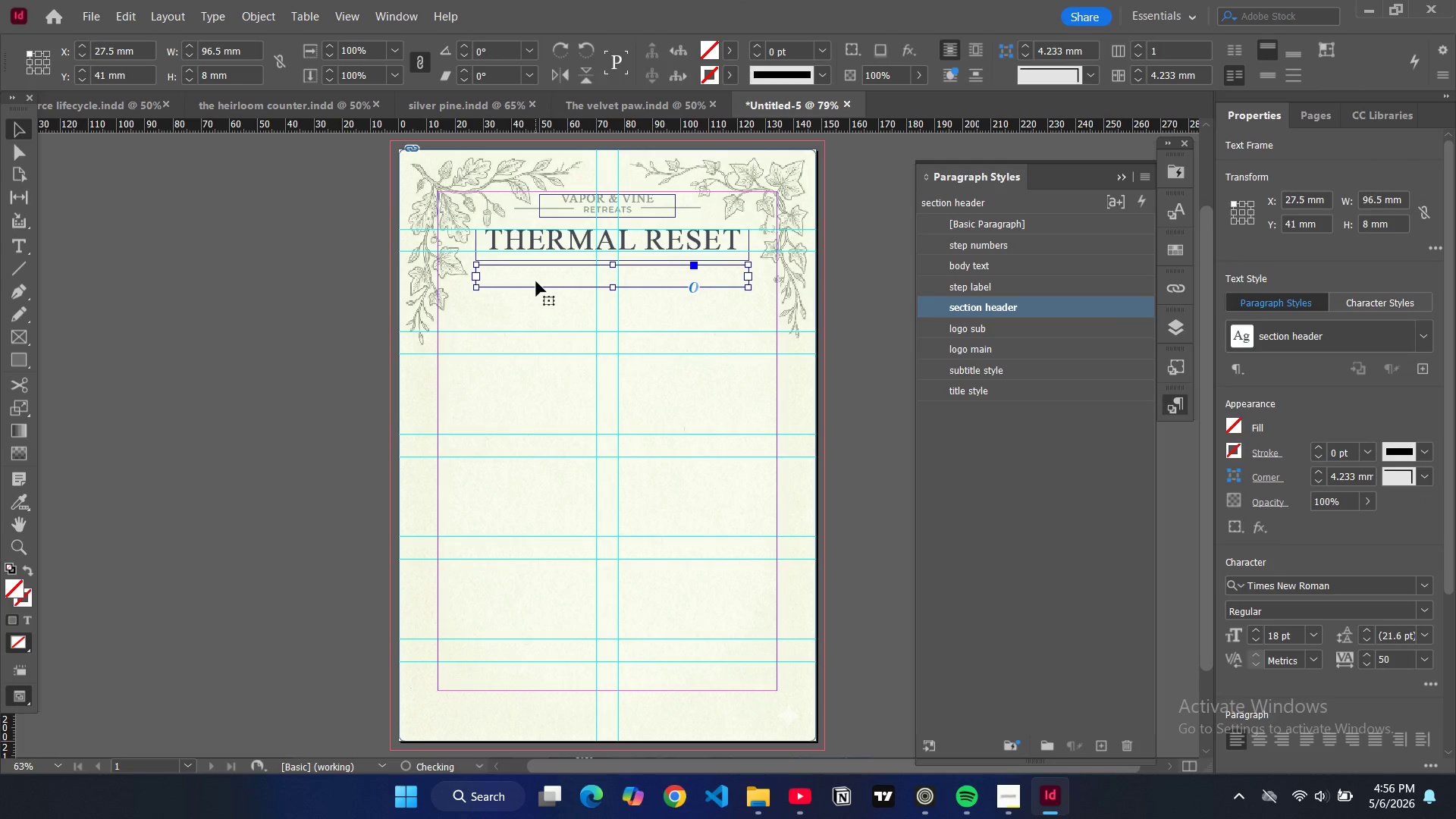 
double_click([536, 281])
 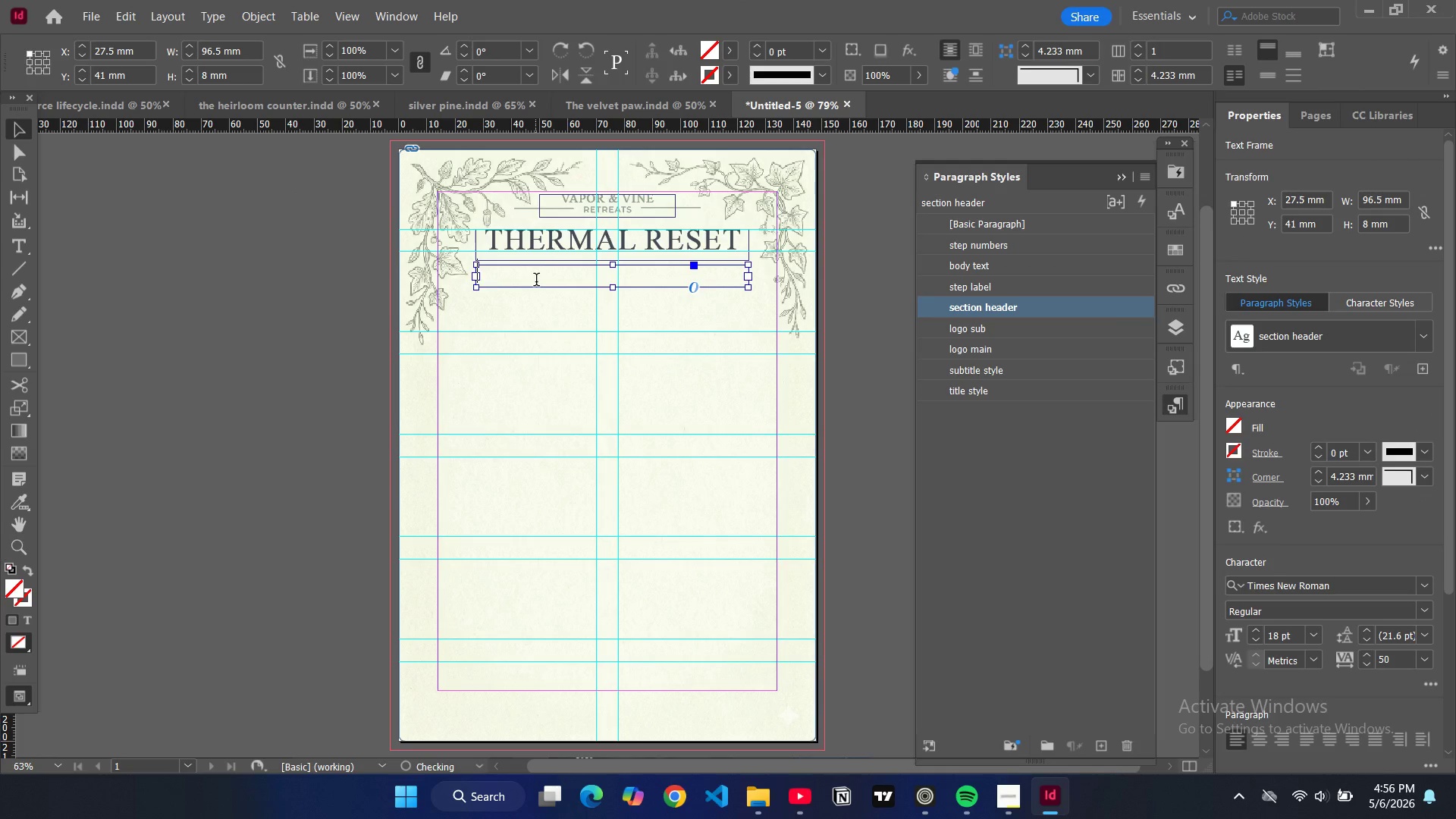 
triple_click([536, 281])
 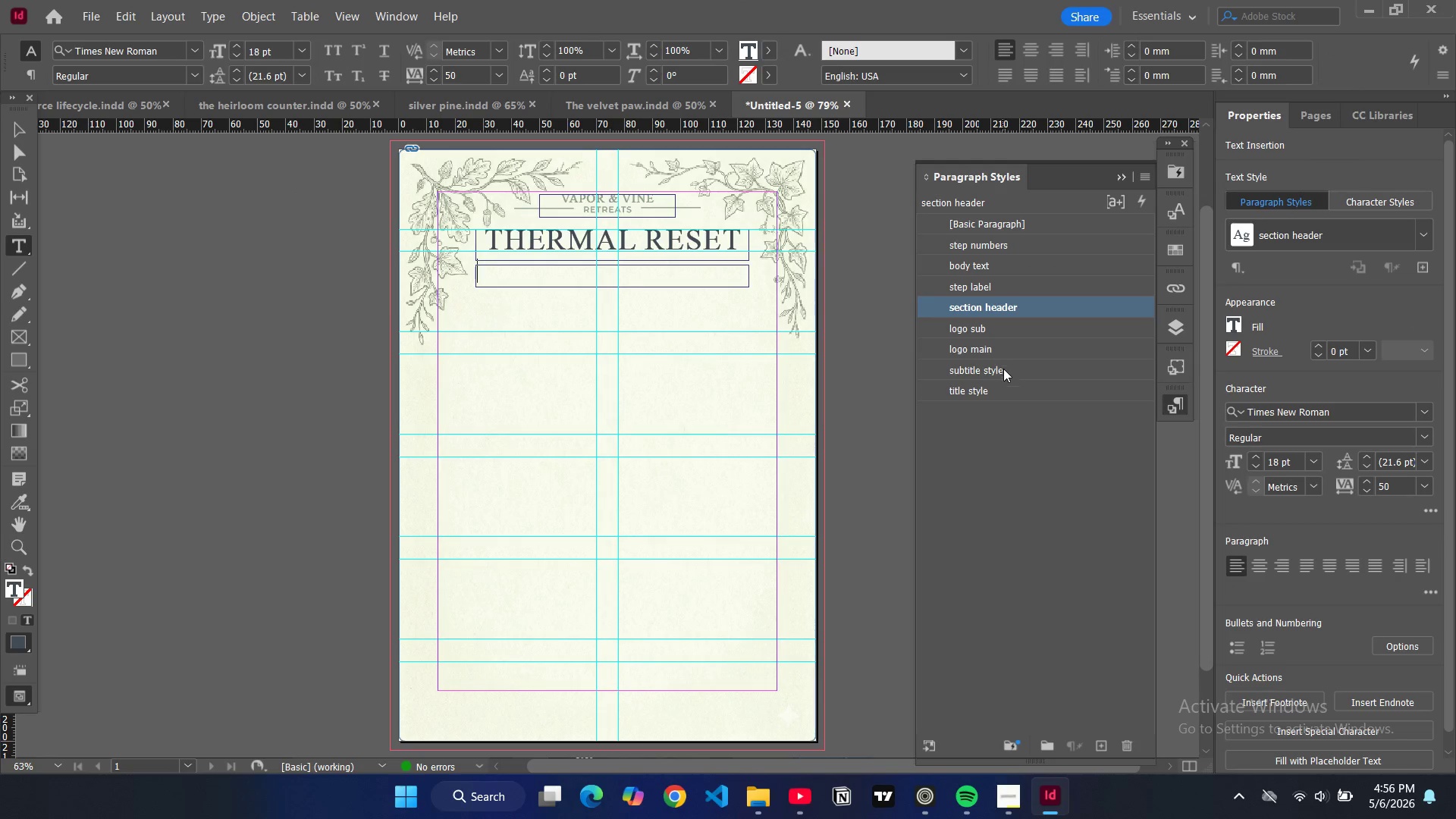 
left_click([997, 374])
 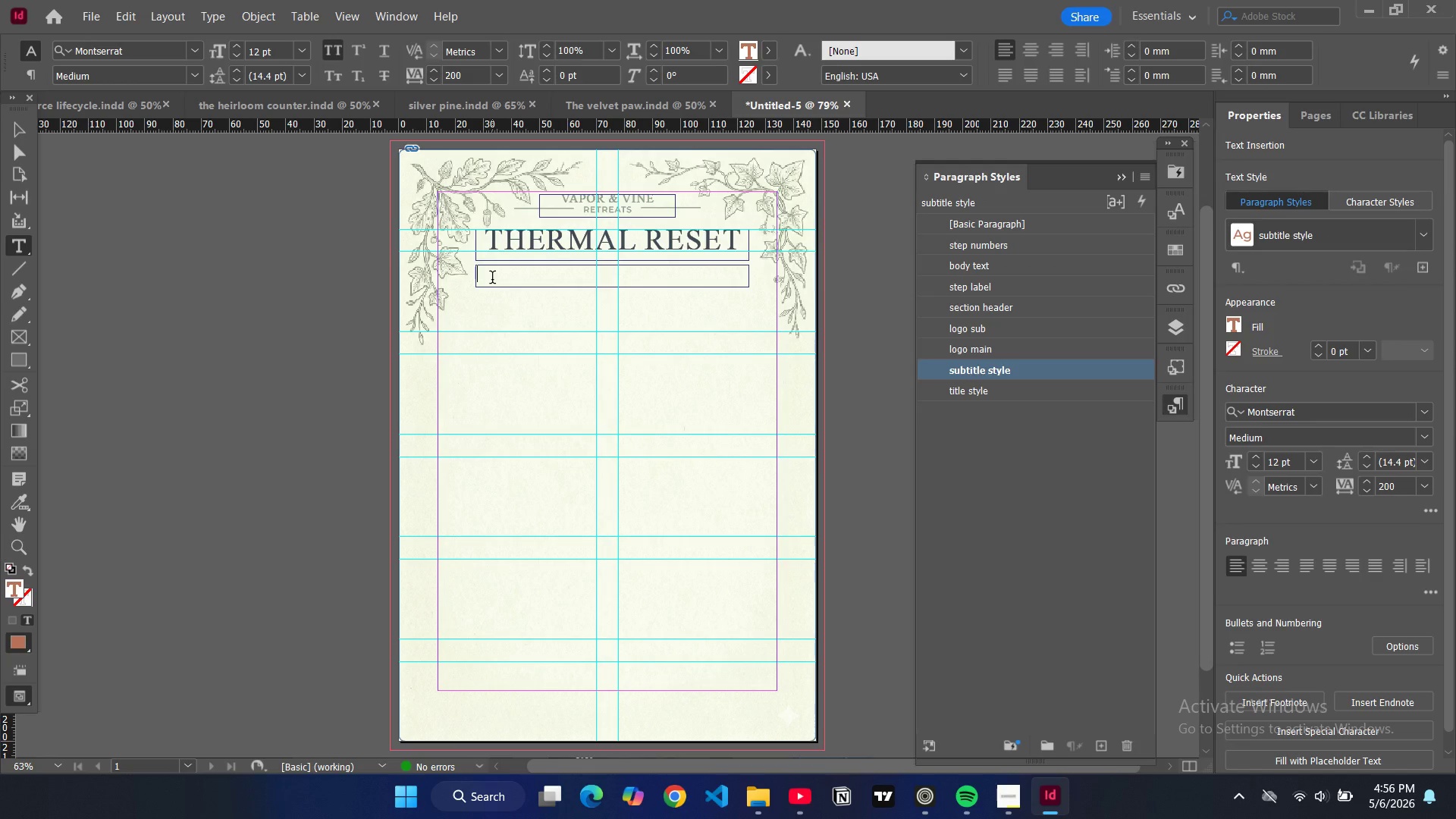 
type(POS-SESSION RECOVERY PROTOCOL)
 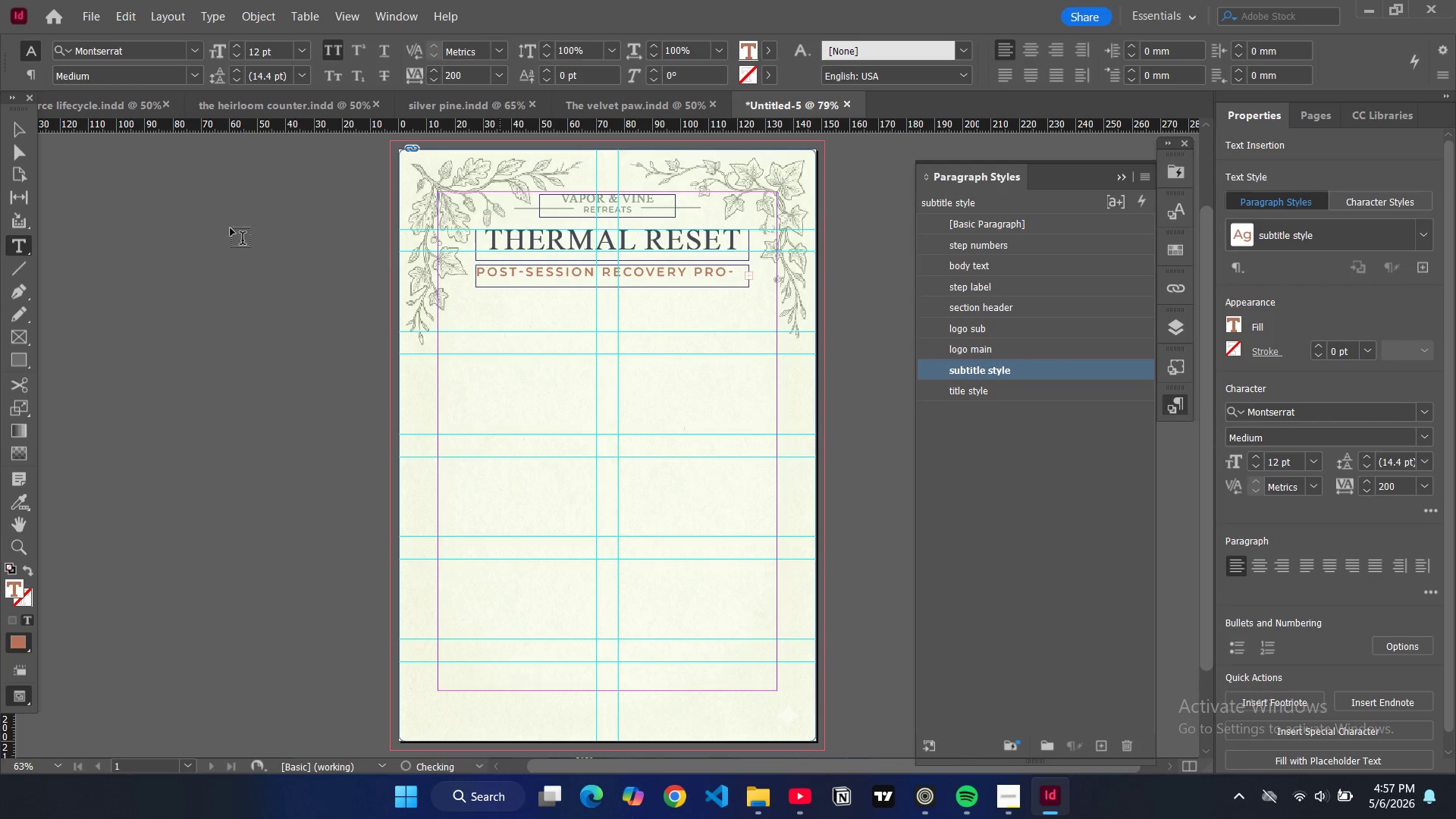 
double_click([1107, 370])
 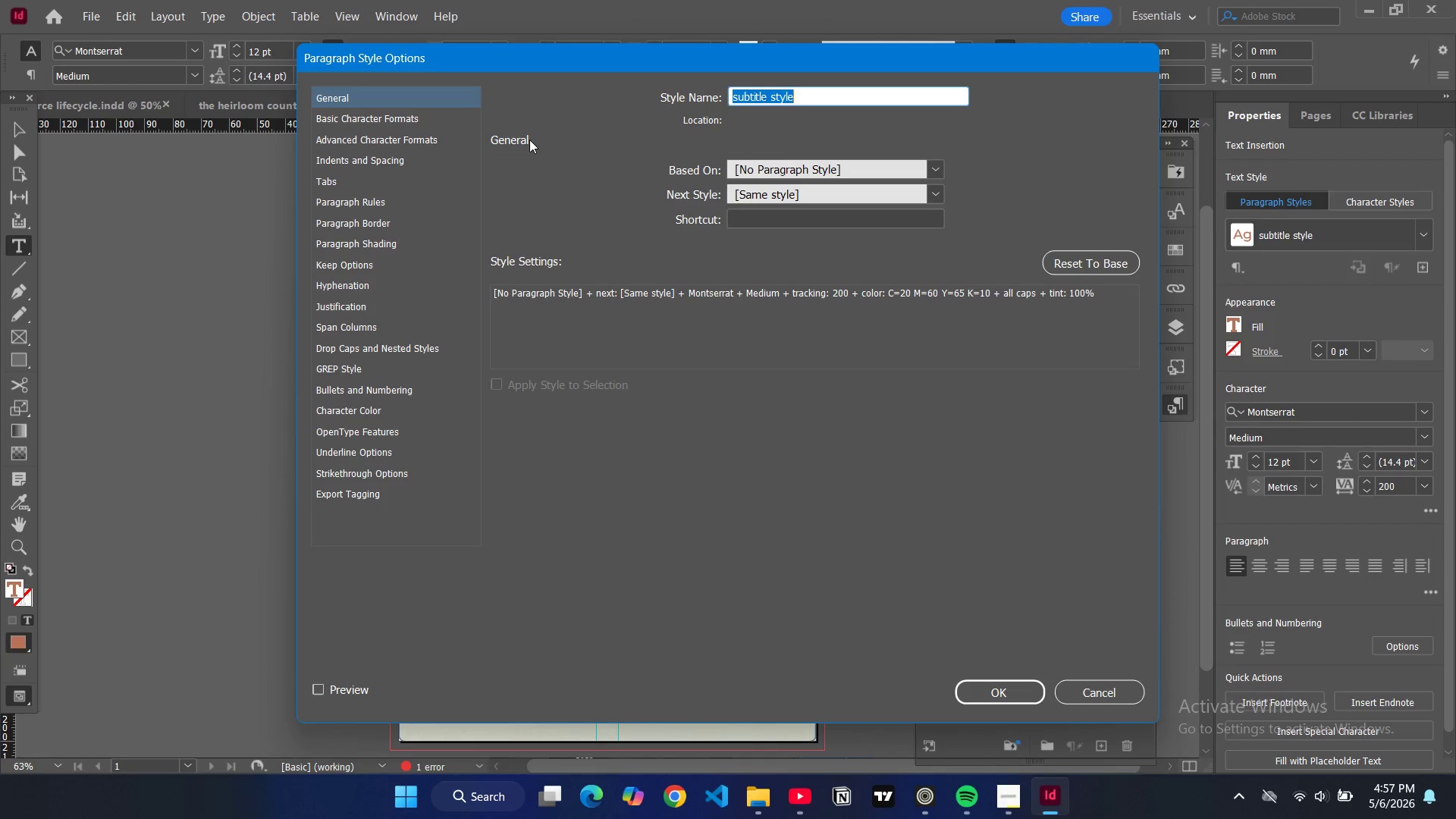 
left_click([428, 119])
 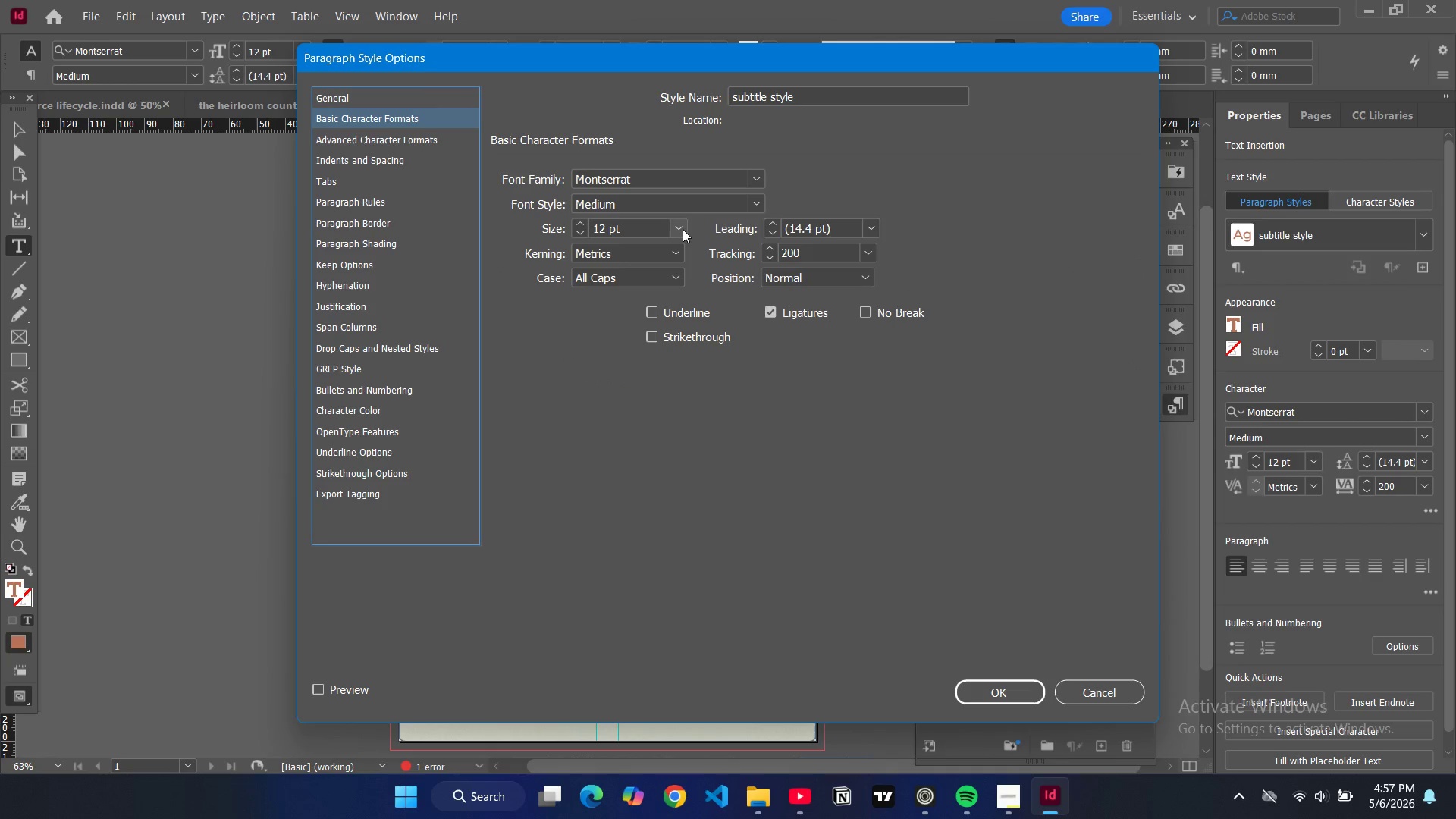 
left_click([680, 229])
 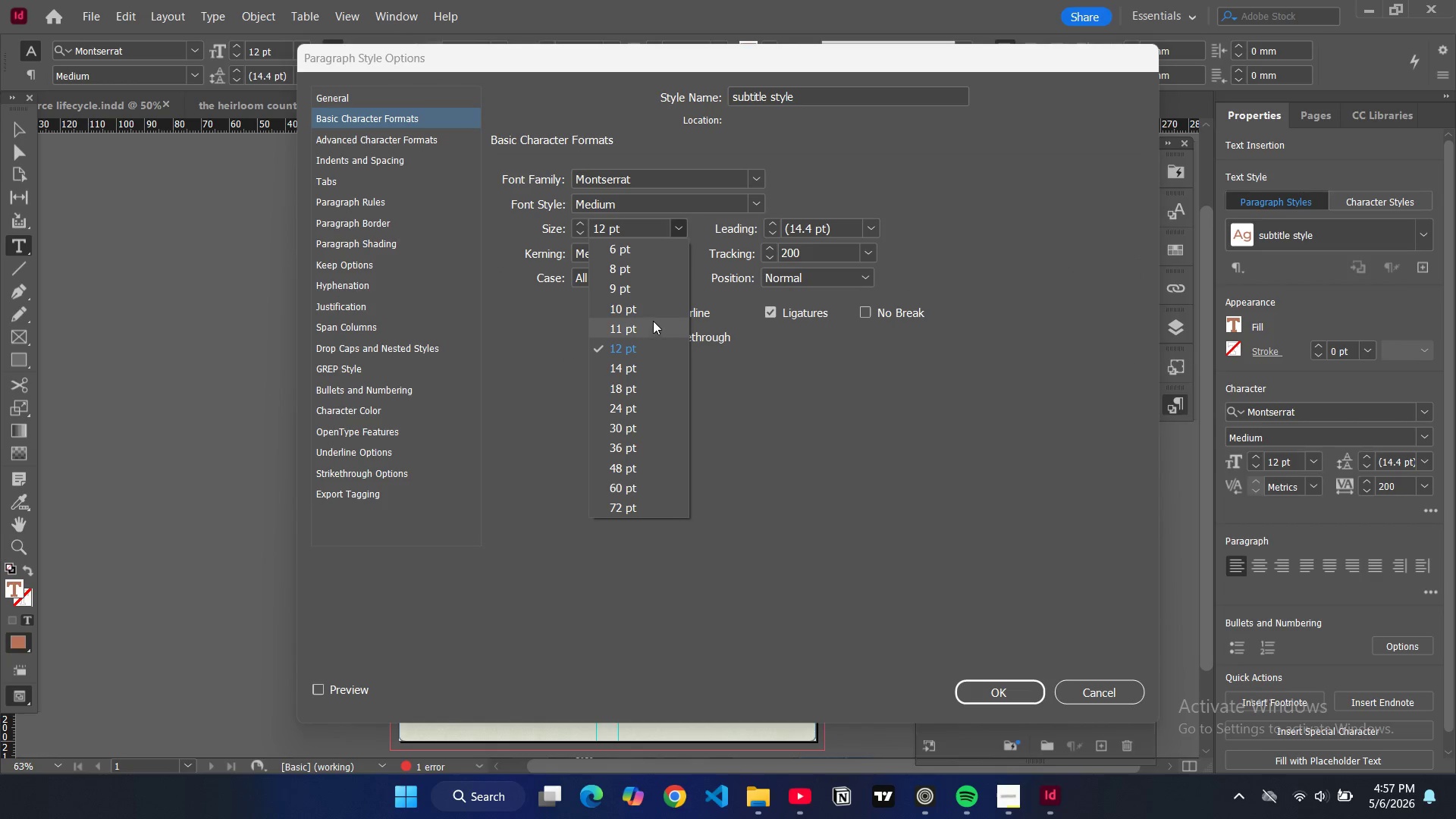 
left_click([653, 318])
 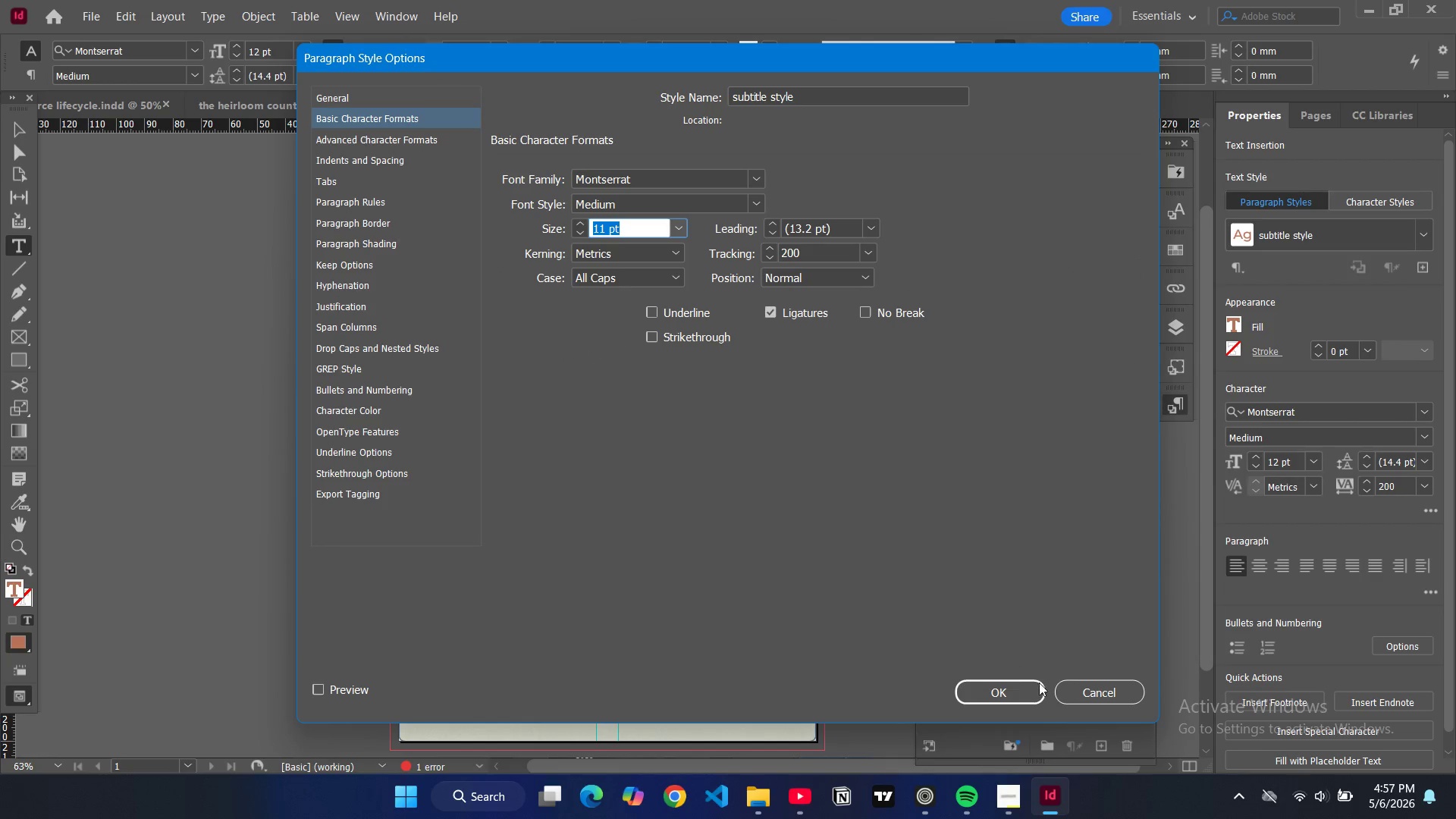 
left_click([1023, 700])
 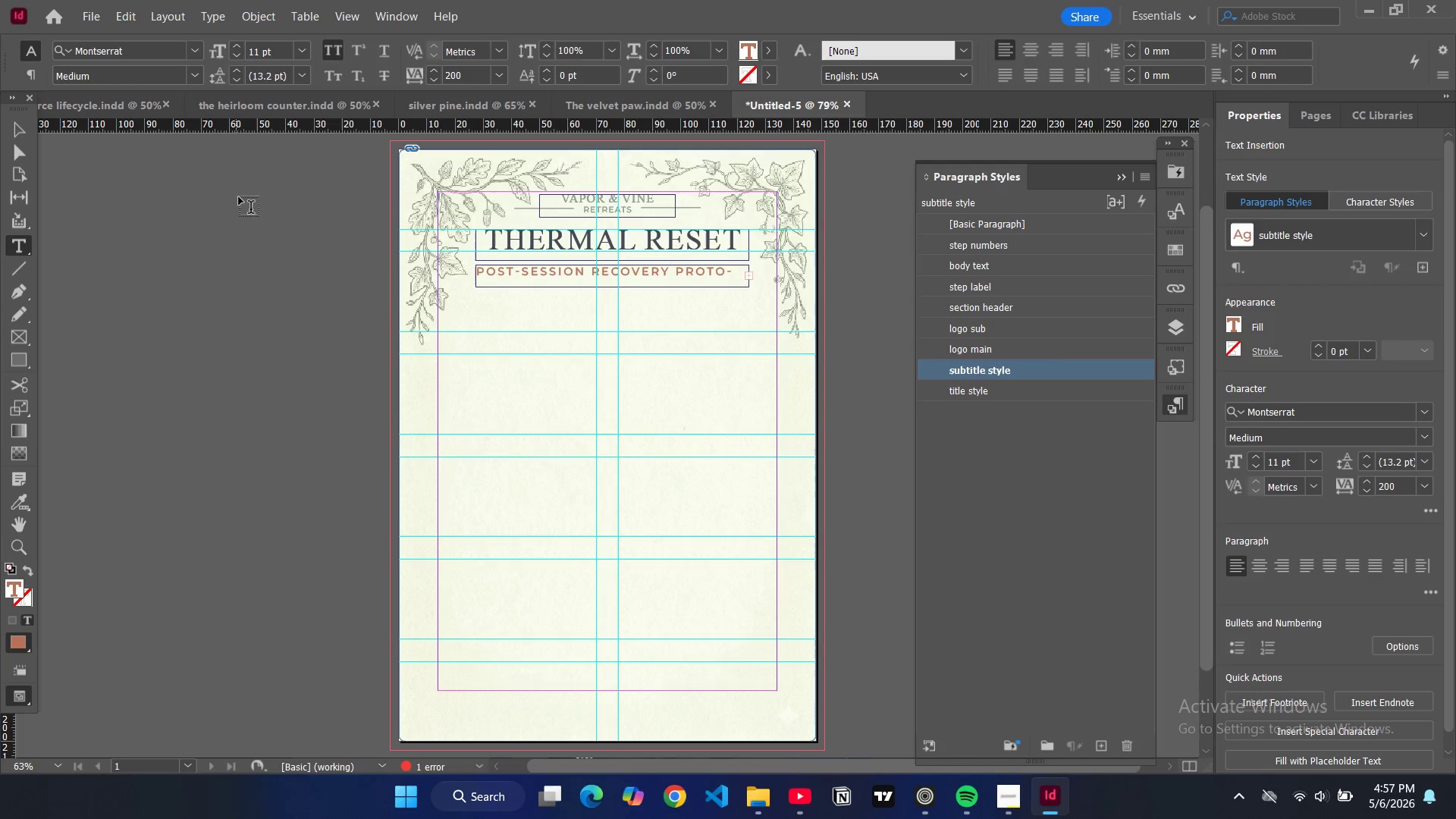 
double_click([1031, 369])
 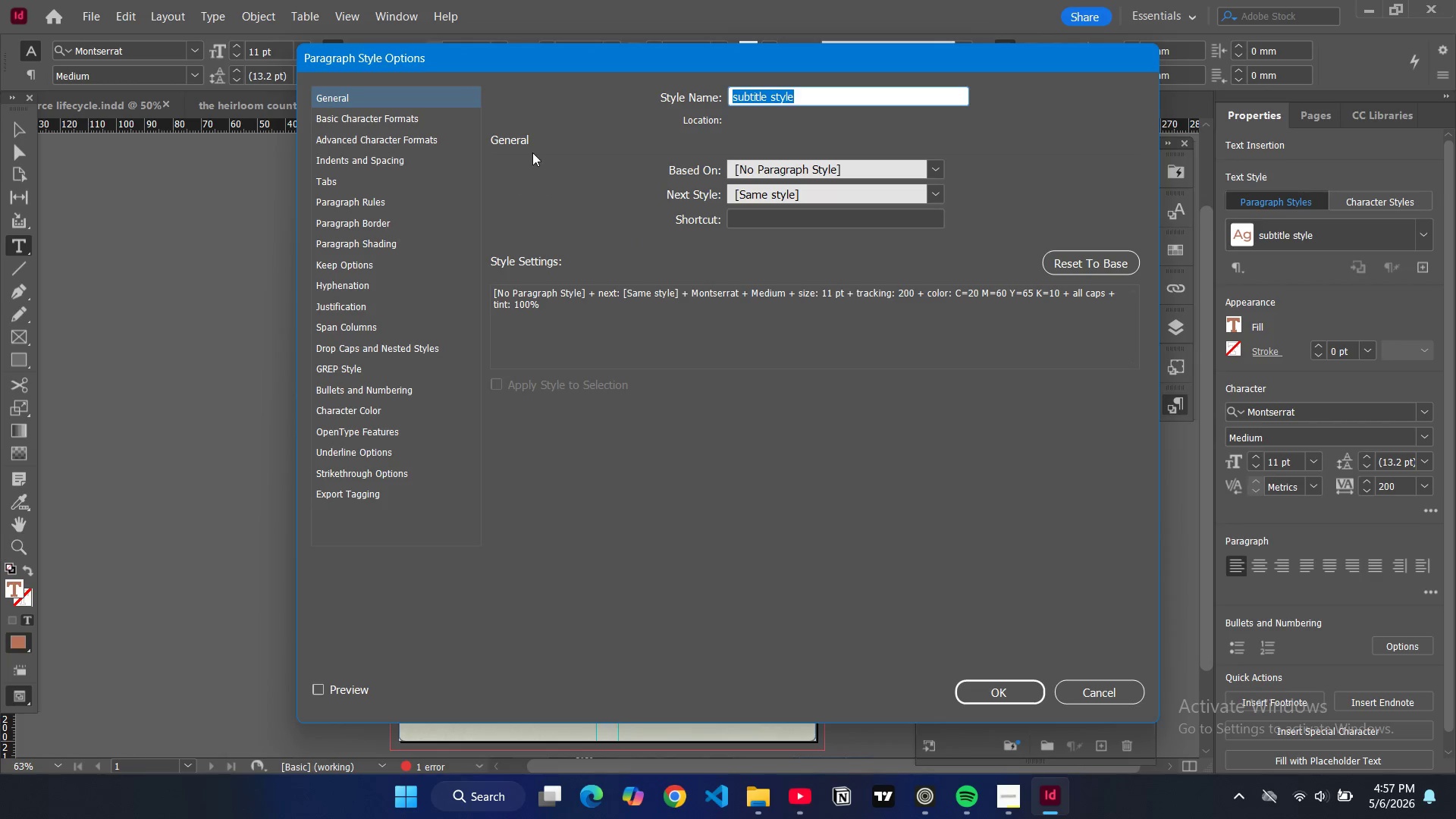 
left_click([415, 118])
 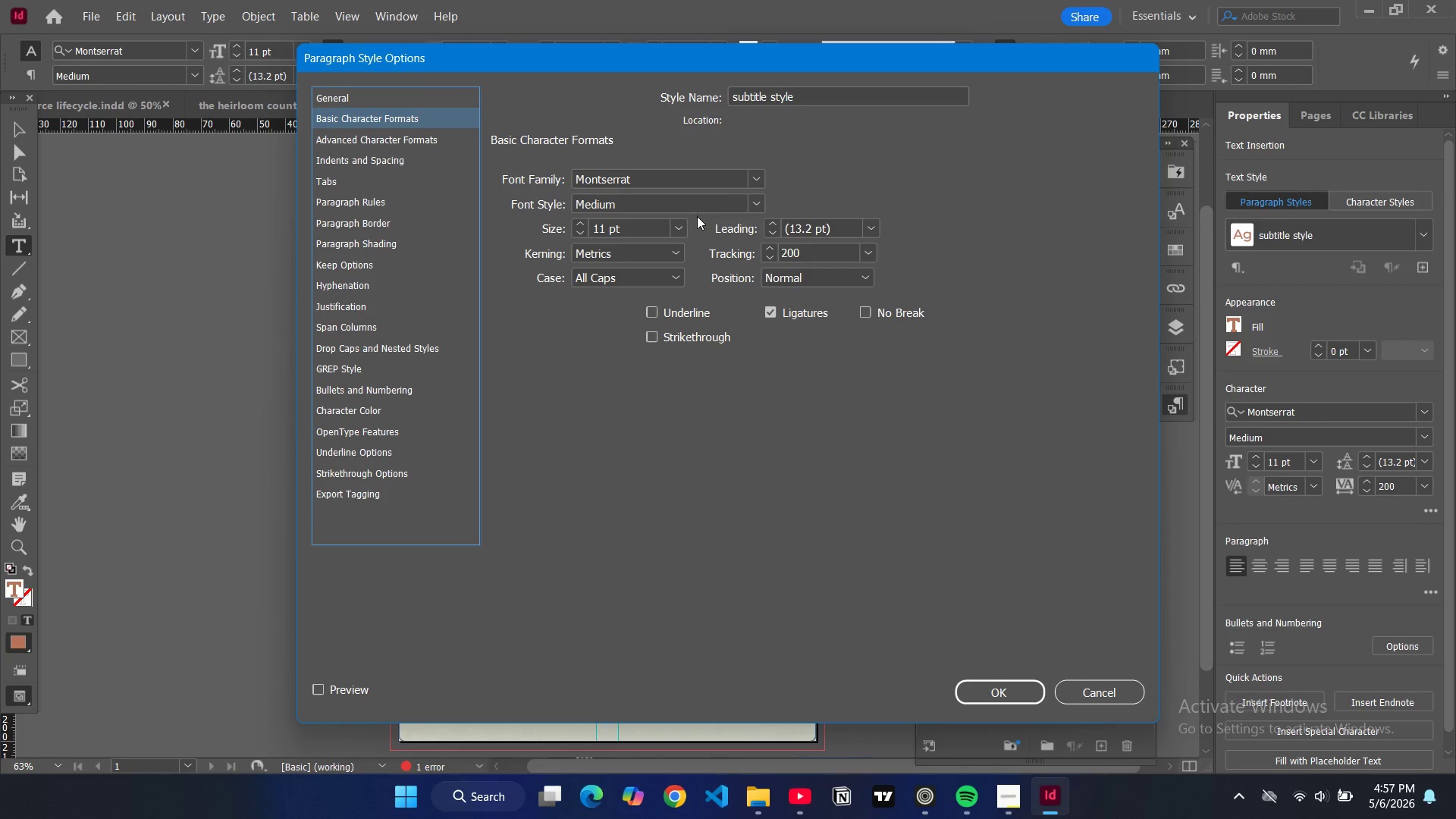 
left_click([677, 228])
 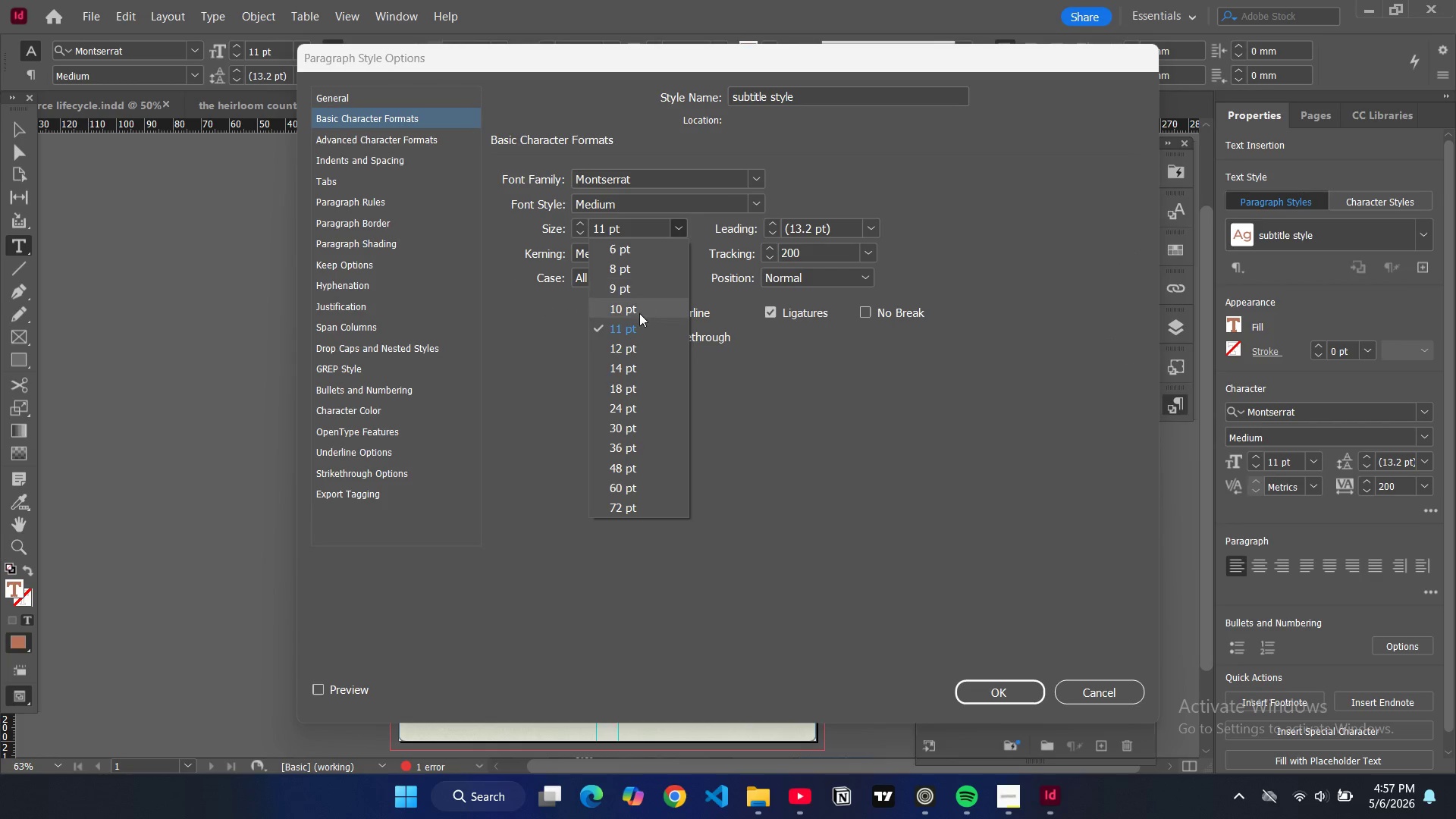 
left_click([639, 313])
 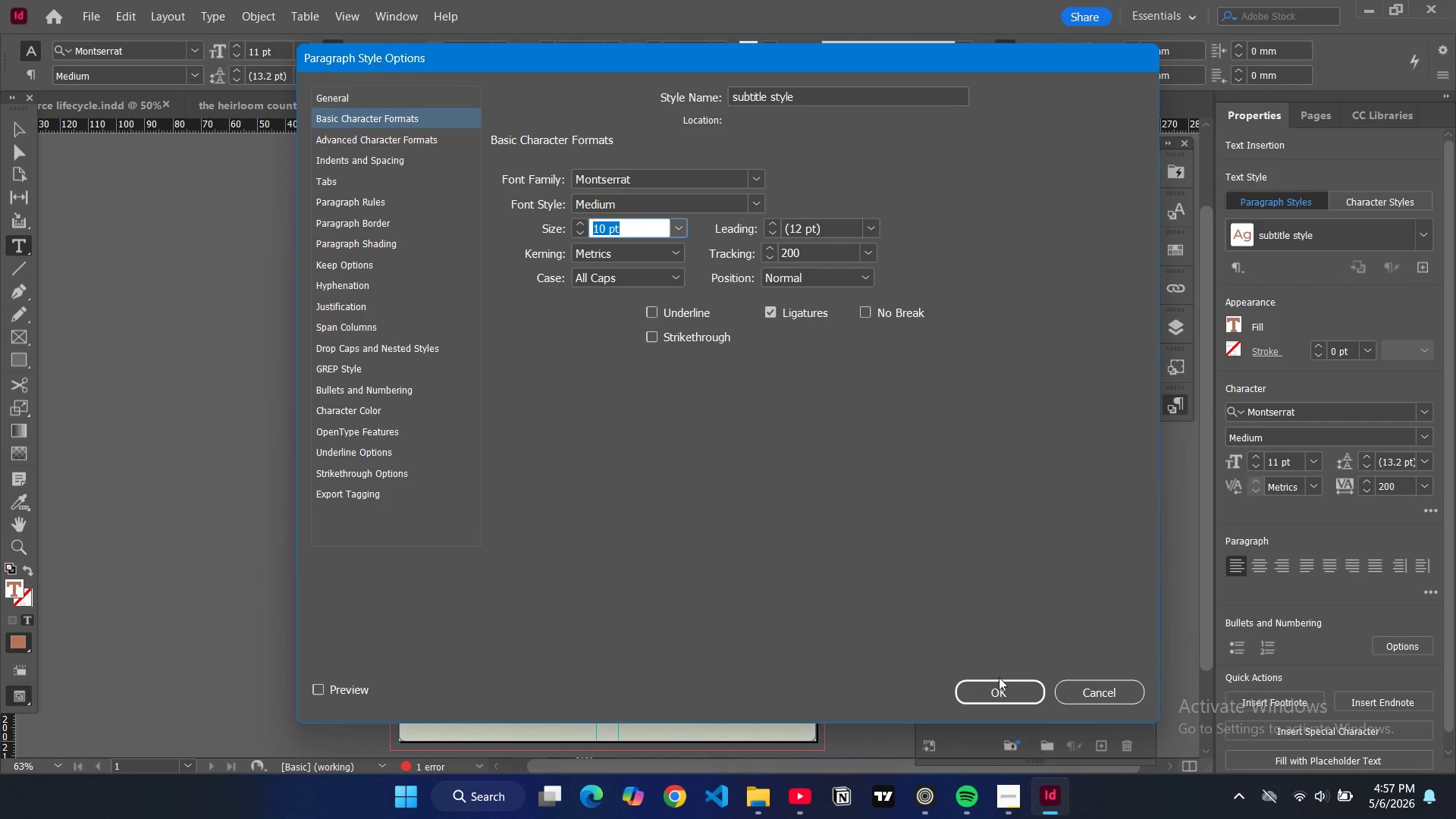 
left_click([997, 694])
 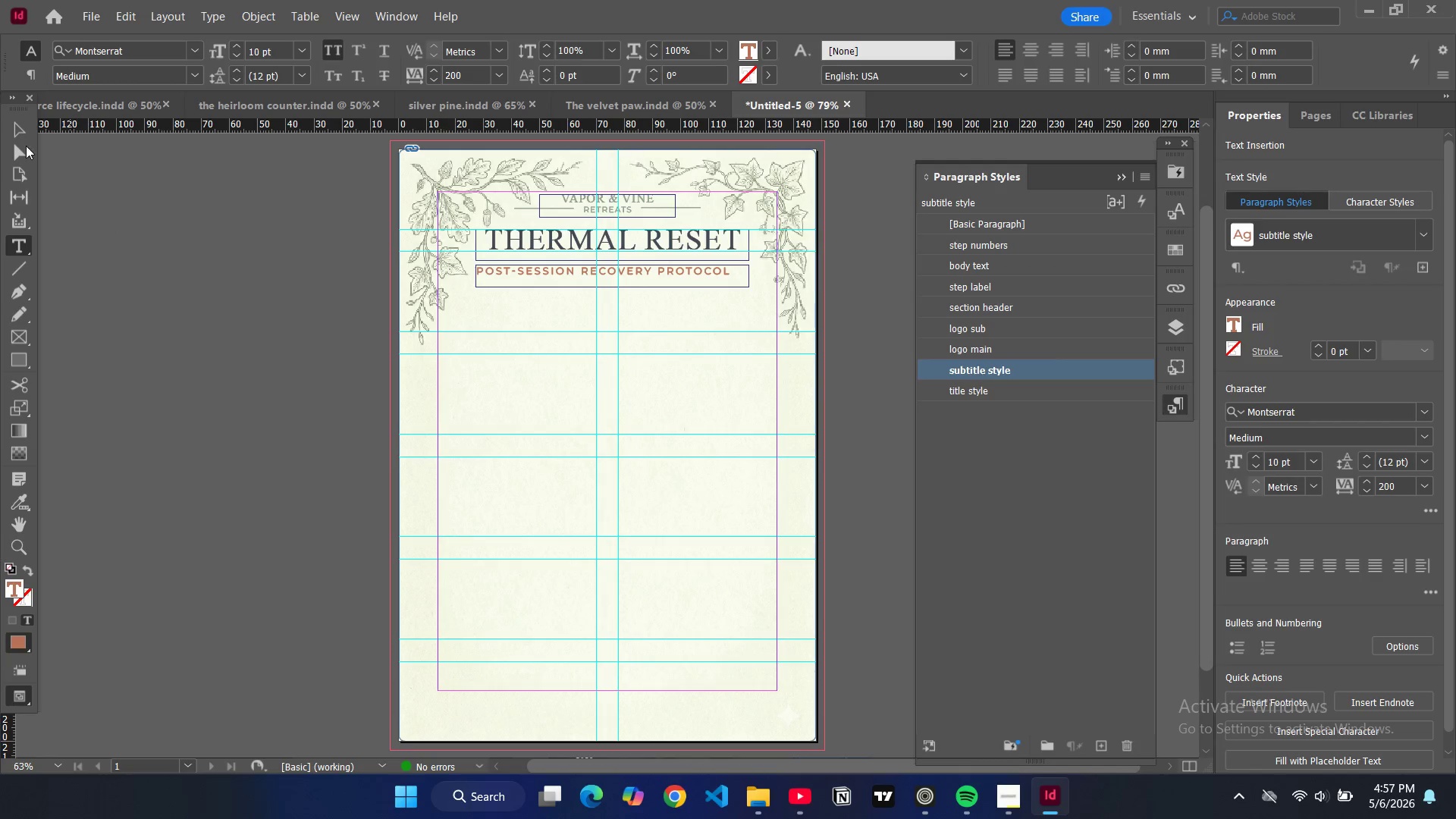 
left_click([27, 133])
 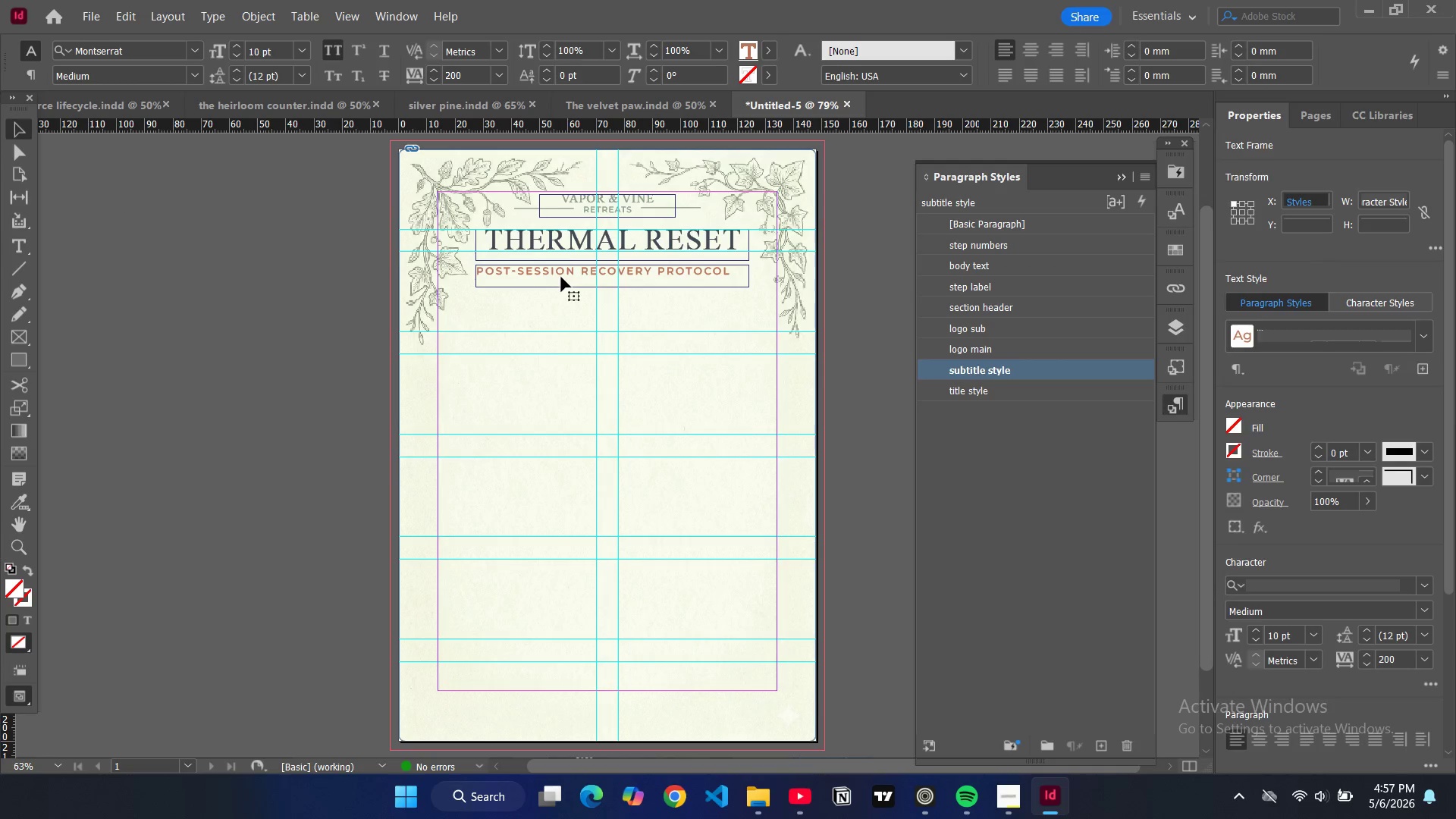 
left_click([562, 278])
 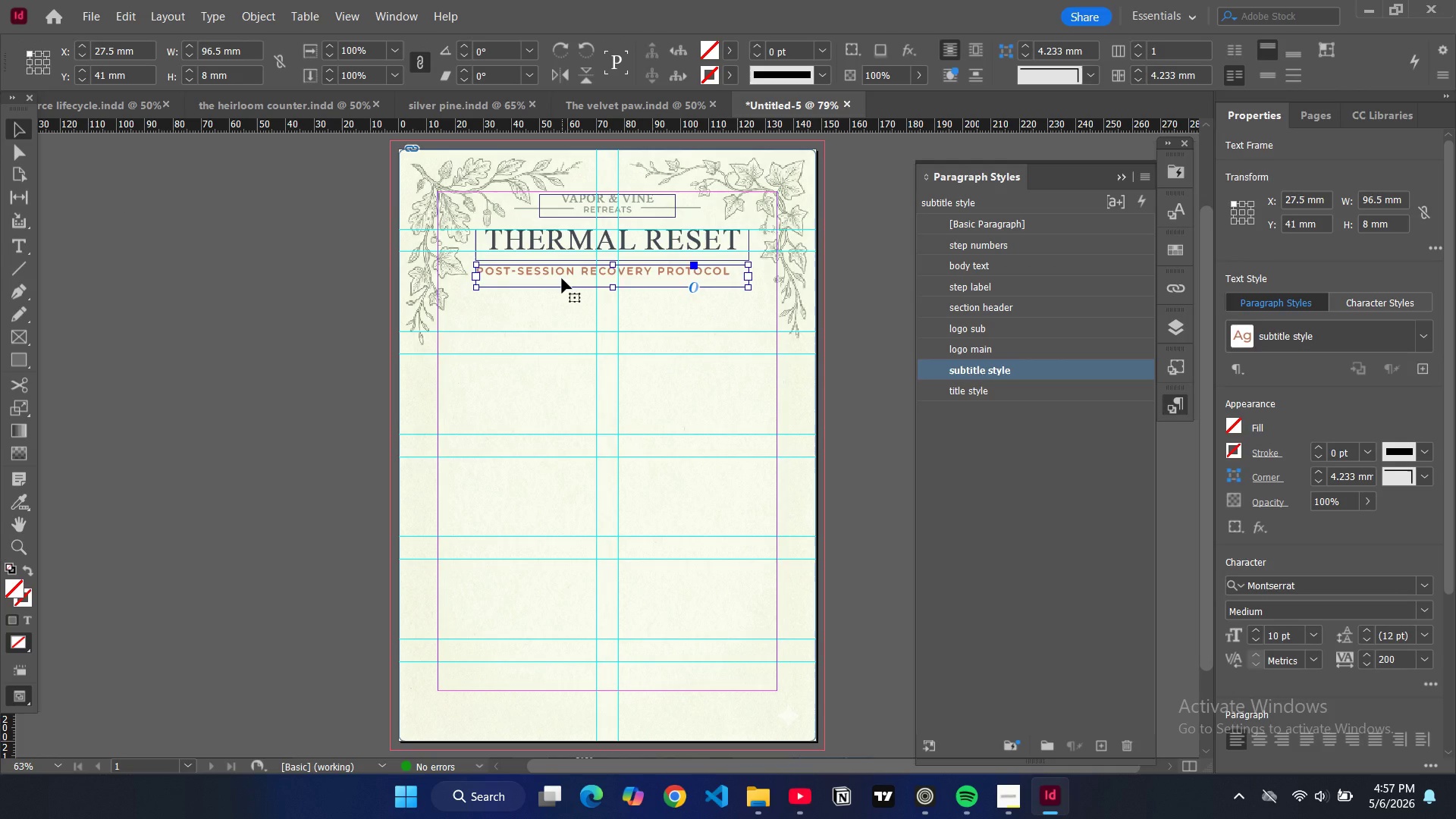 
key(Control+Shift+C)
 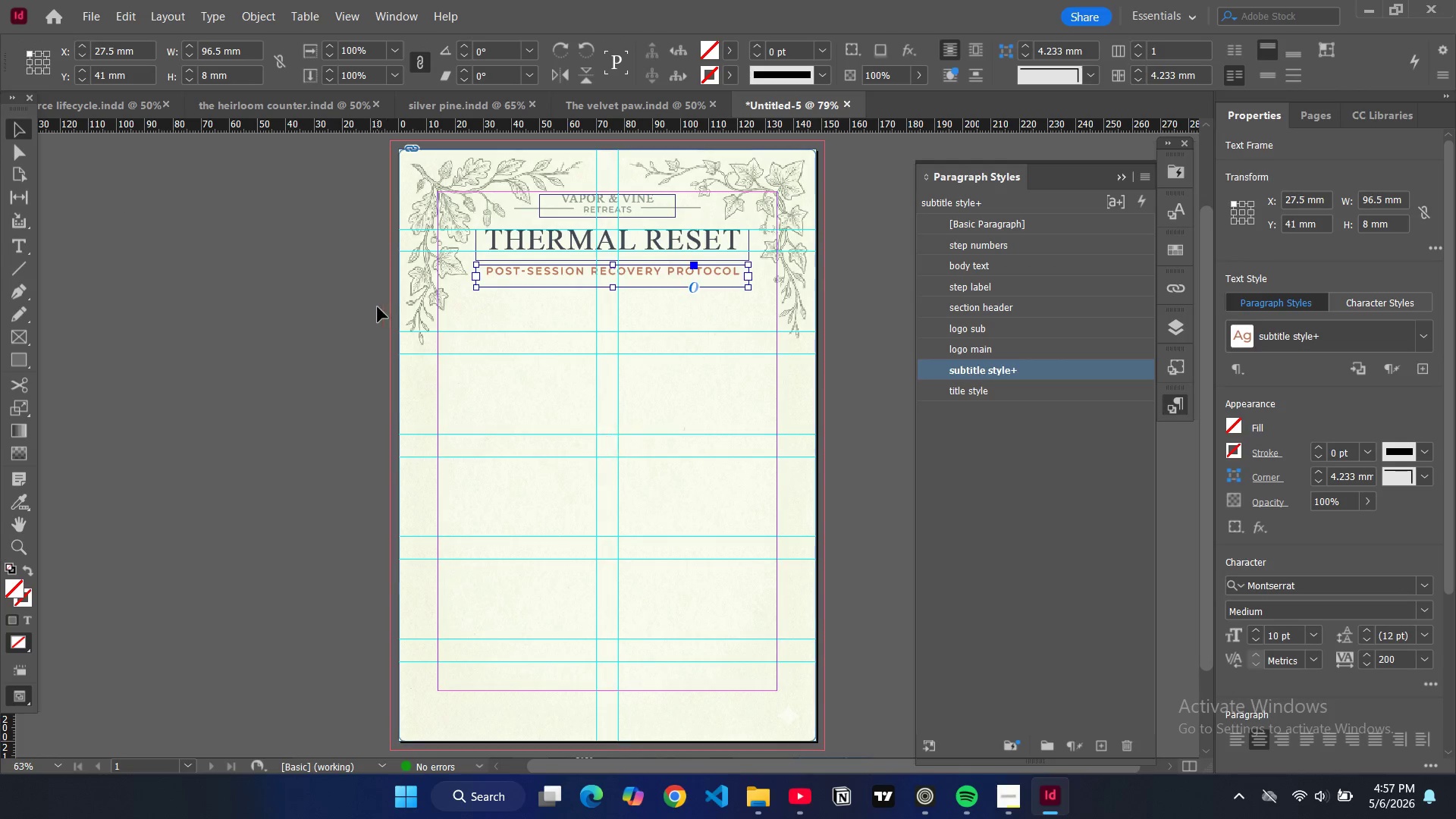 
left_click([349, 309])
 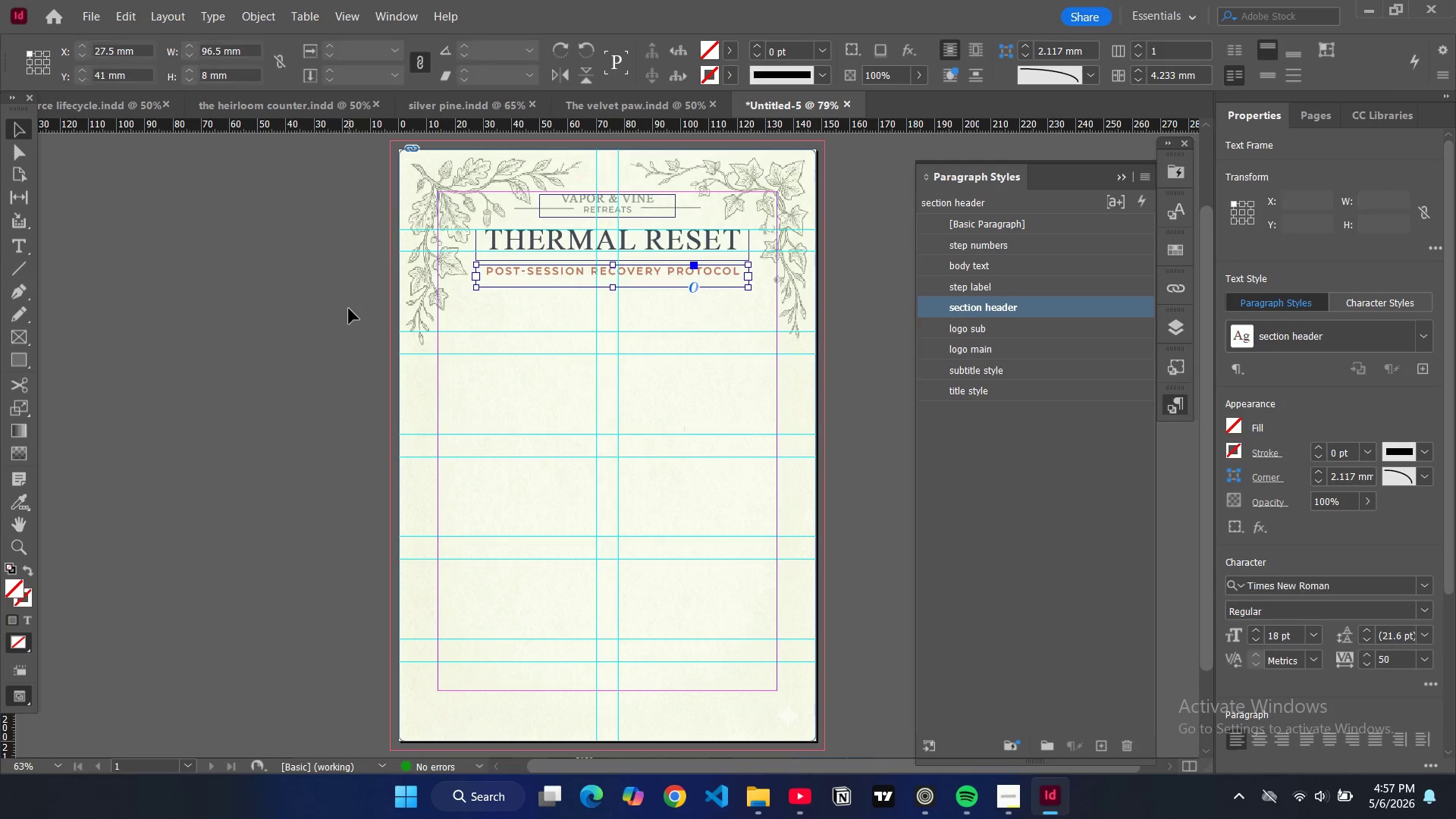 
key(W)
 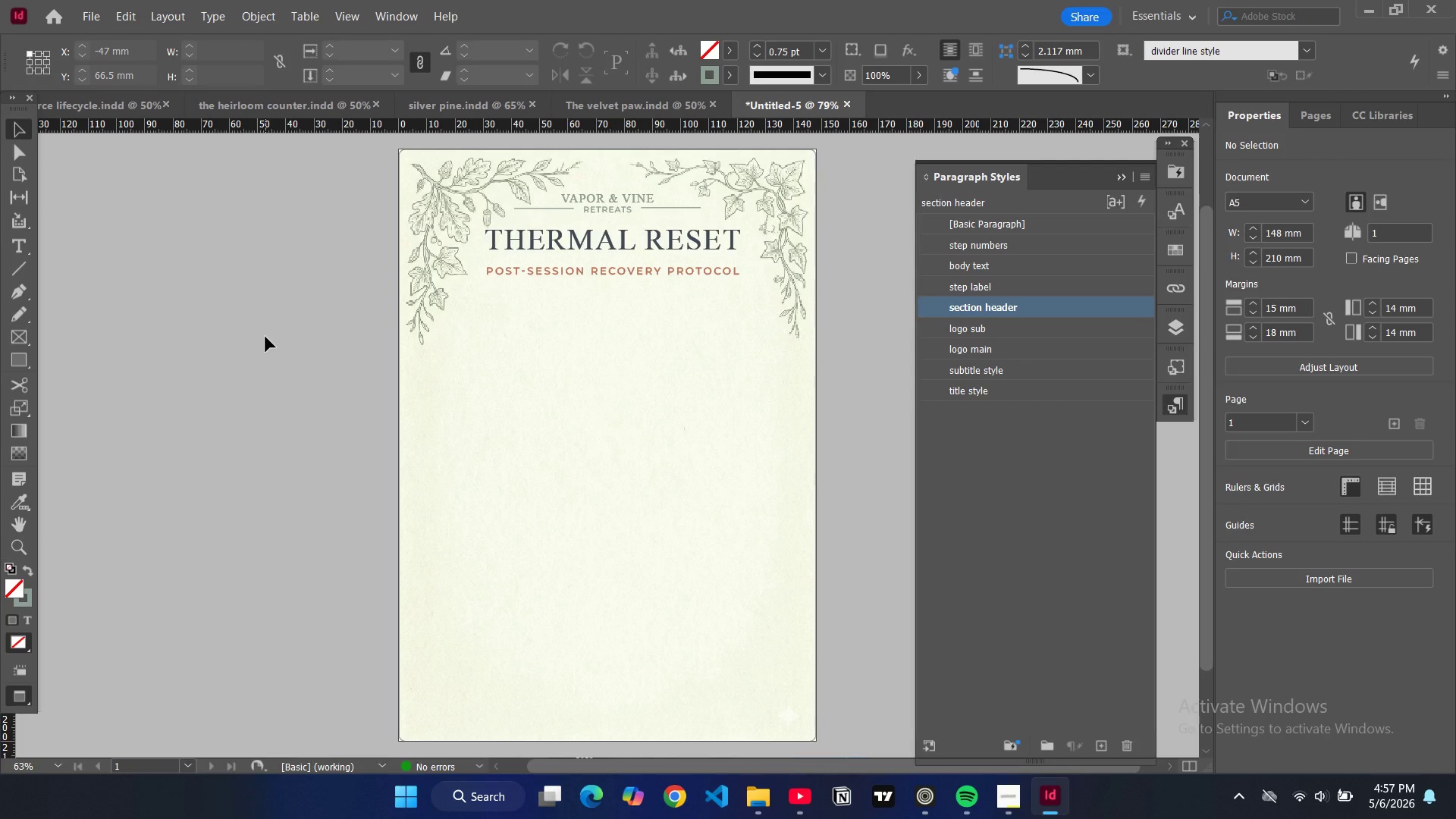 
key(W)
 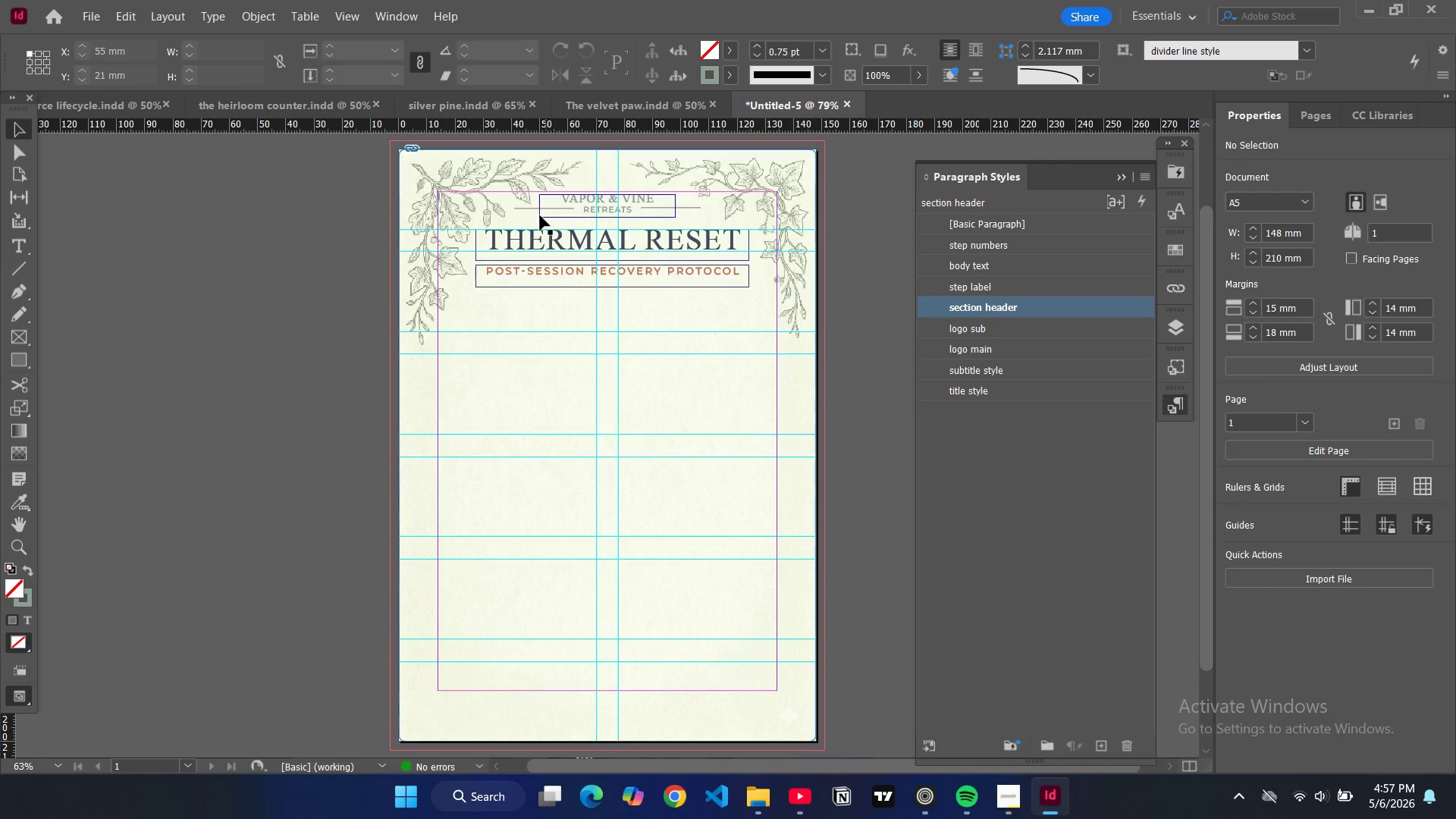 
left_click([526, 208])
 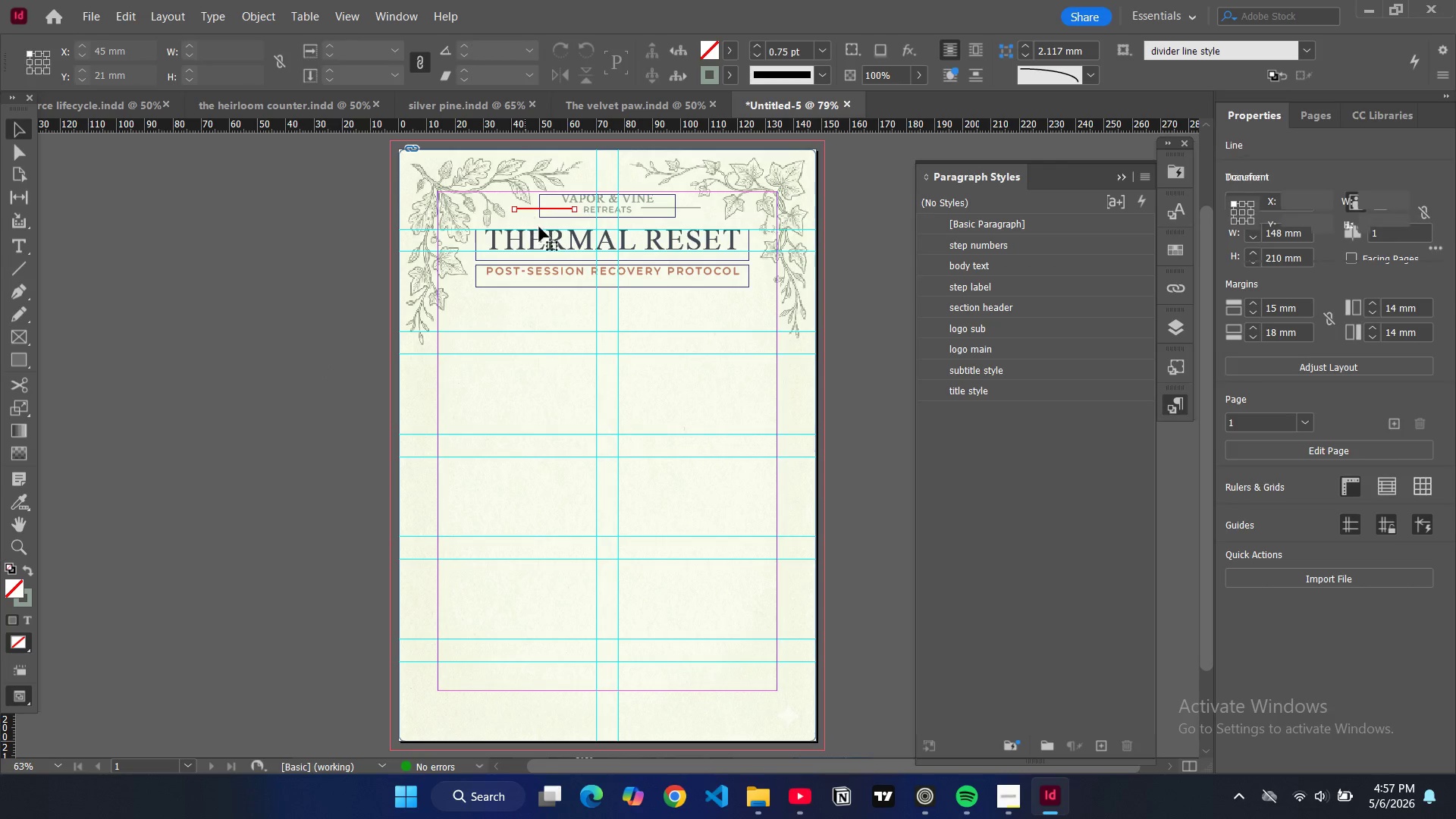 
key(Control+C)
 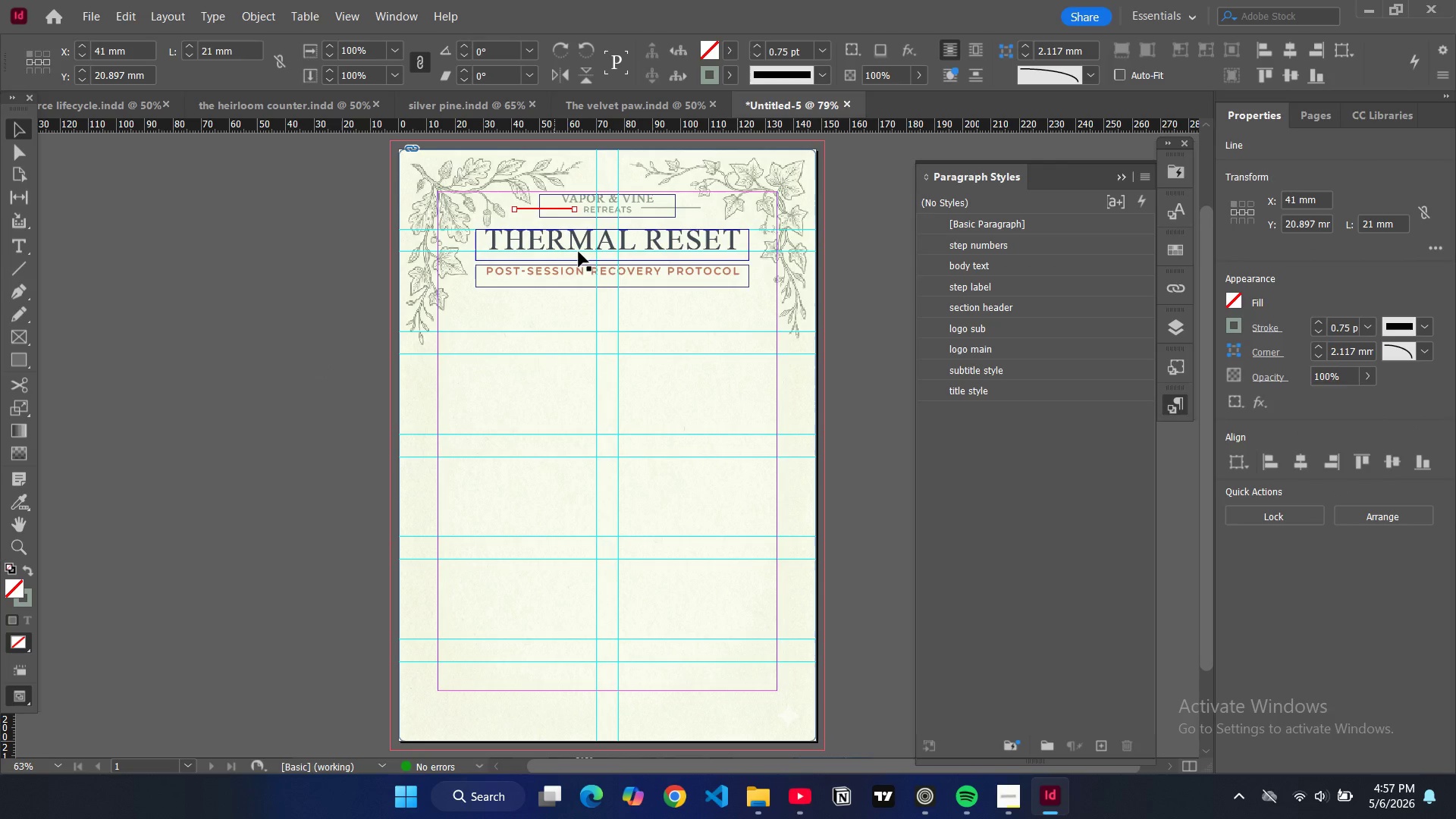 
key(Control+V)
 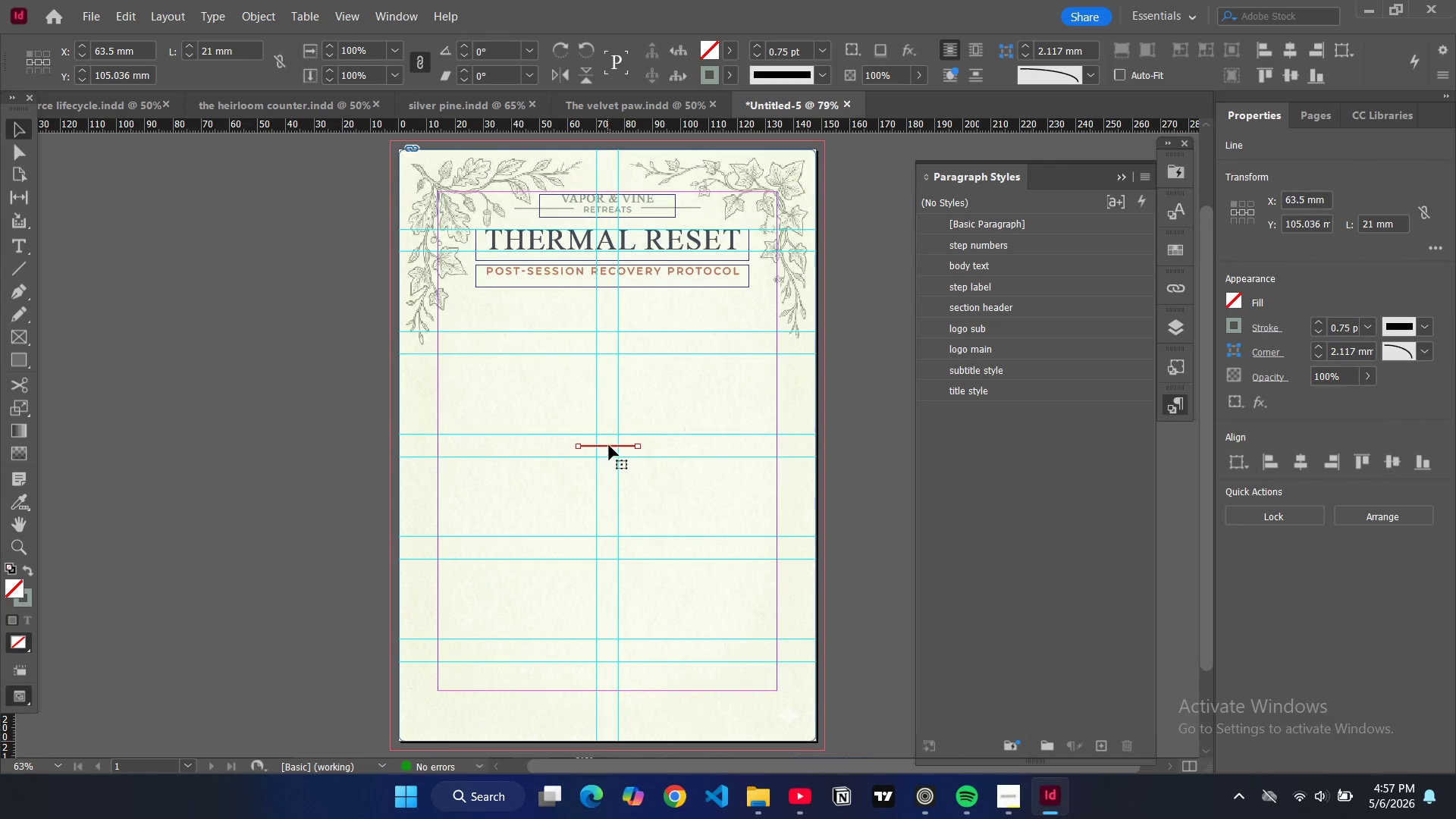 
left_click_drag(start_coordinate=[609, 444], to_coordinate=[566, 297])
 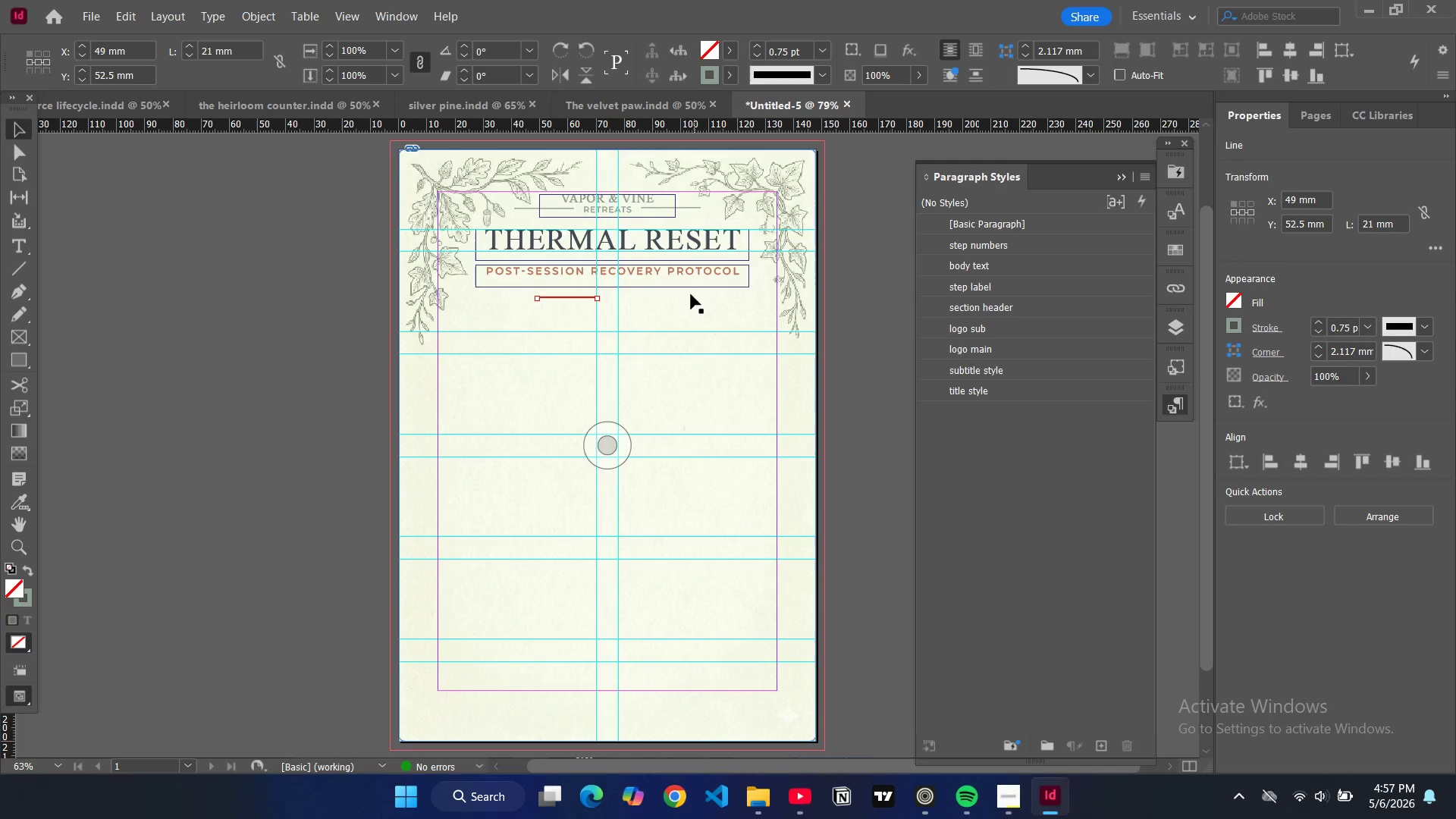 
key(Control+V)
 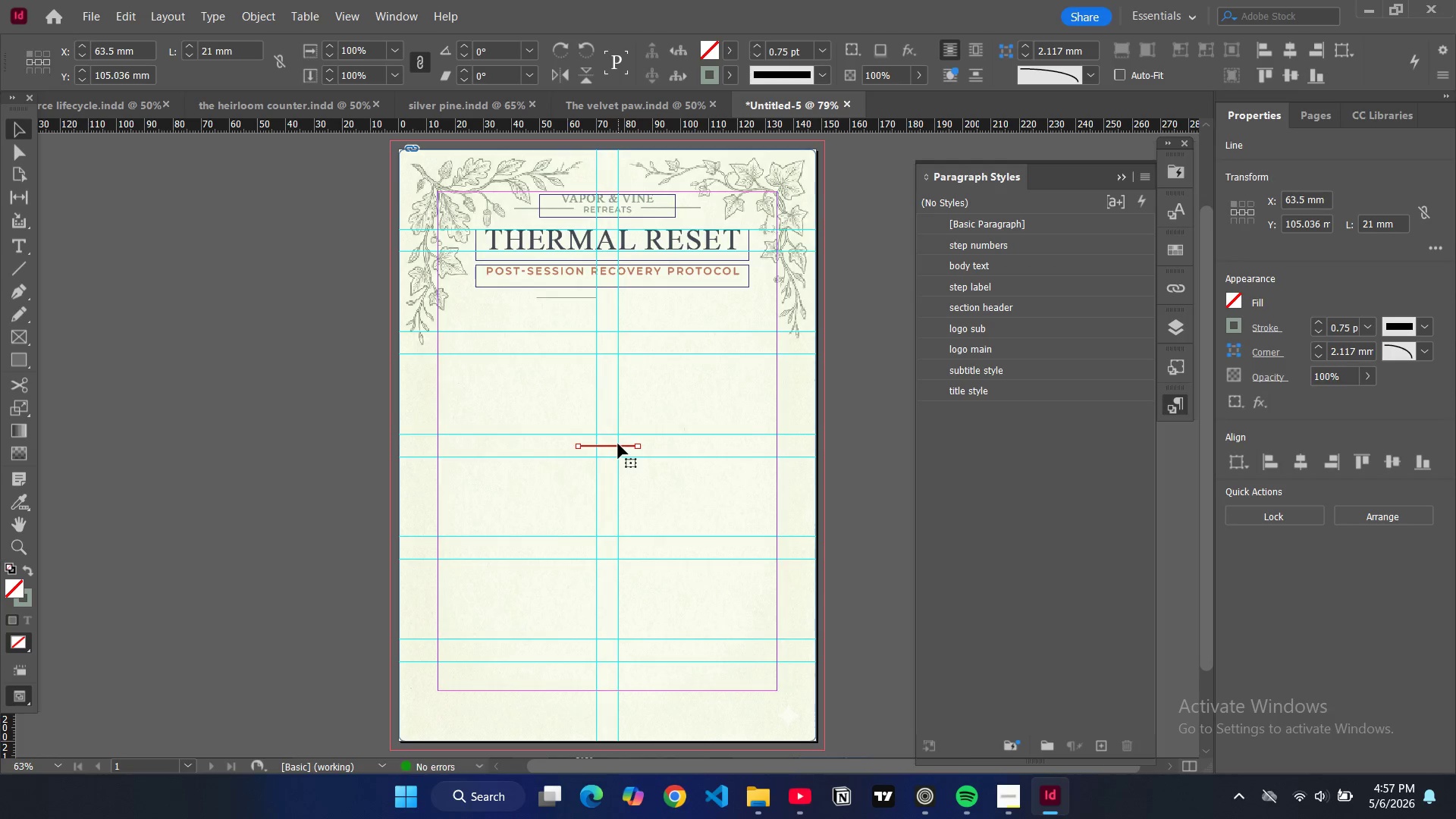 
left_click_drag(start_coordinate=[619, 446], to_coordinate=[659, 298])
 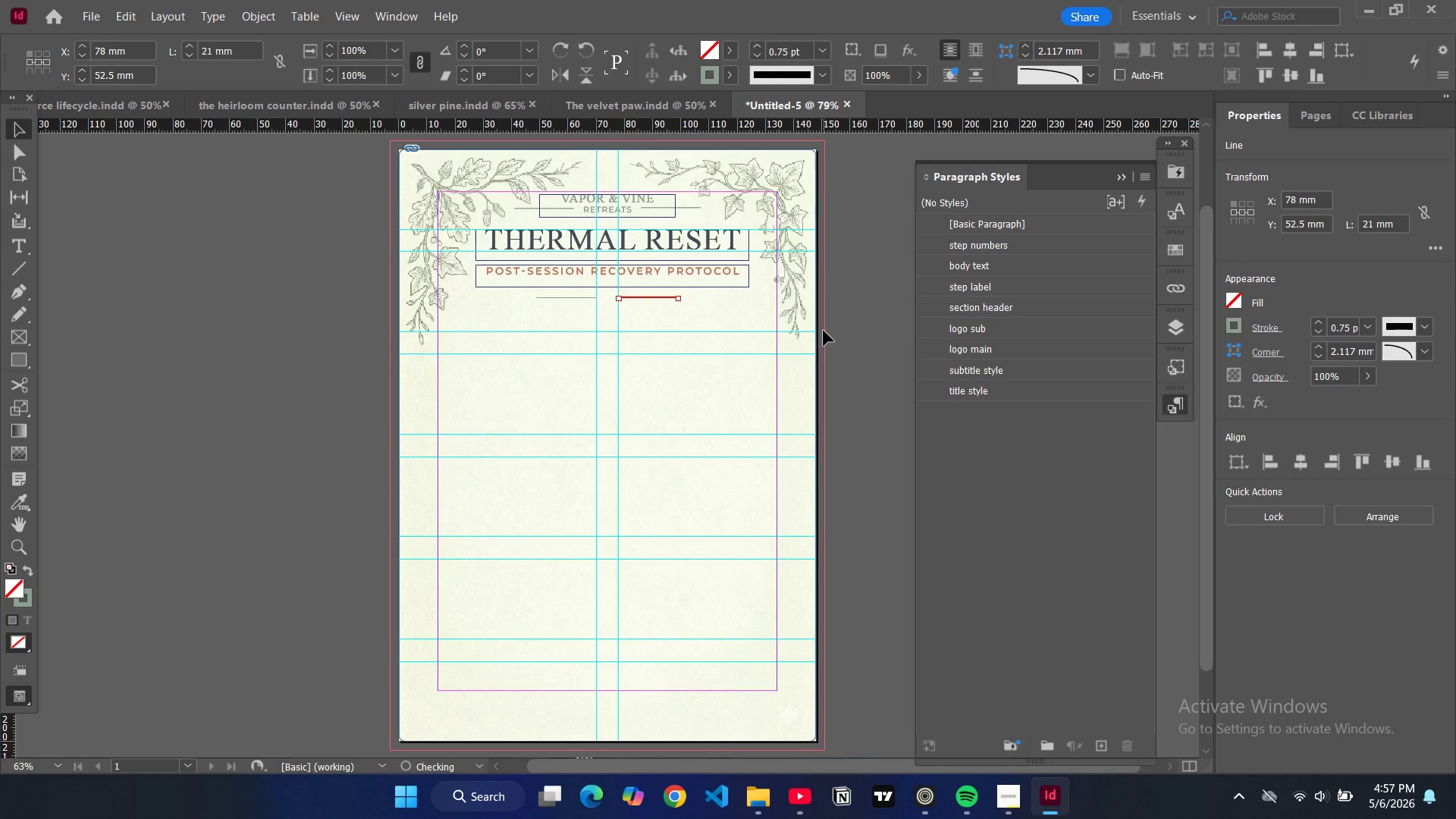 
left_click([824, 331])
 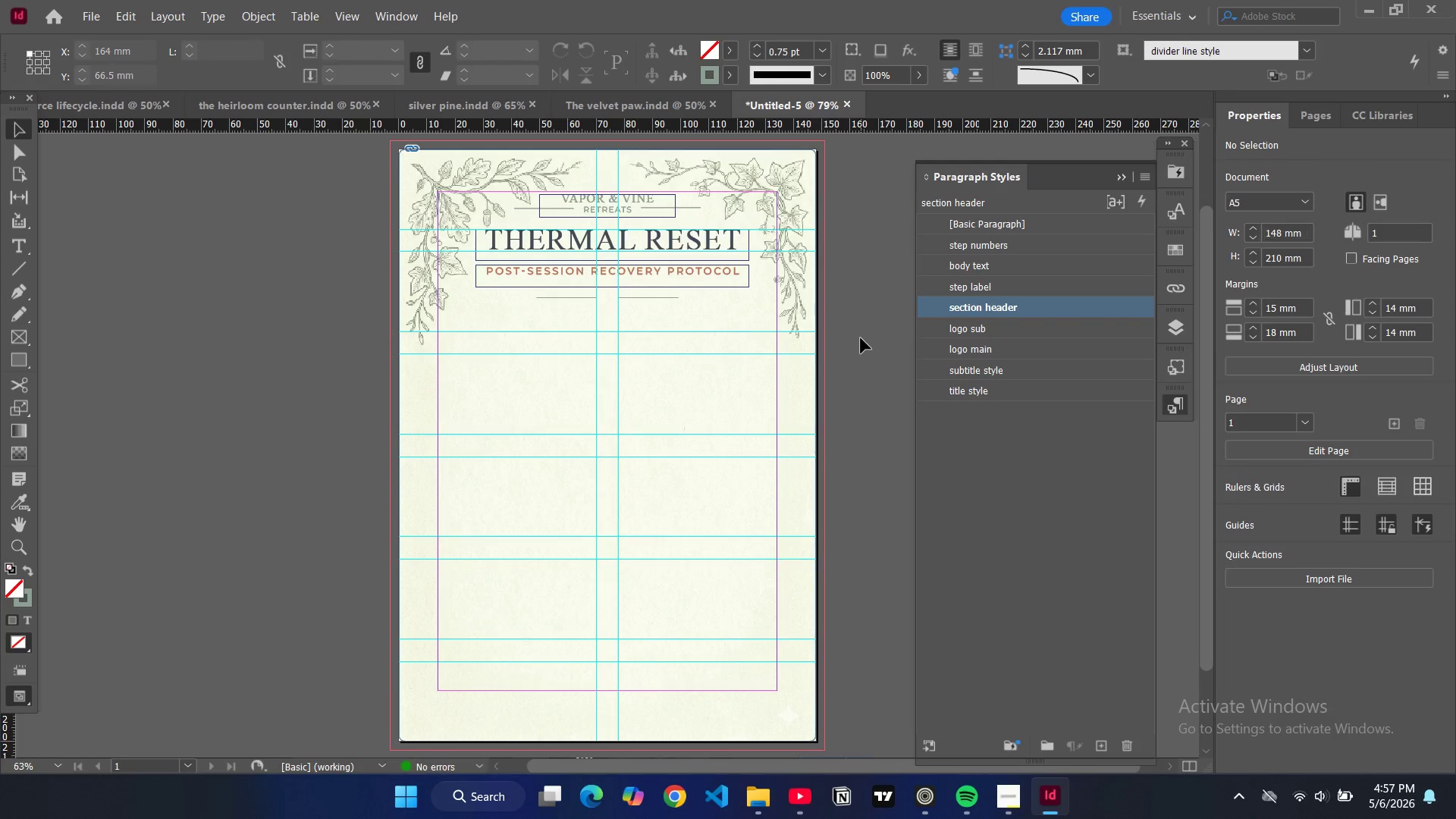 
left_click([861, 339])
 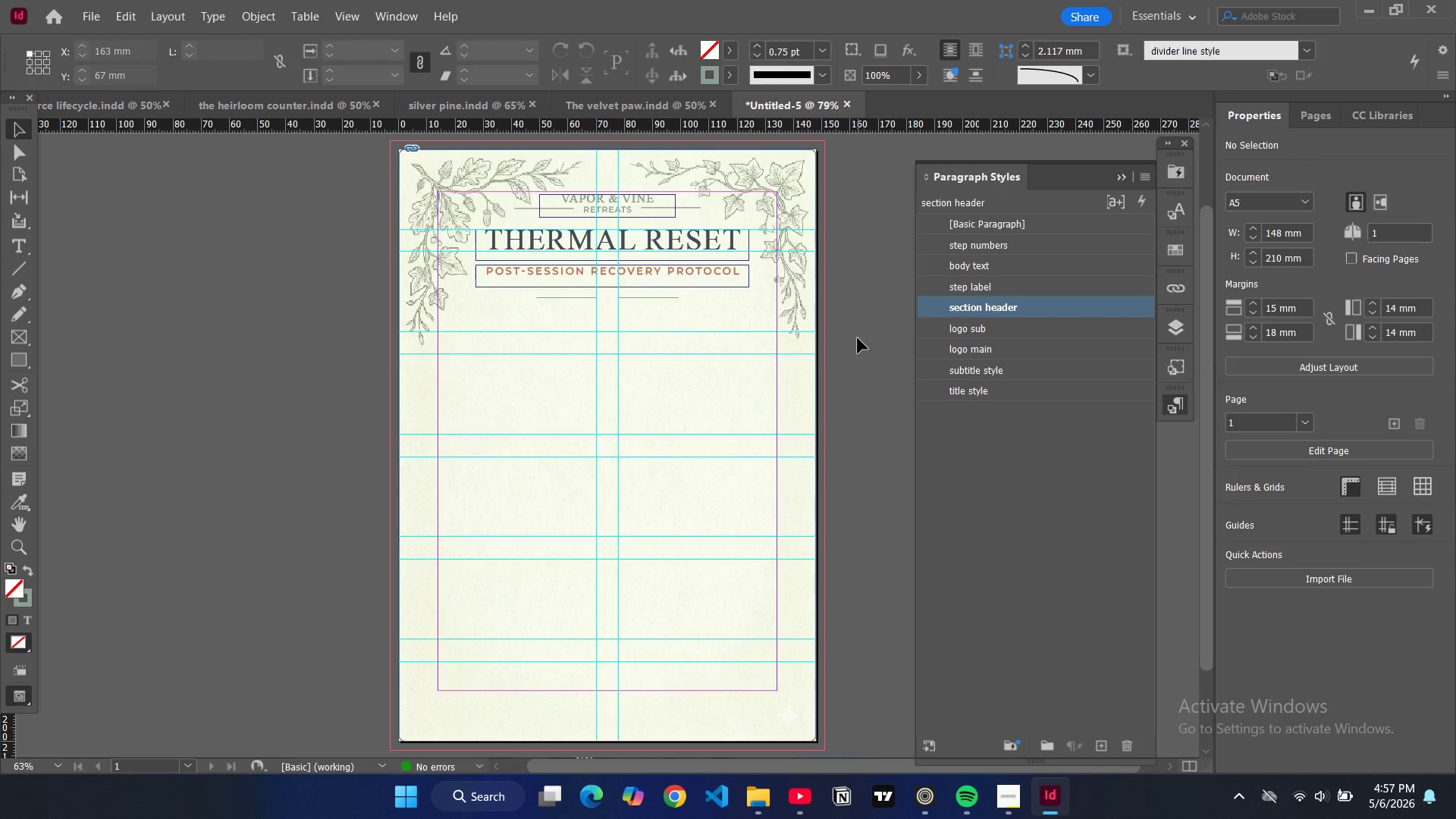 
key(W)
 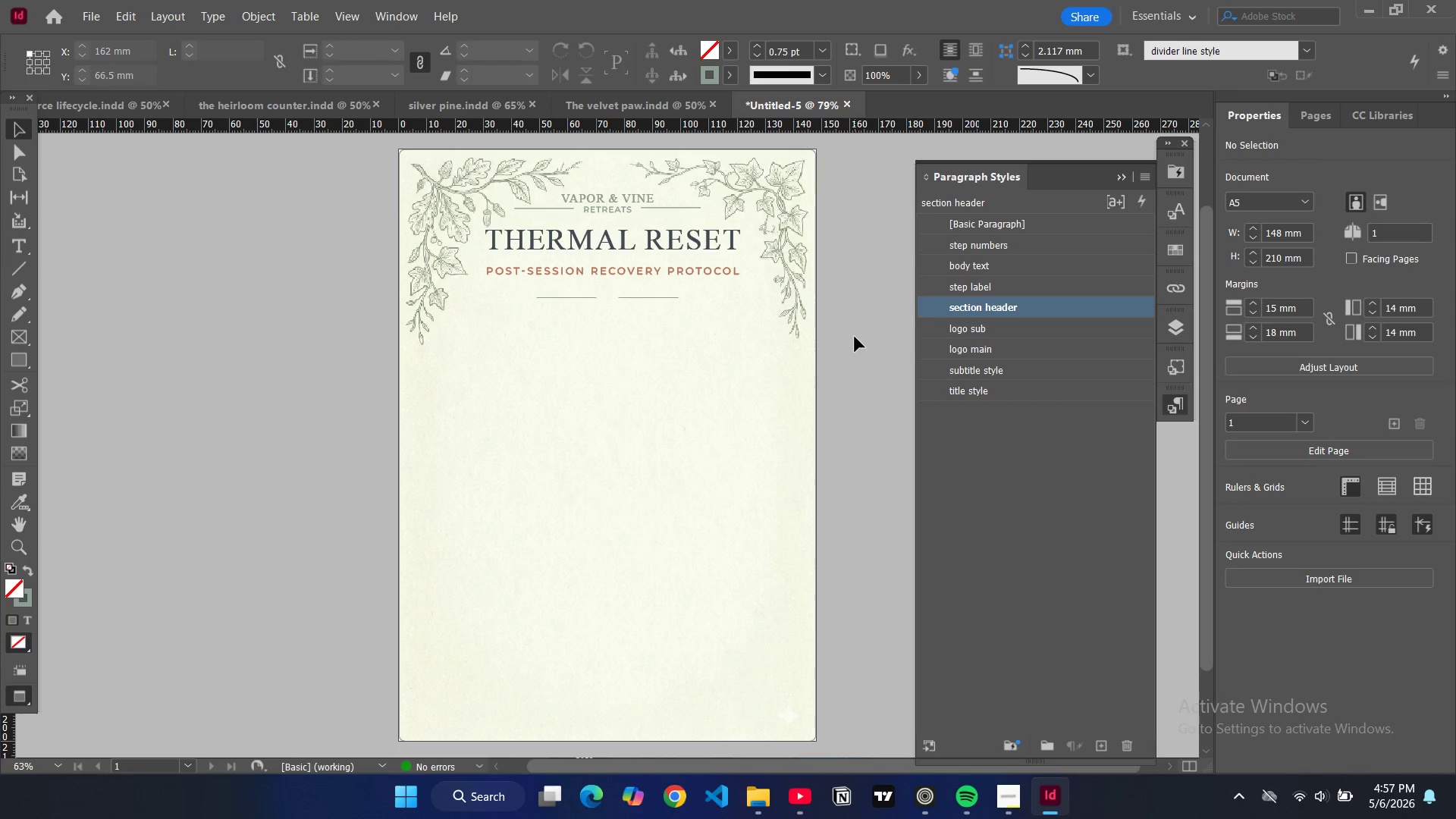 
key(CapsLock)
 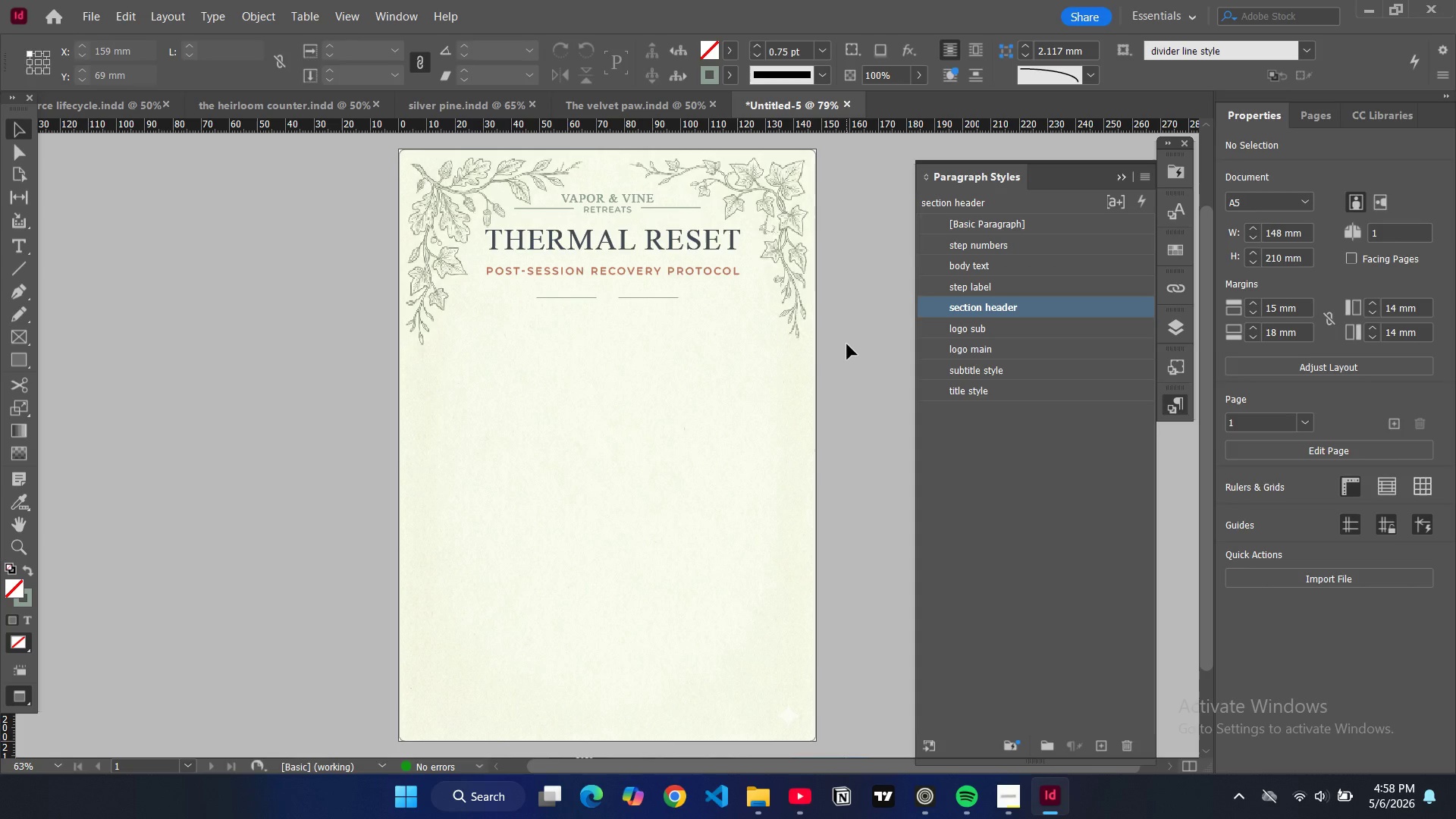 
key(W)
 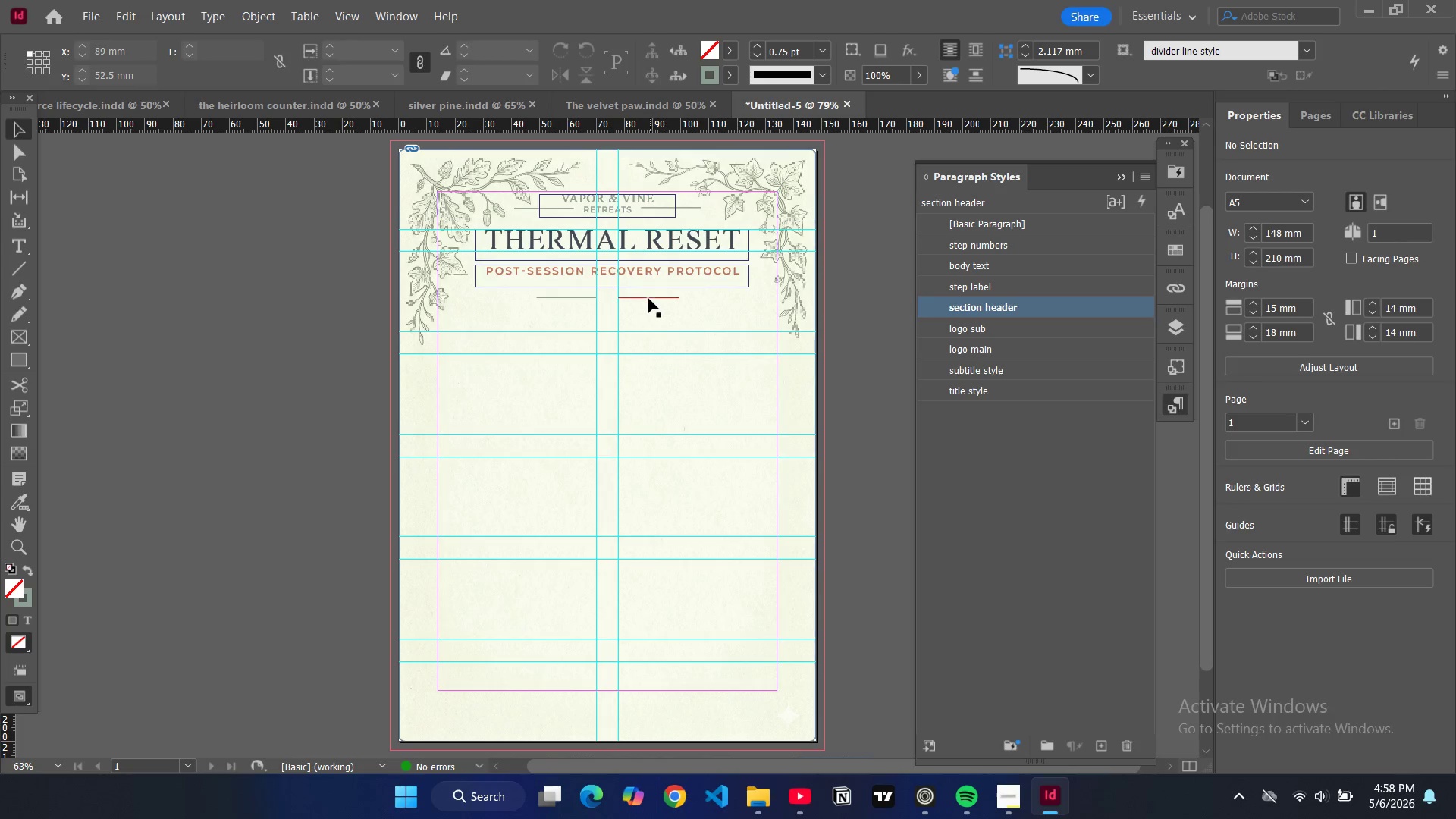 
left_click([644, 298])
 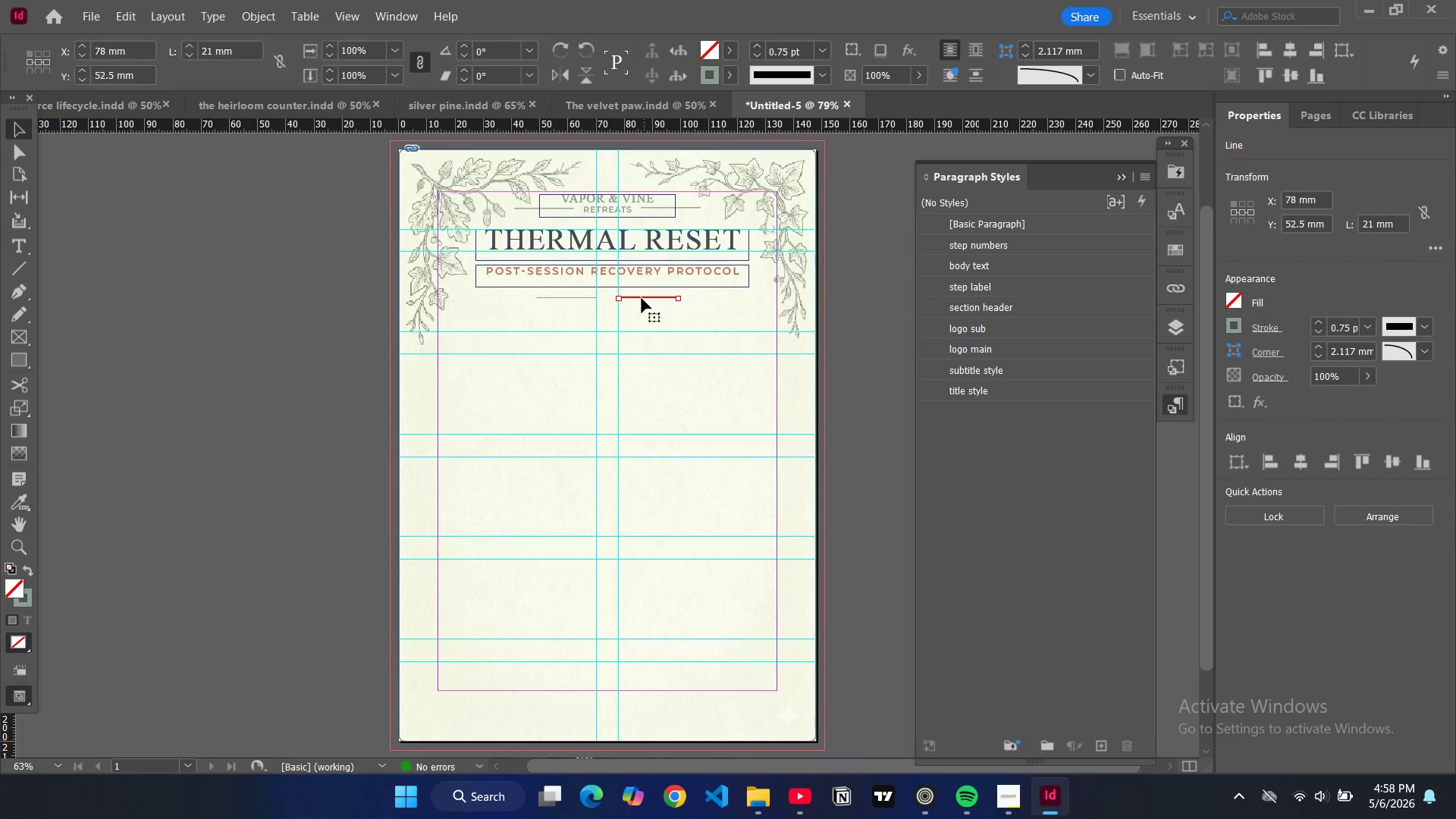 
key(Backspace)
 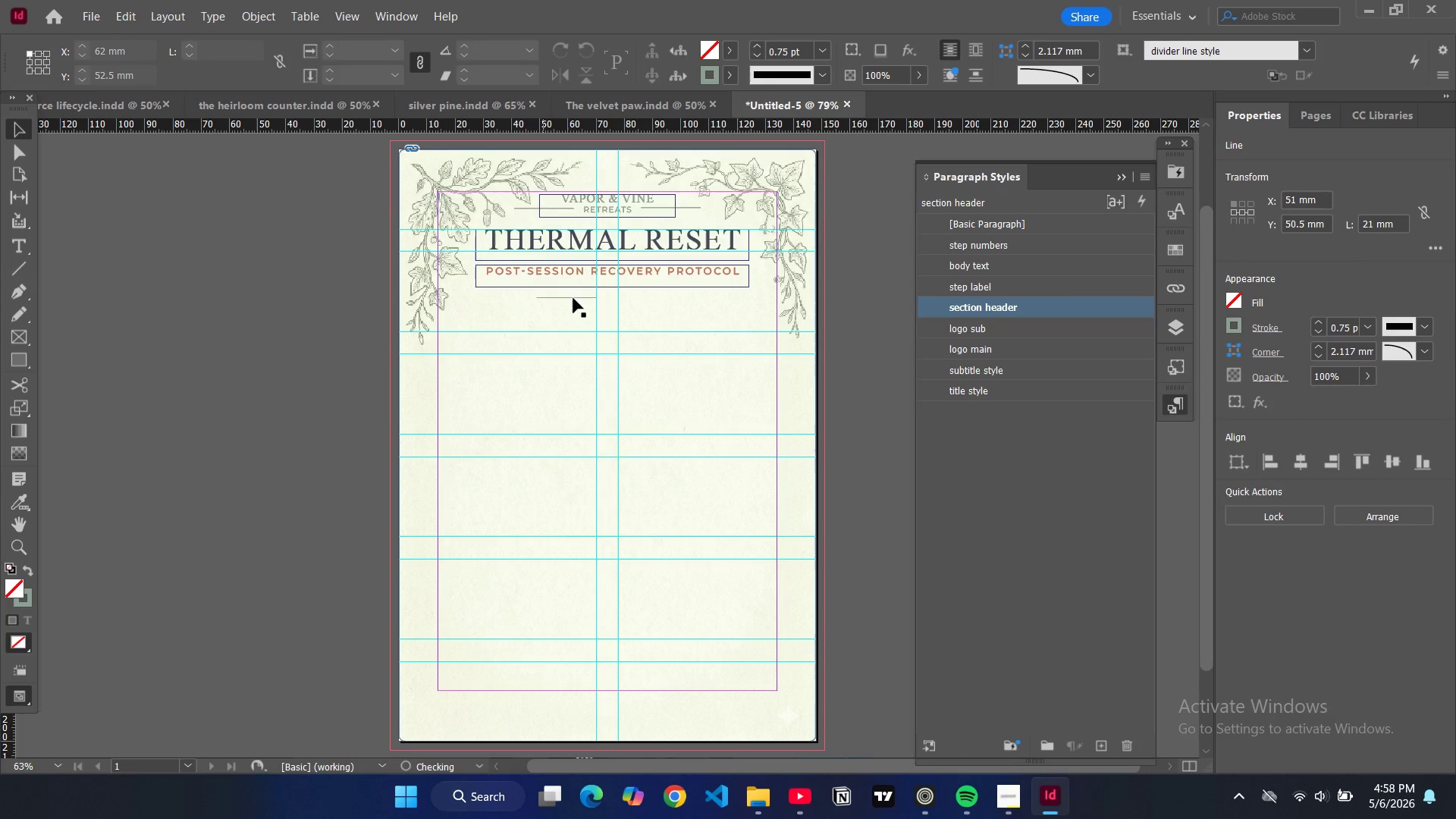 
left_click([573, 298])
 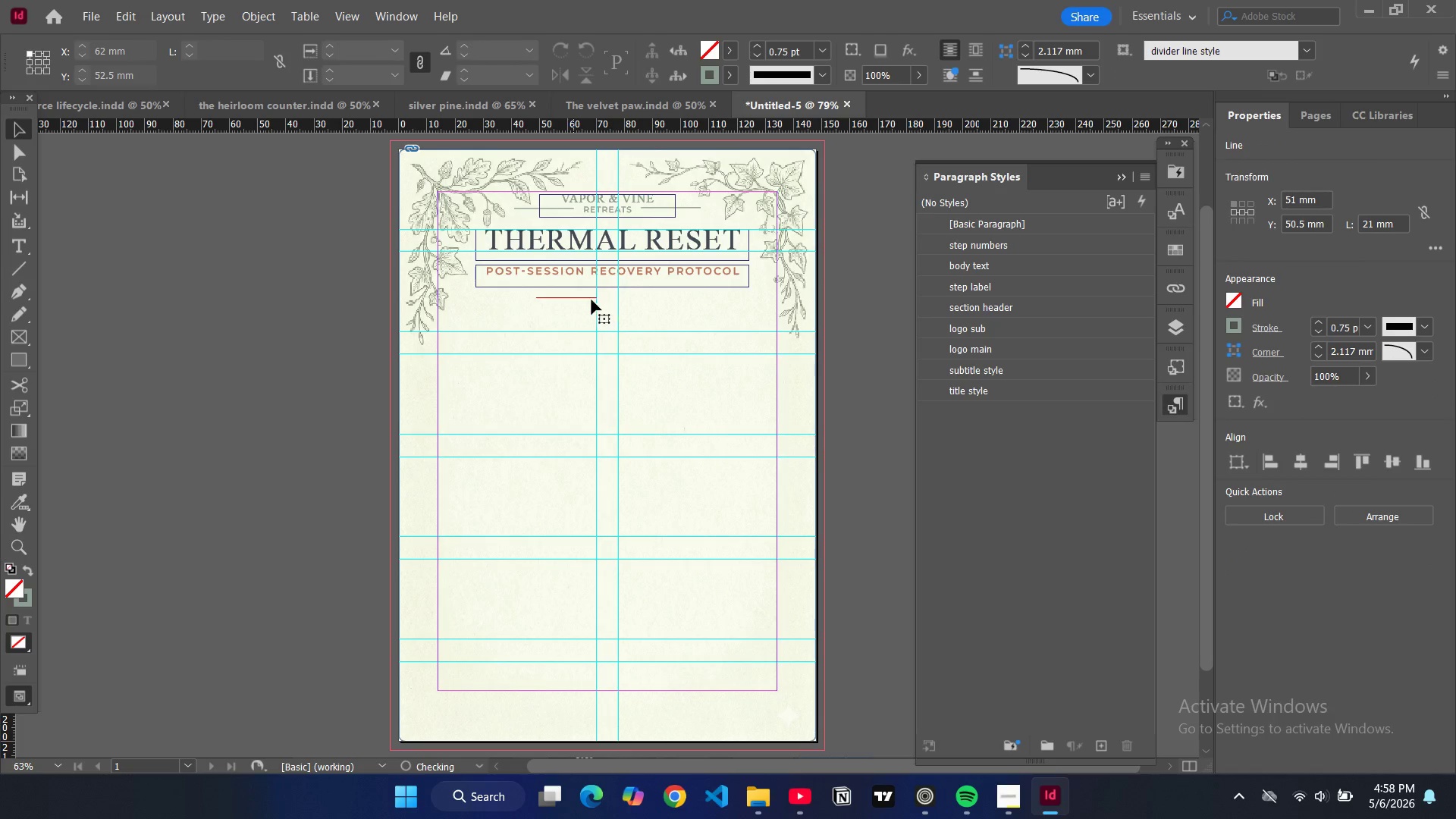 
left_click([590, 300])
 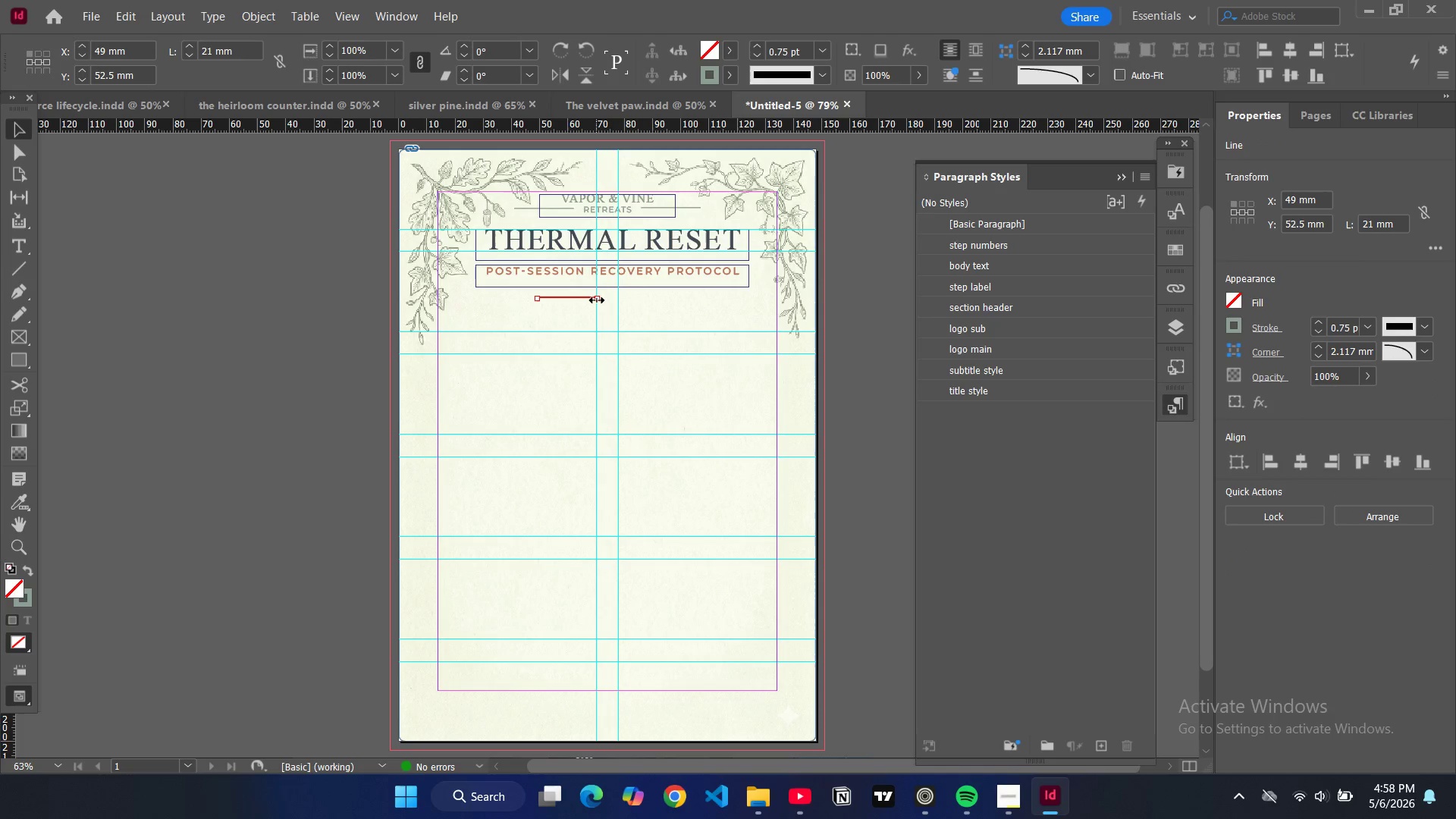 
left_click_drag(start_coordinate=[597, 300], to_coordinate=[678, 297])
 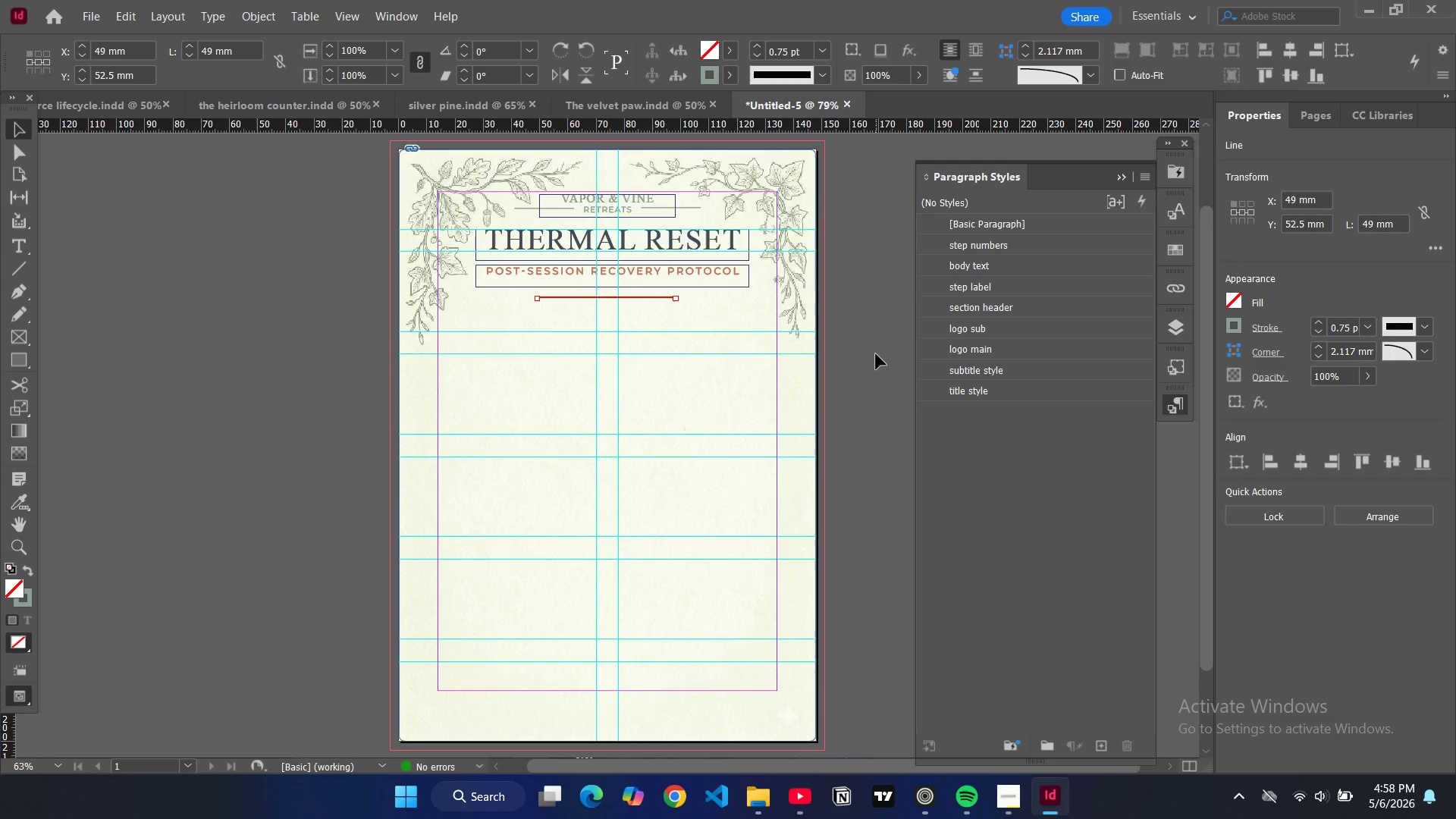 
left_click([876, 354])
 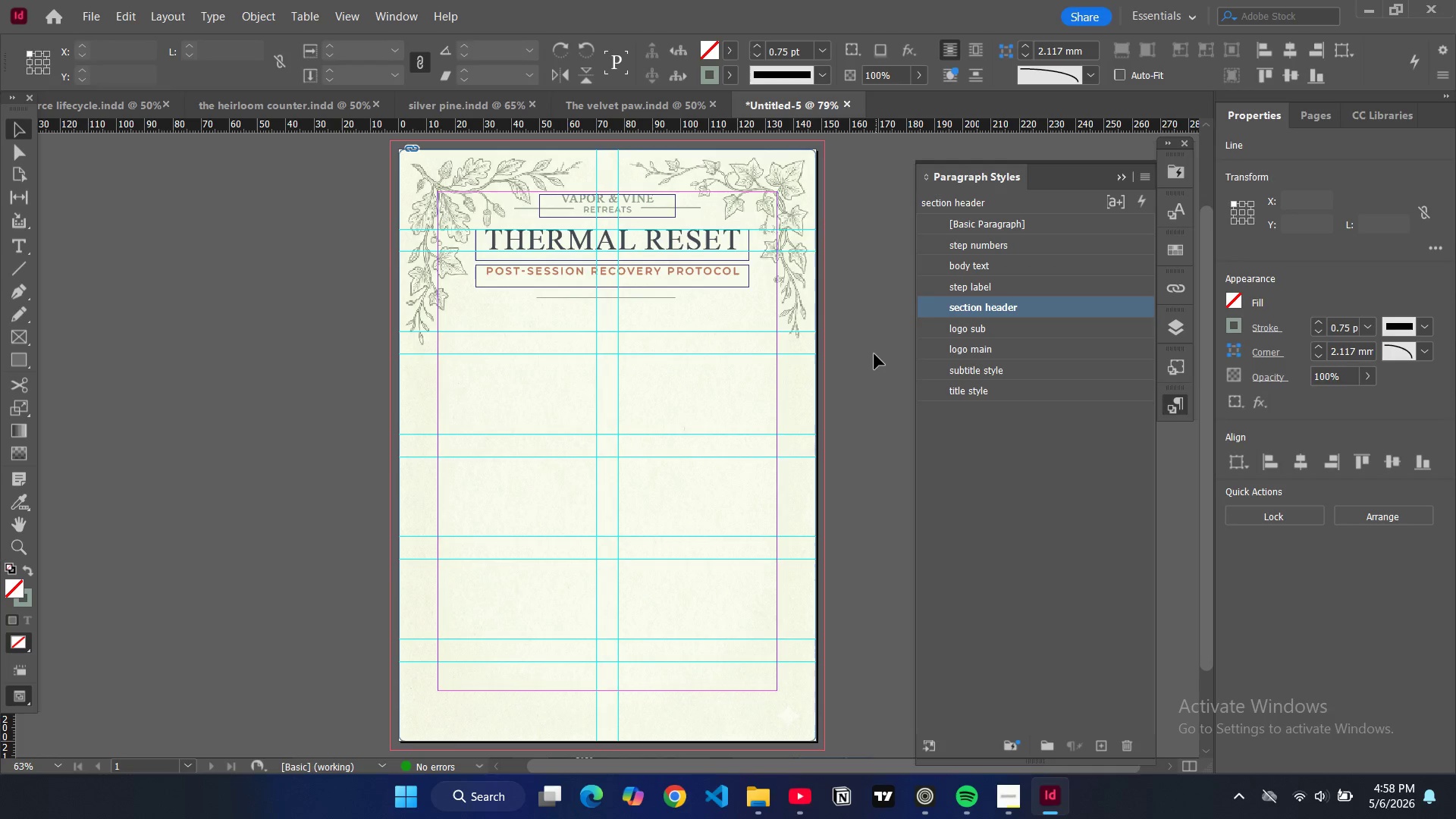 
key(W)
 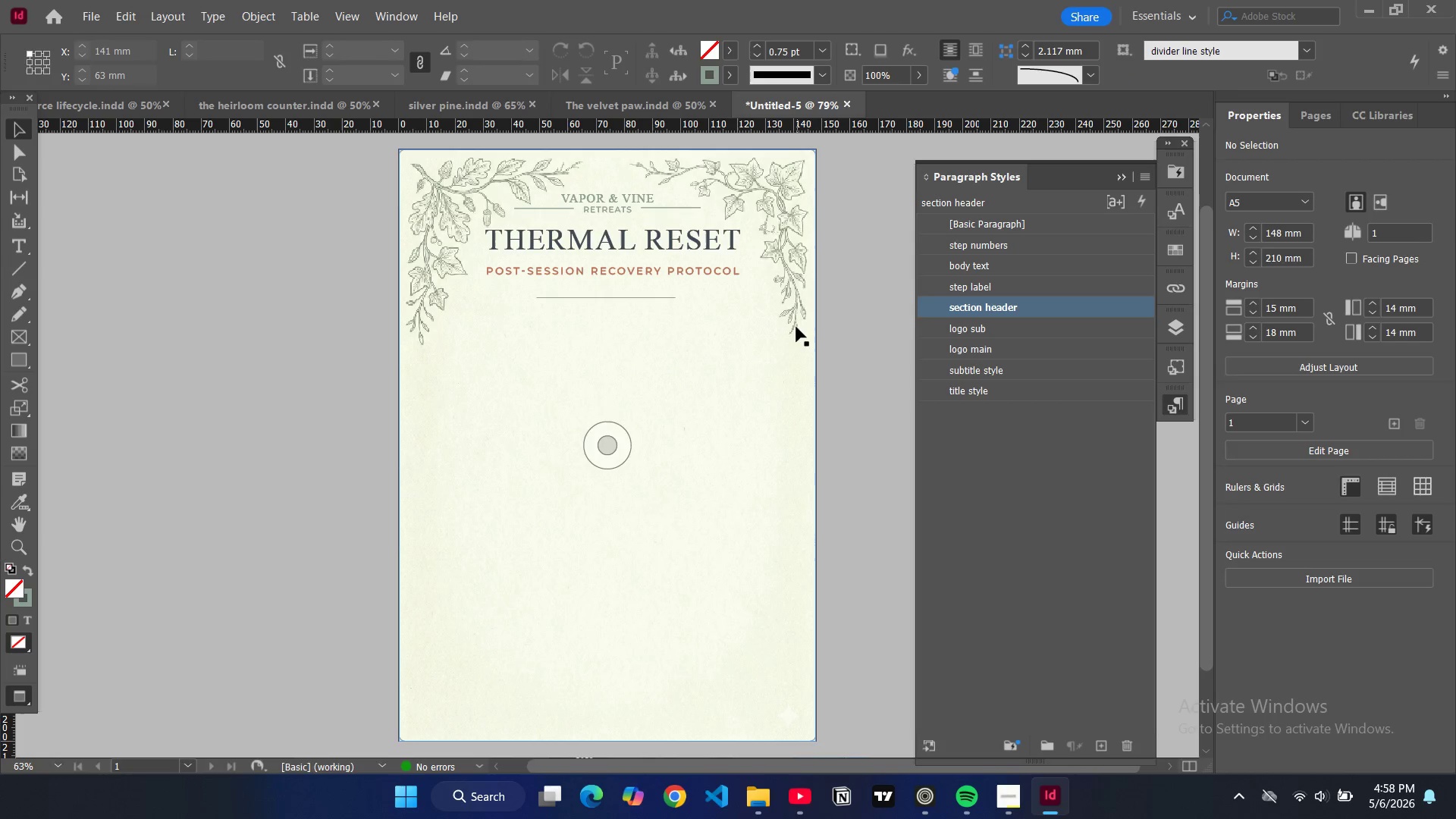 
wait(5.12)
 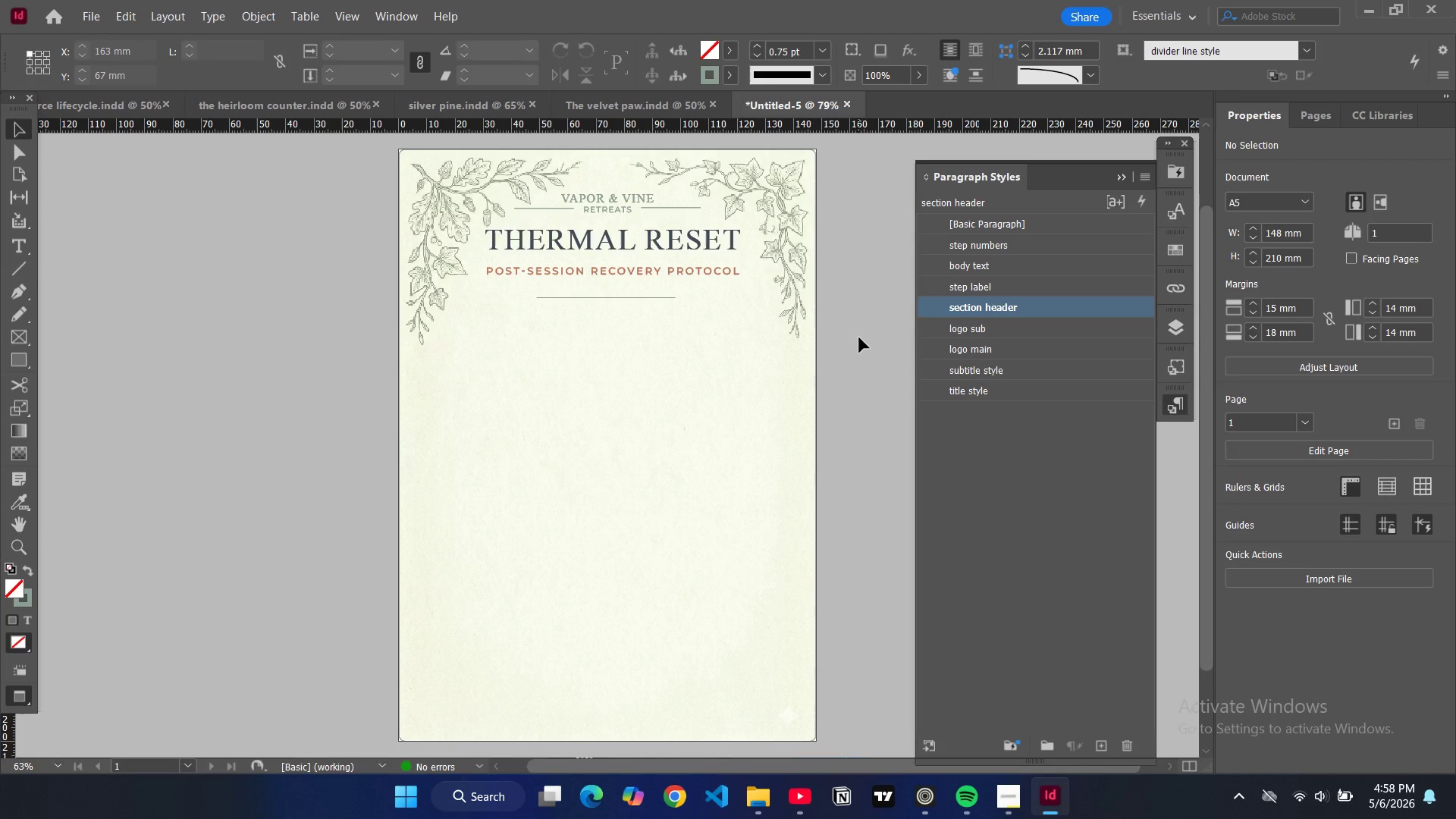 
key(W)
 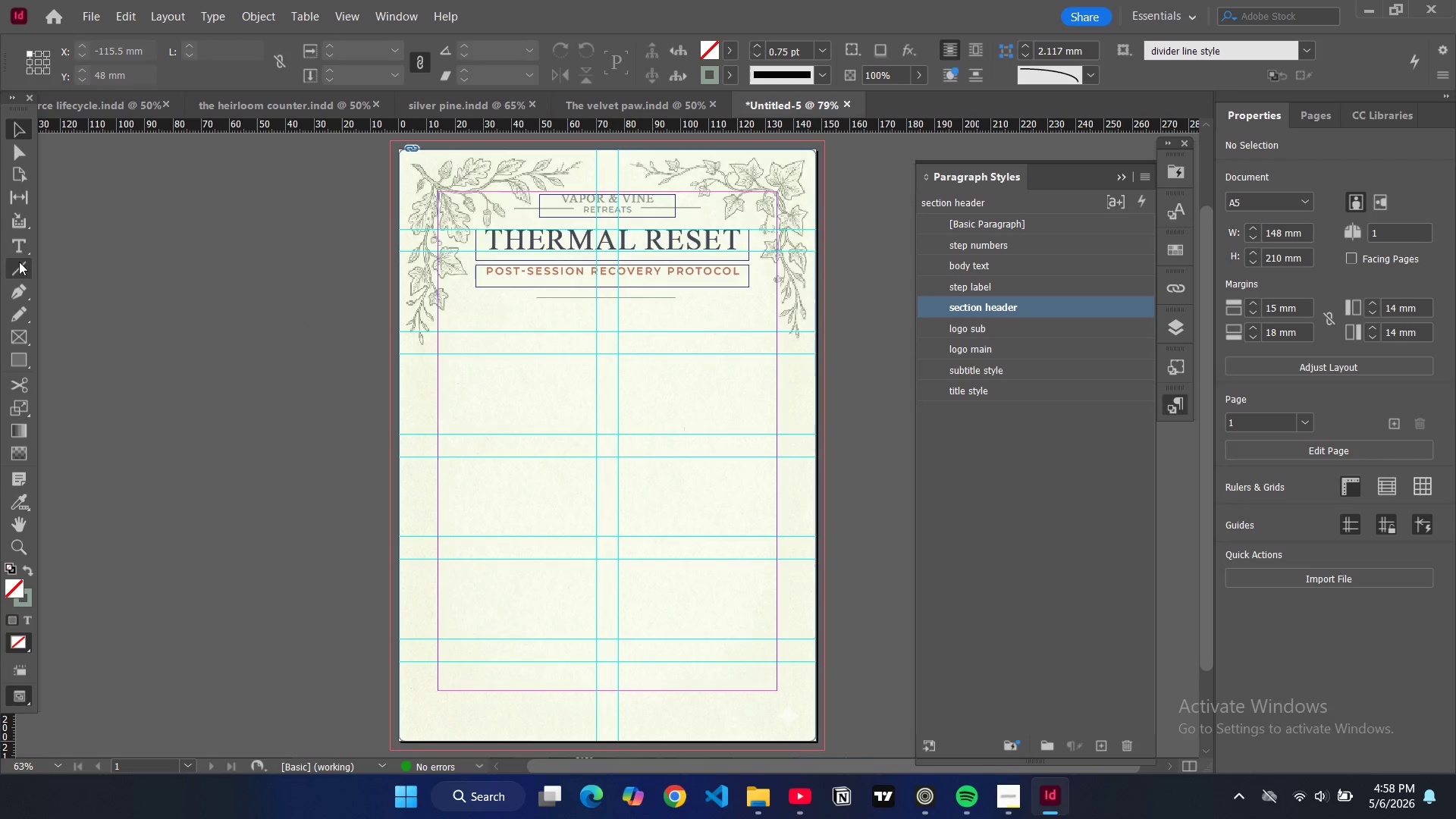 
left_click([8, 240])
 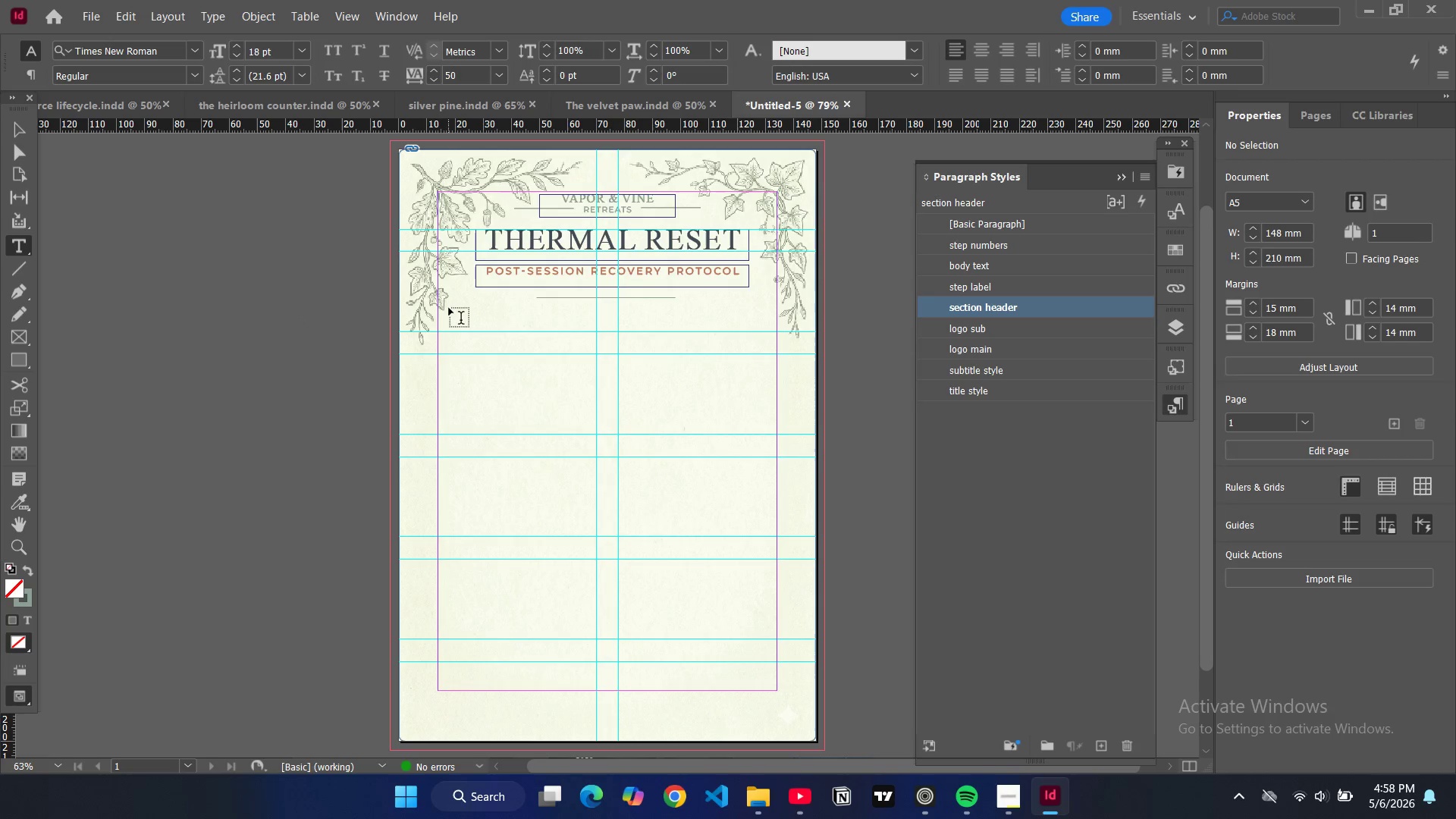 
left_click_drag(start_coordinate=[453, 303], to_coordinate=[768, 329])
 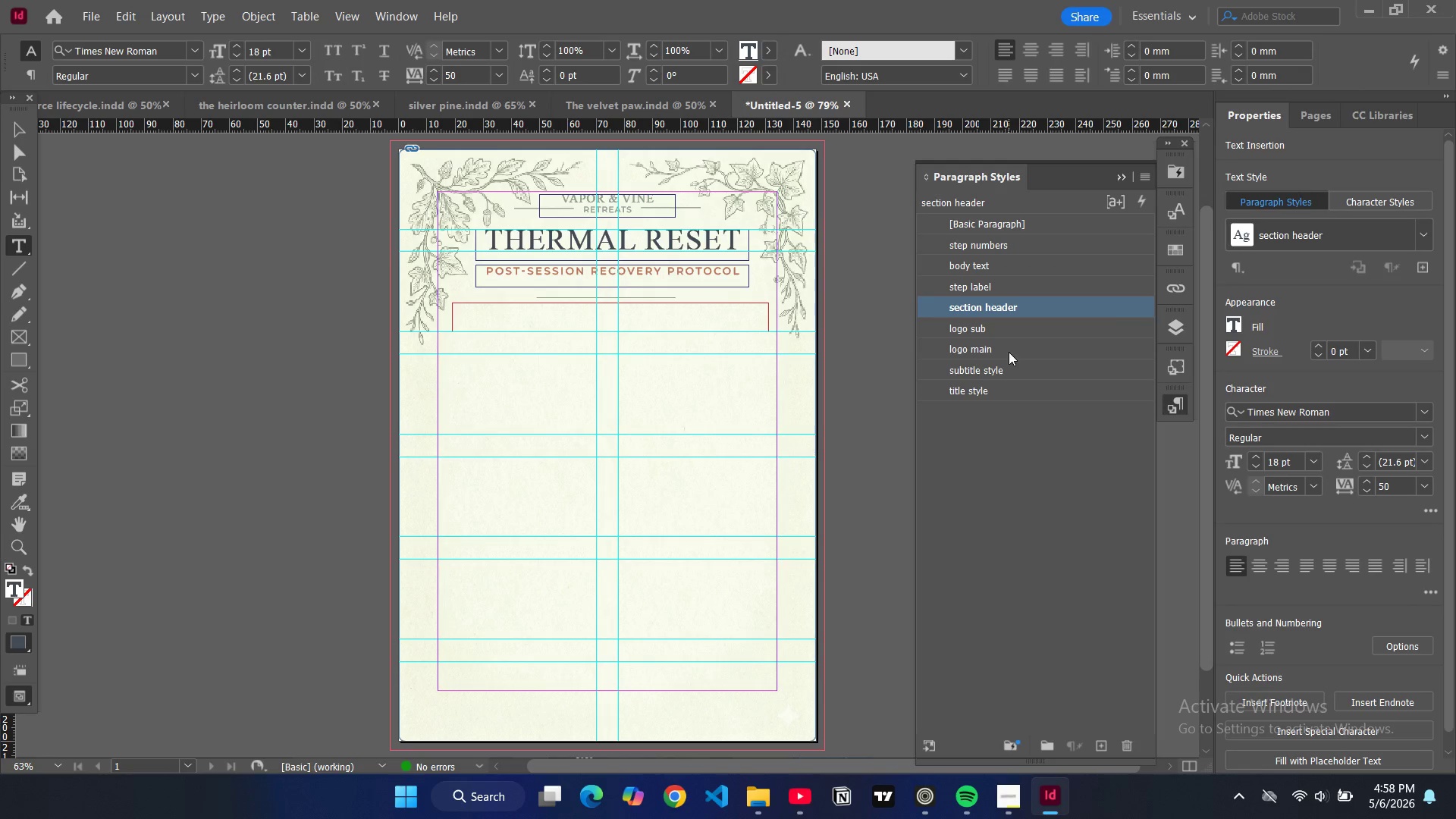 
left_click([988, 262])
 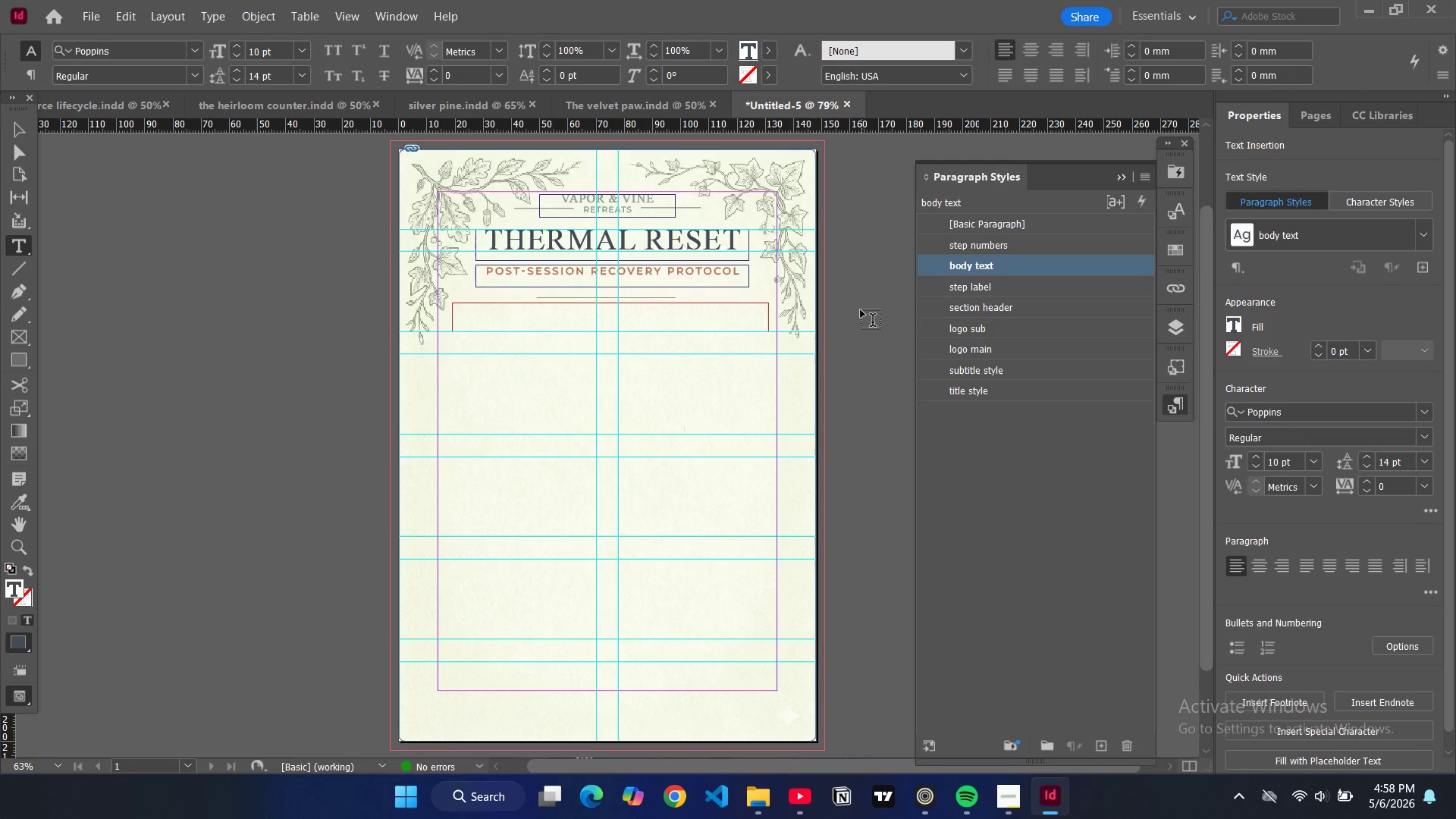 
type(A four step thermal cycling routine to recalibrate your nervous system )
key(Backspace)
type(, resot)
key(Backspace)
key(Backspace)
type(tore balance and elevate to)
key(Backspace)
key(Backspace)
type(your recovery.)
 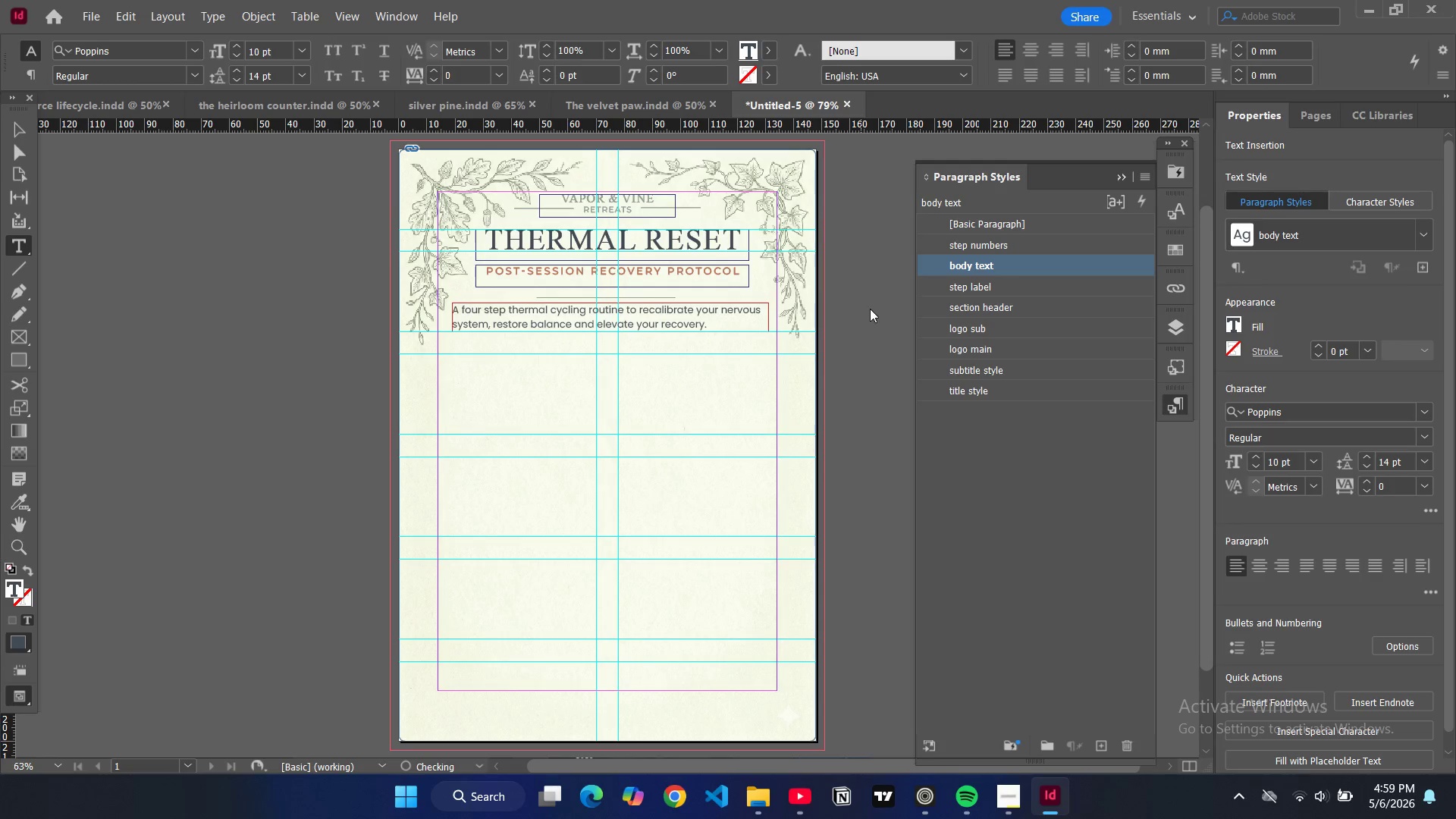 
key(Control+A)
 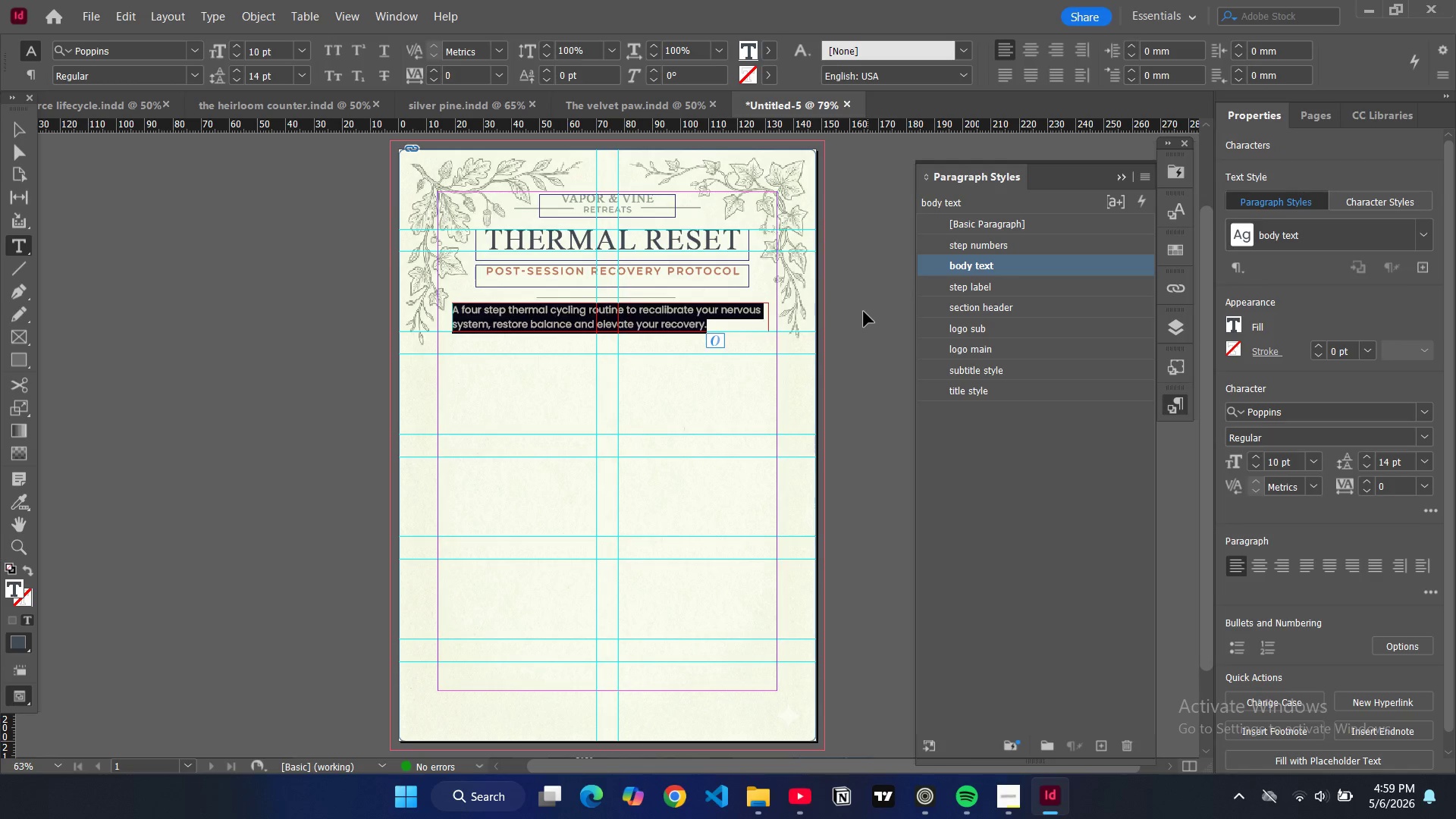 
key(Control+Shift+C)
 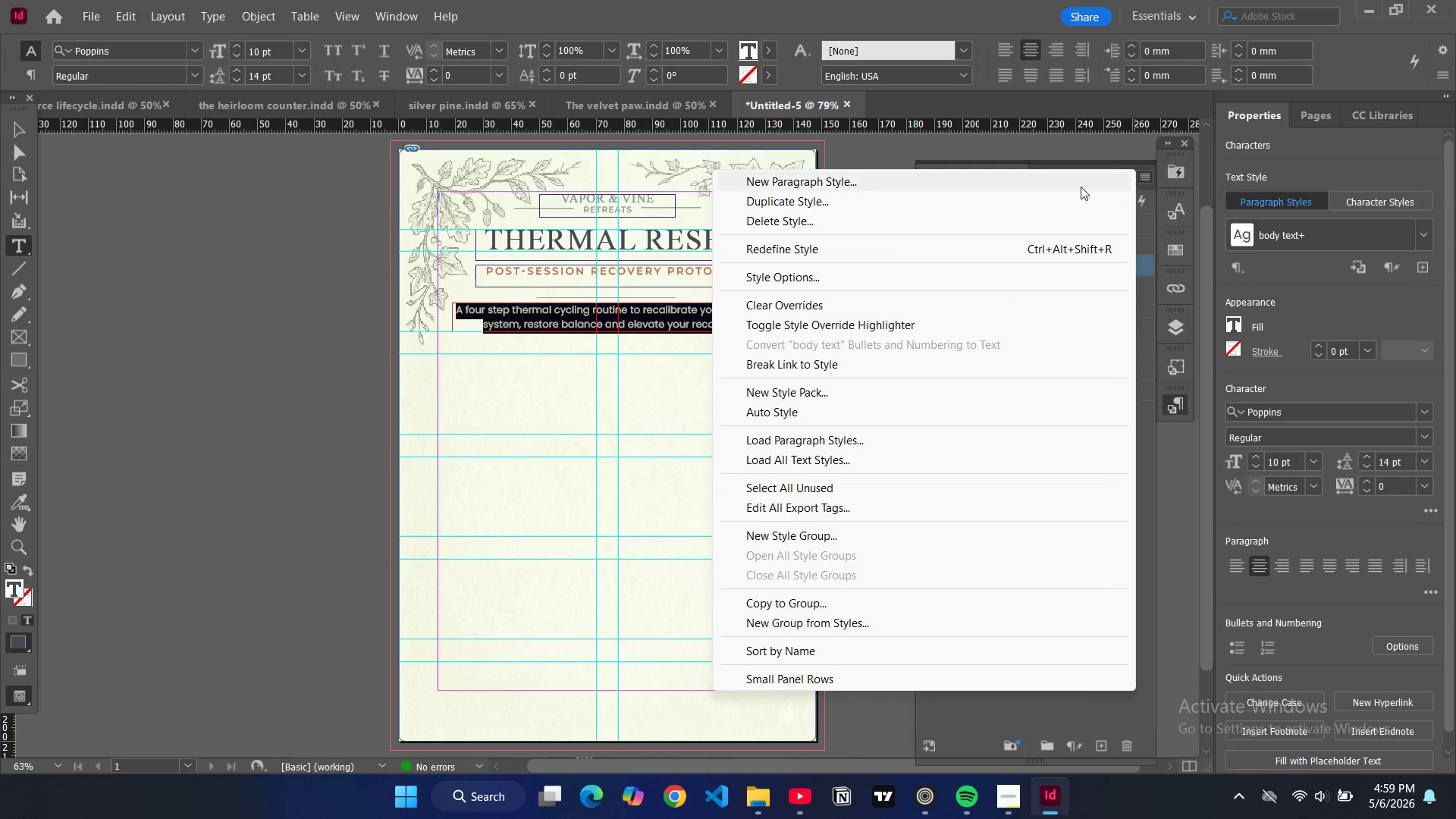 
left_click([997, 187])
 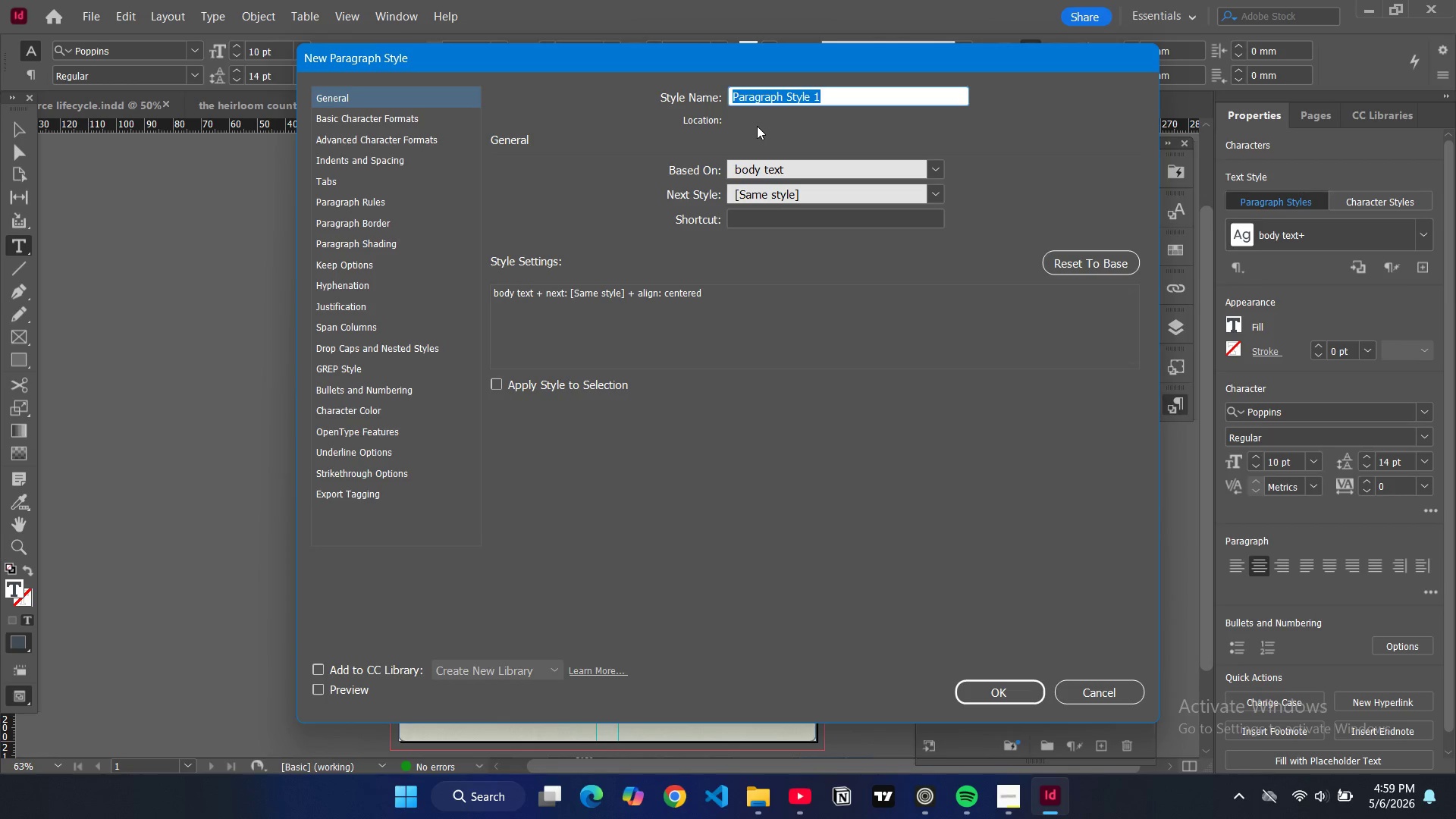 
type(subtitle body)
 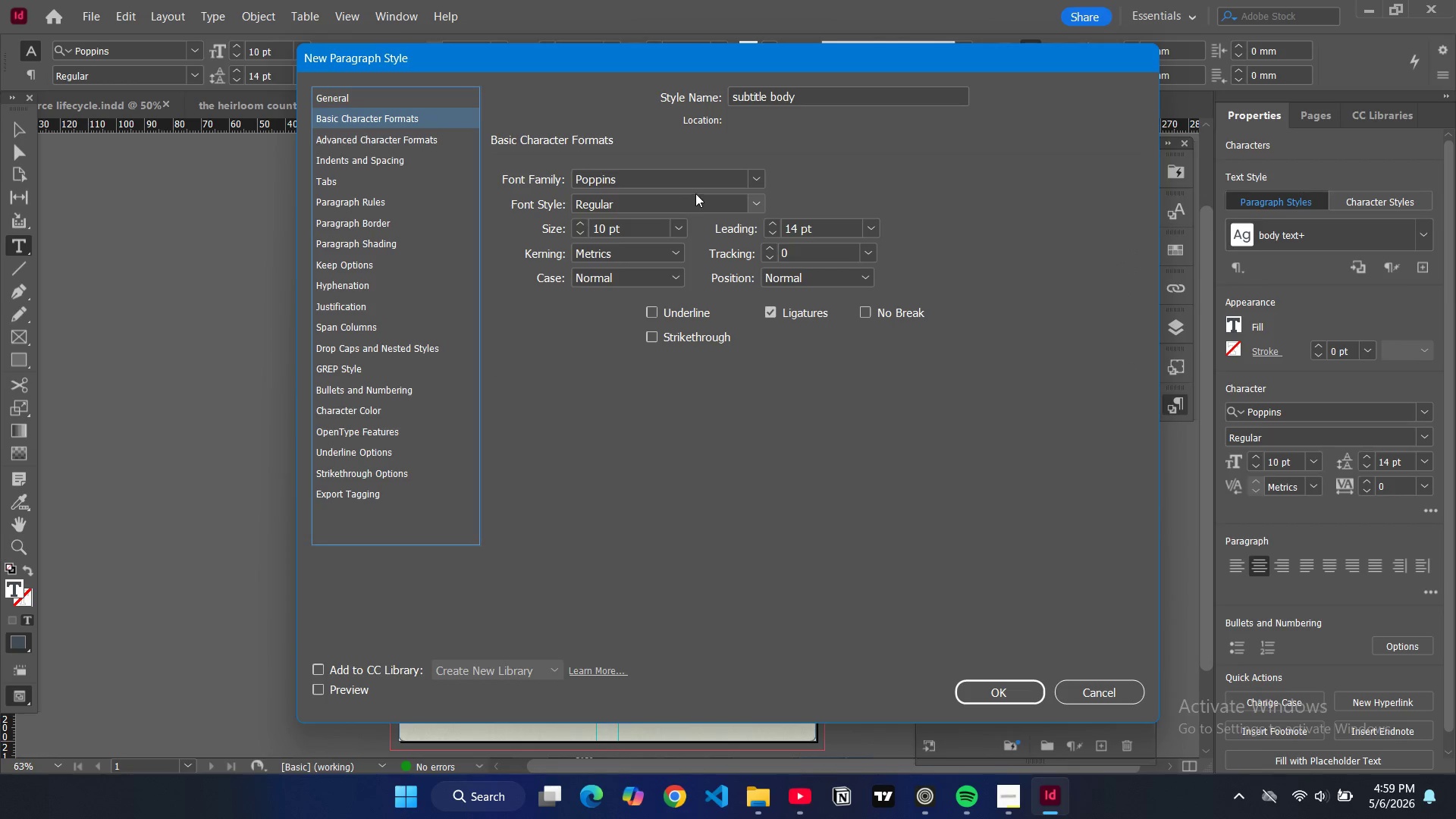 
left_click([699, 191])
 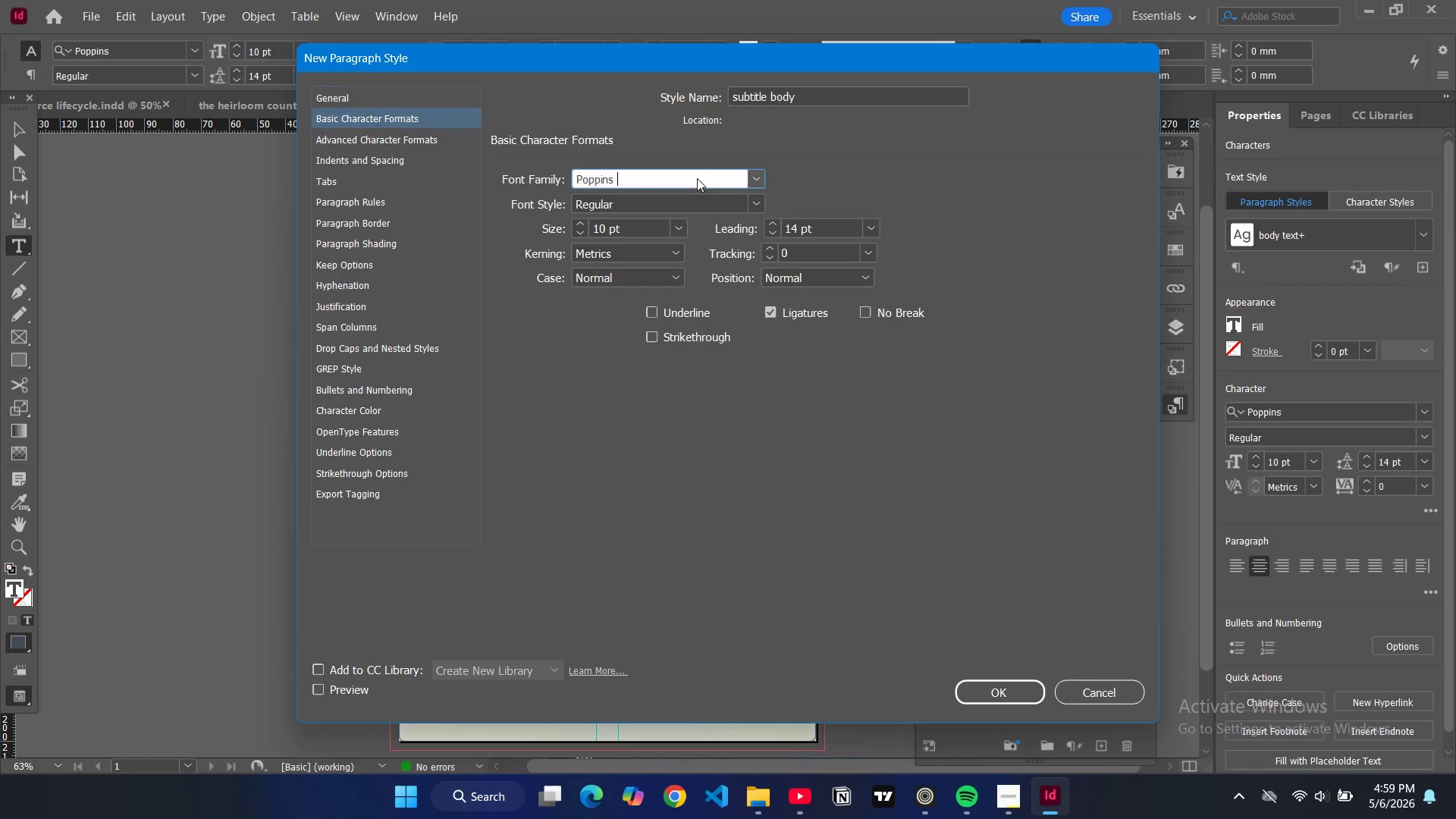 
double_click([697, 178])
 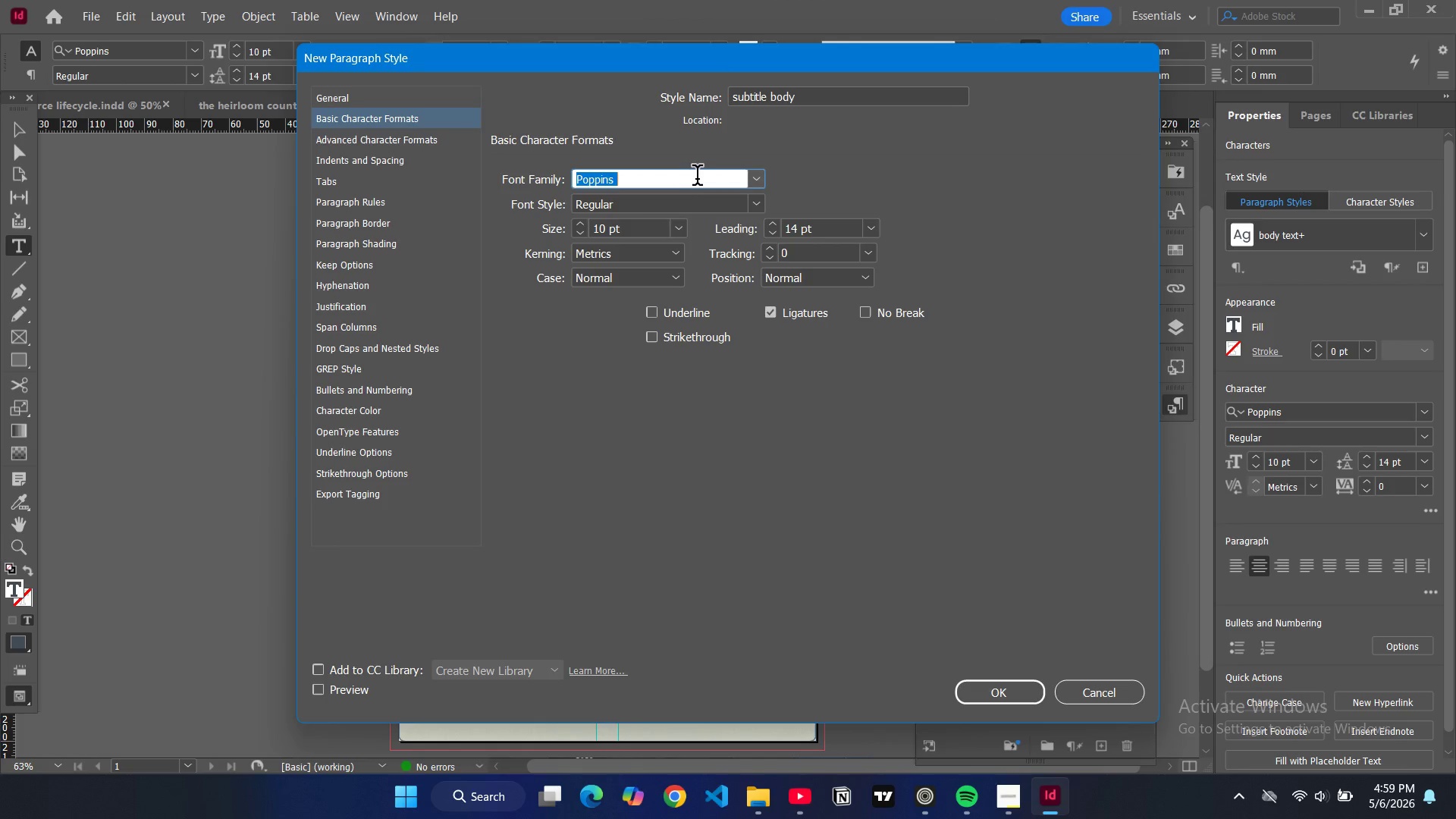 
triple_click([697, 178])
 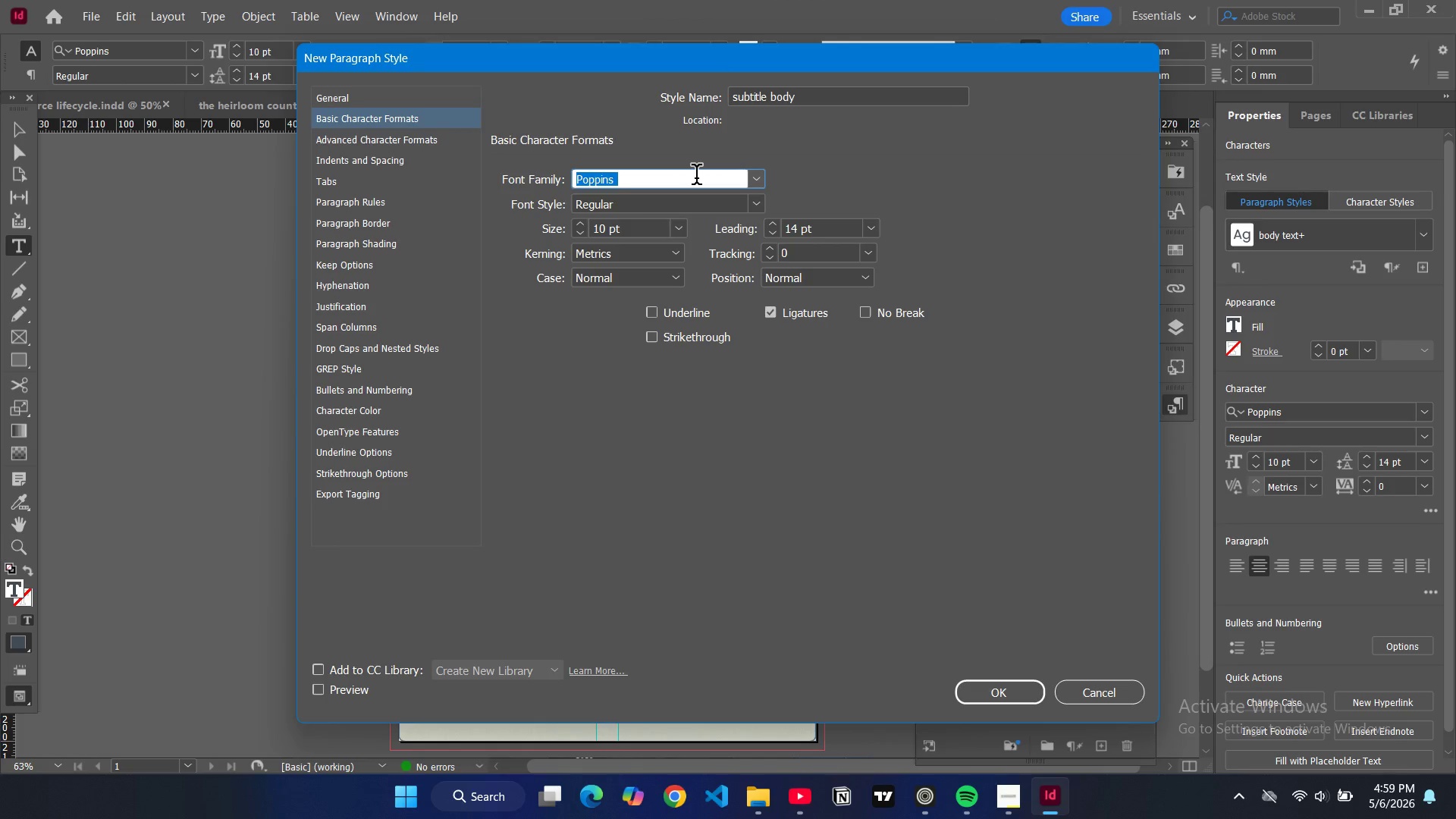 
key(T)
 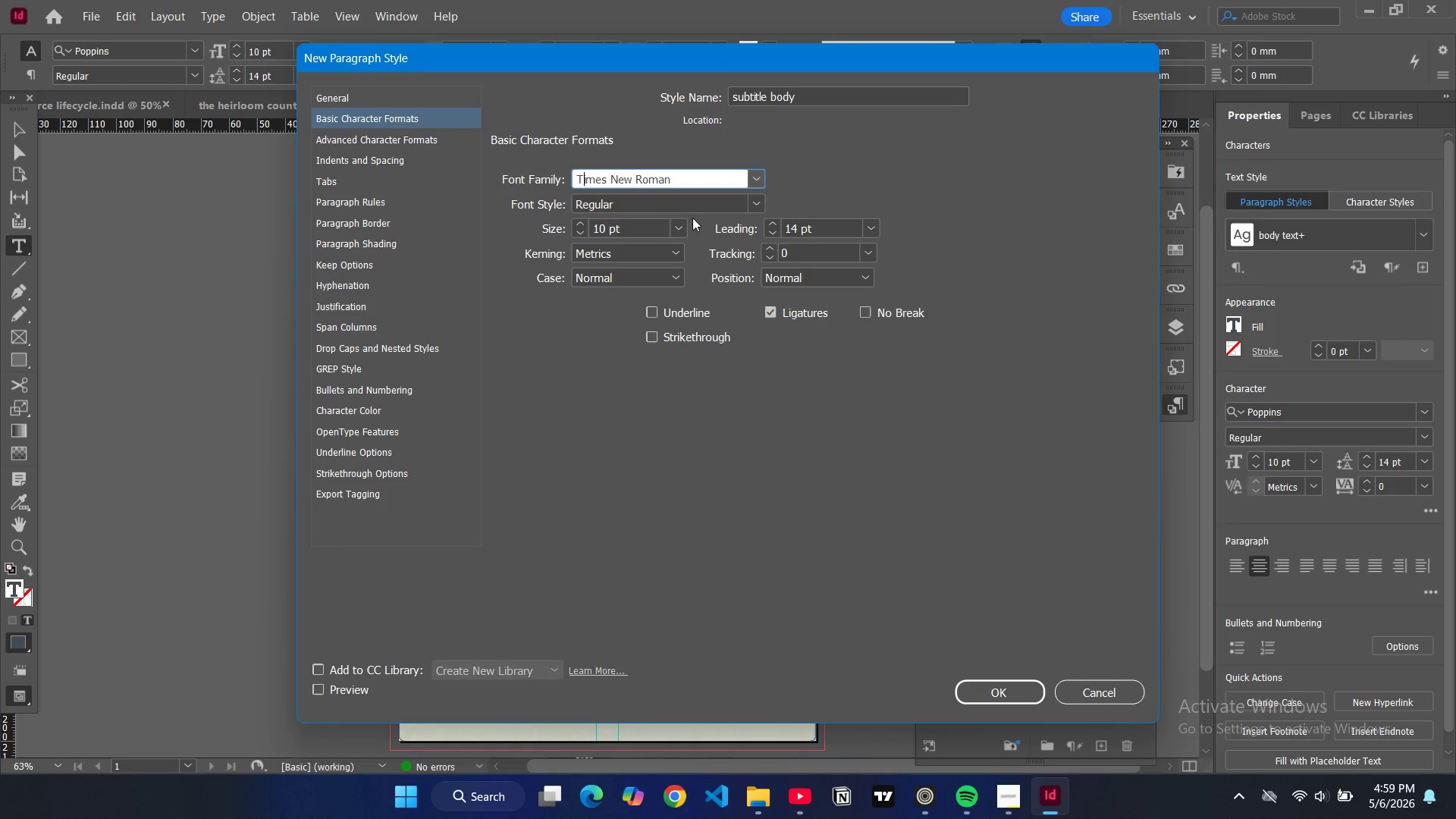 
left_click([681, 227])
 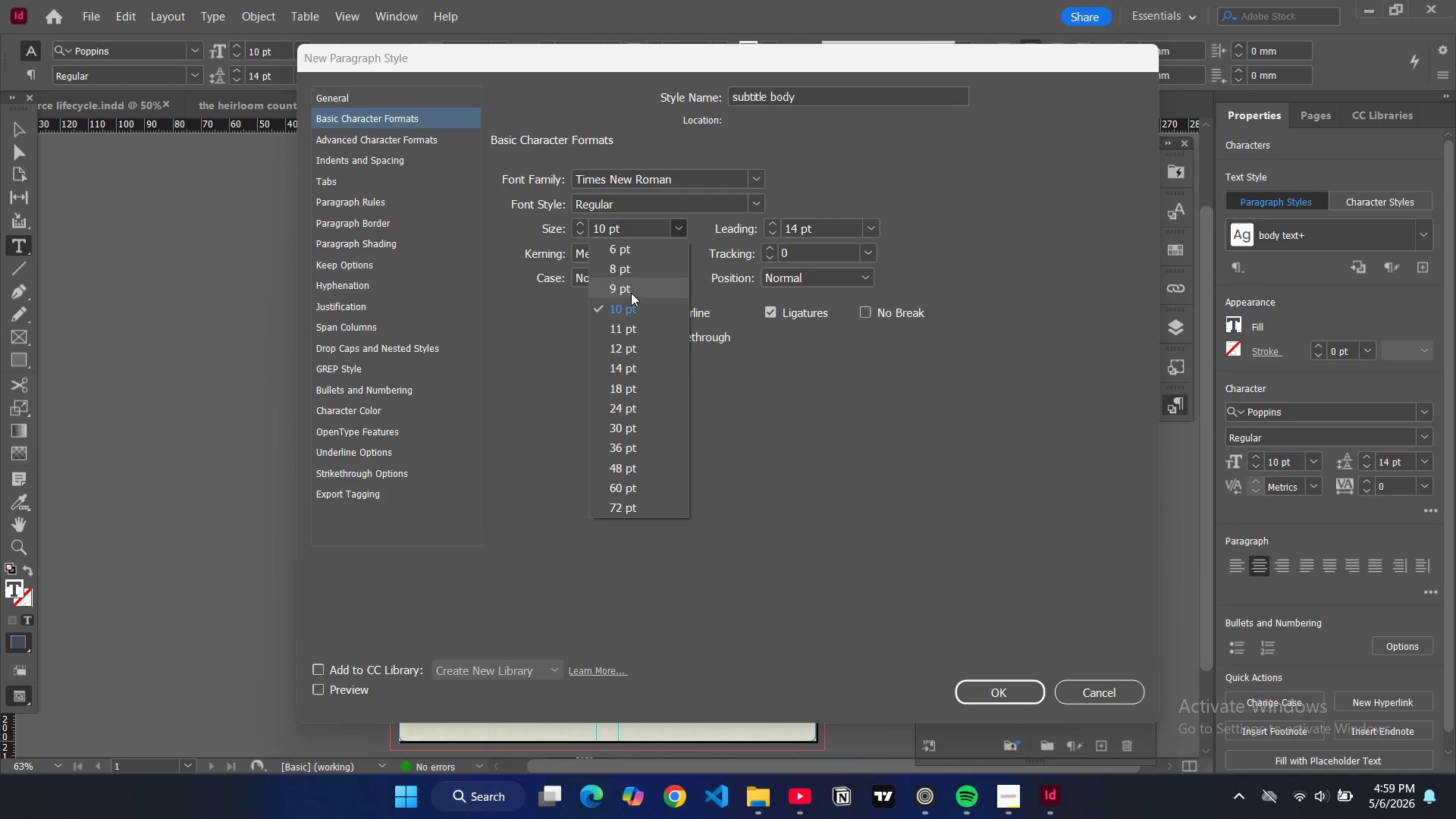 
left_click([631, 293])
 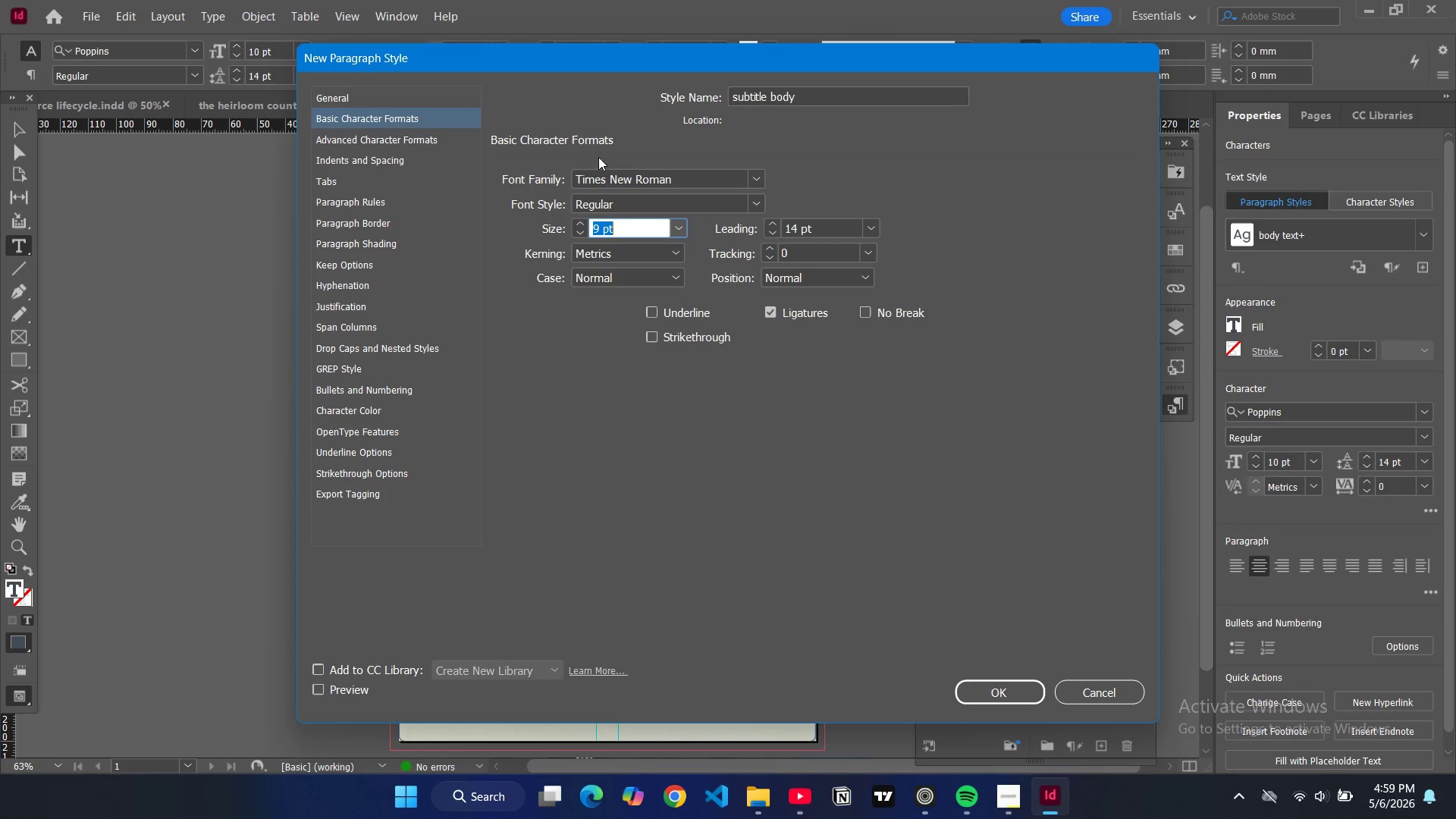 
left_click([752, 199])
 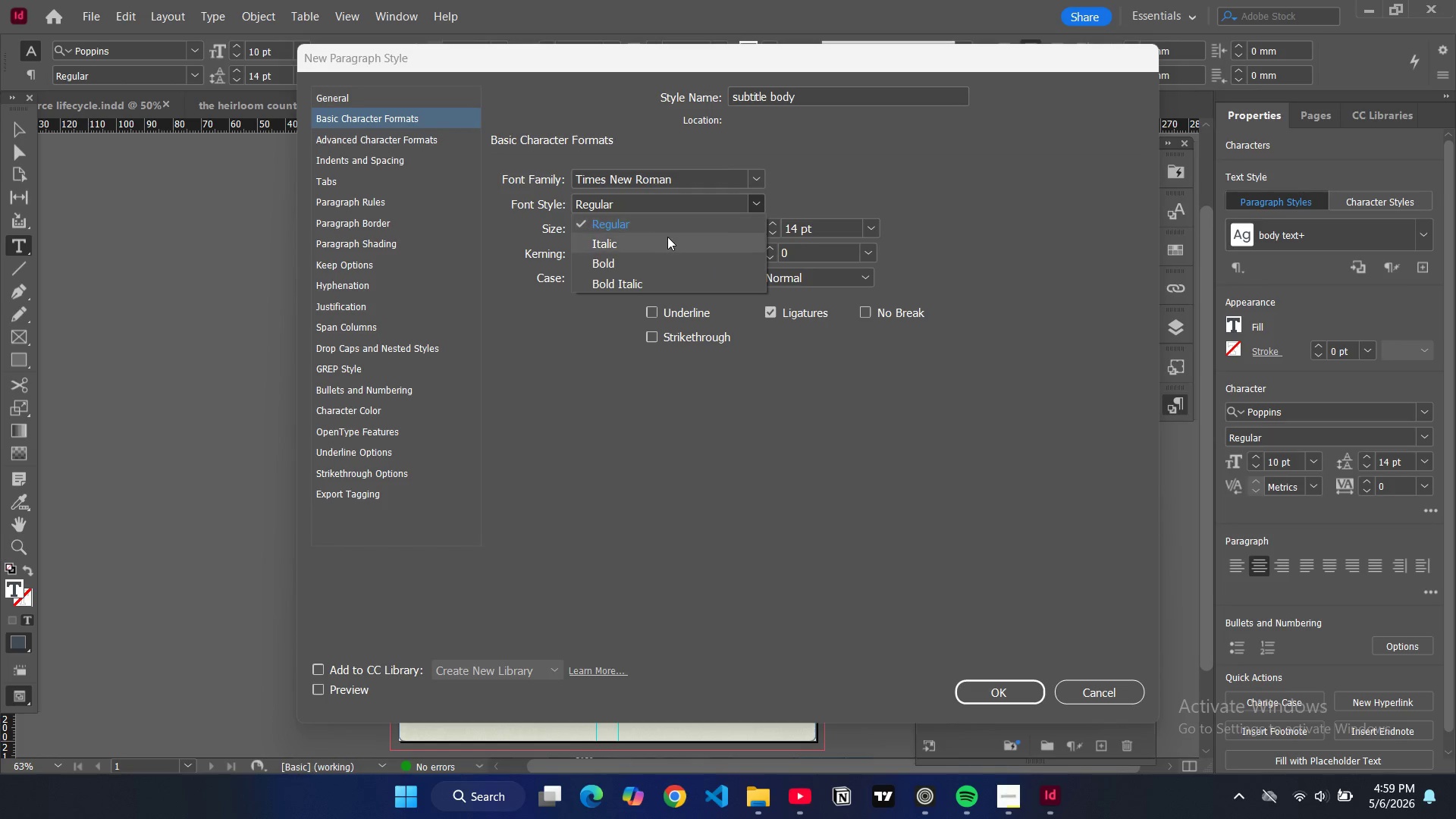 
left_click([667, 238])
 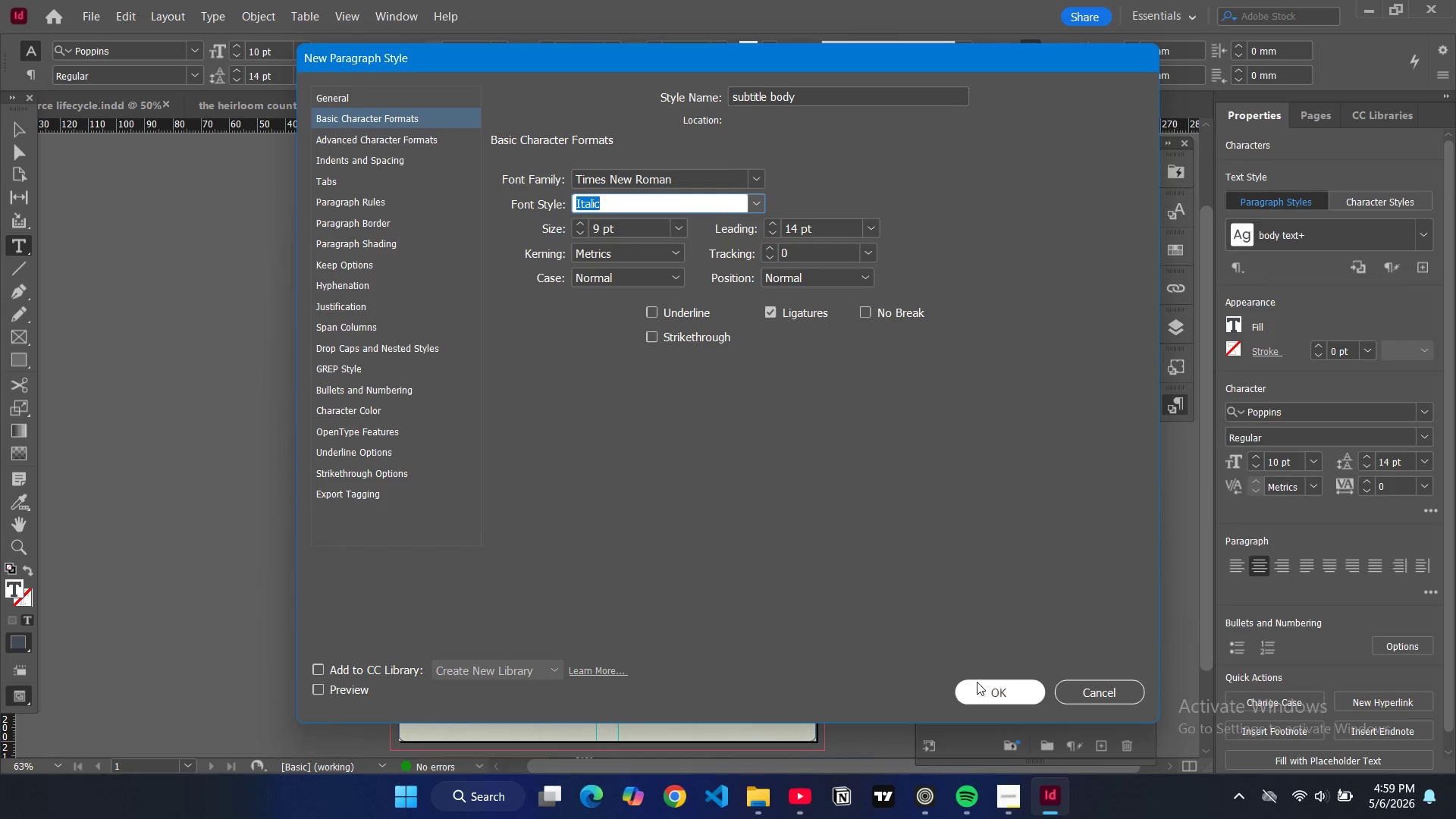 
left_click([978, 681])
 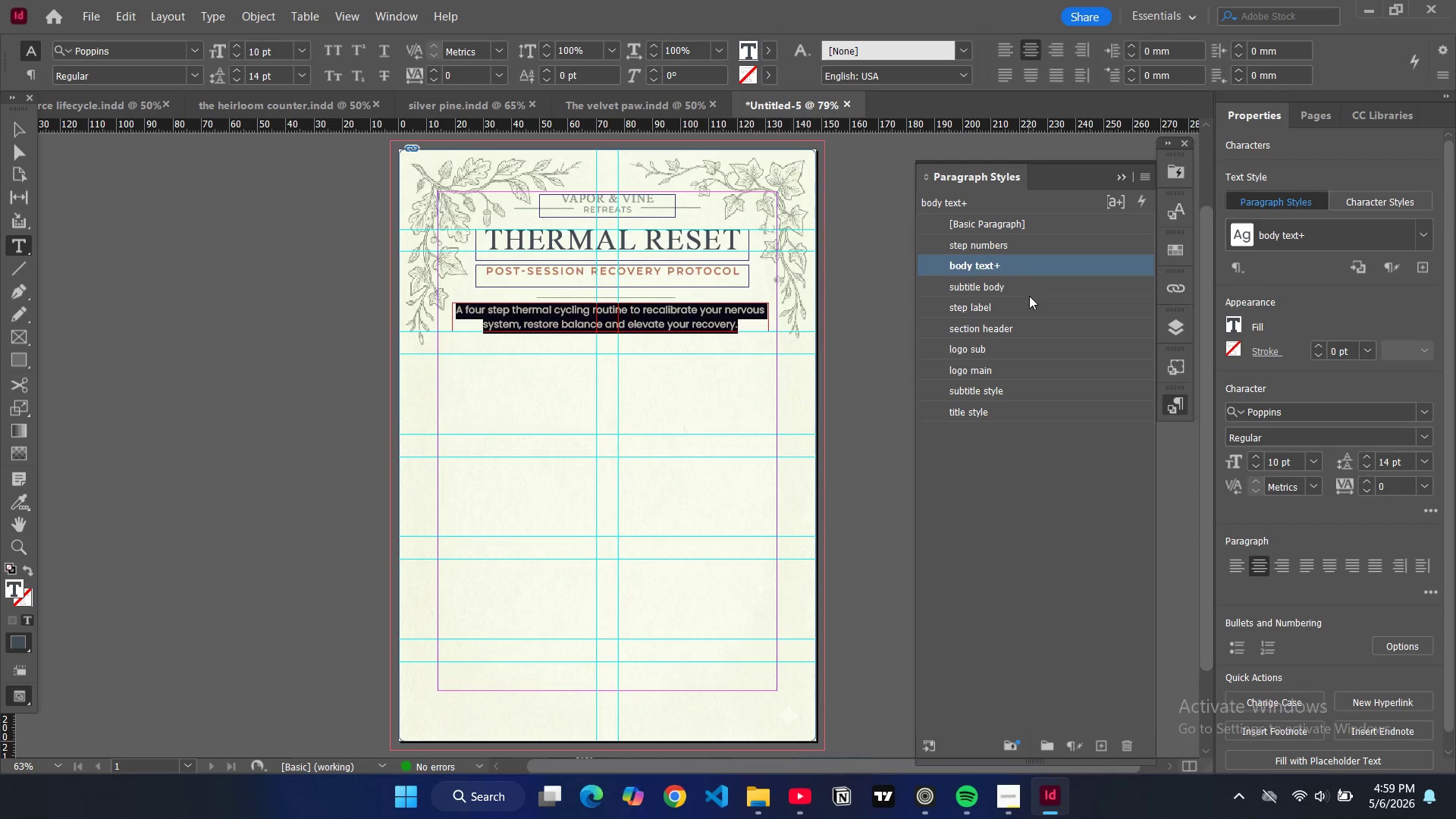 
left_click([1021, 289])
 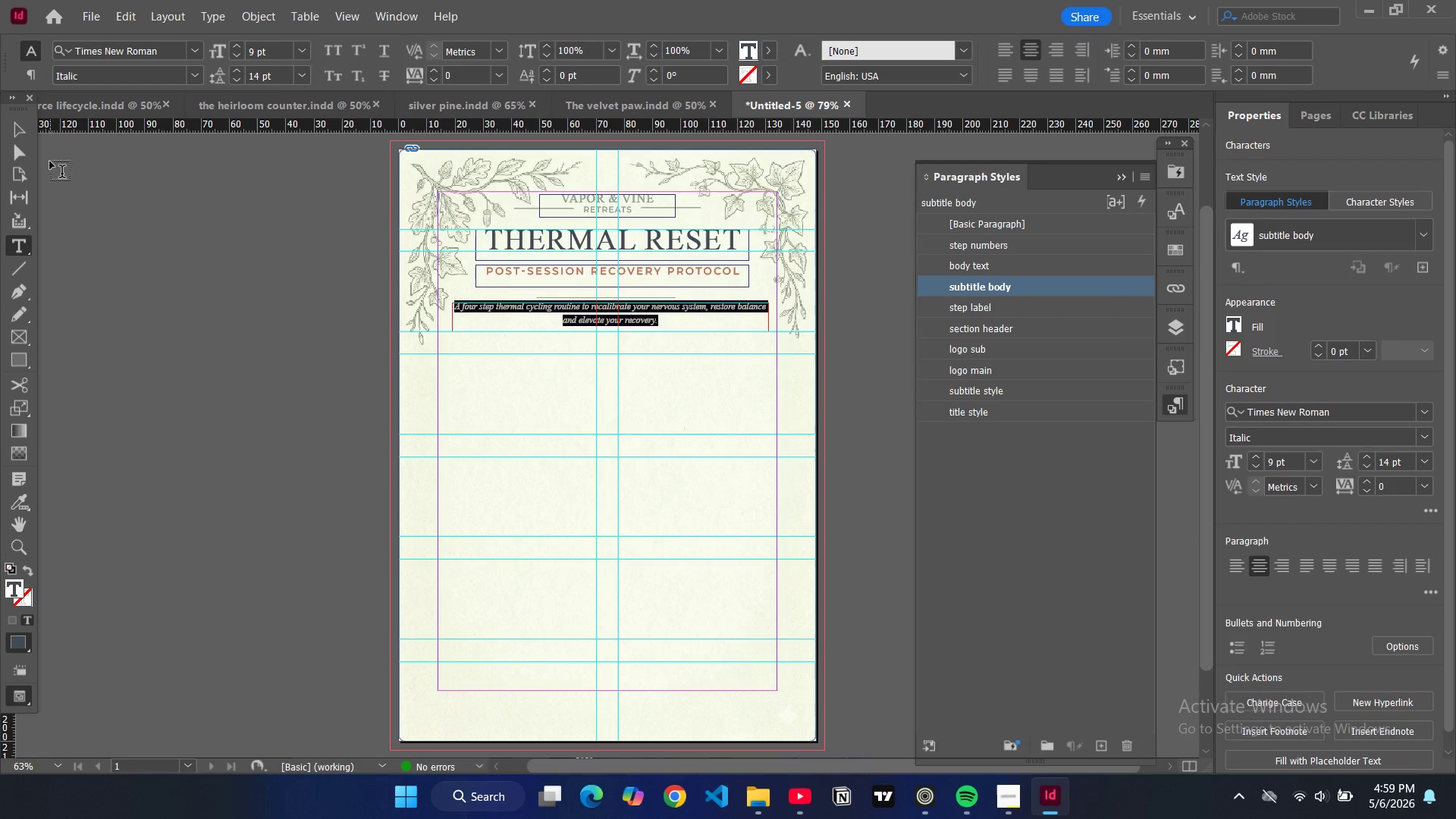 
left_click([14, 131])
 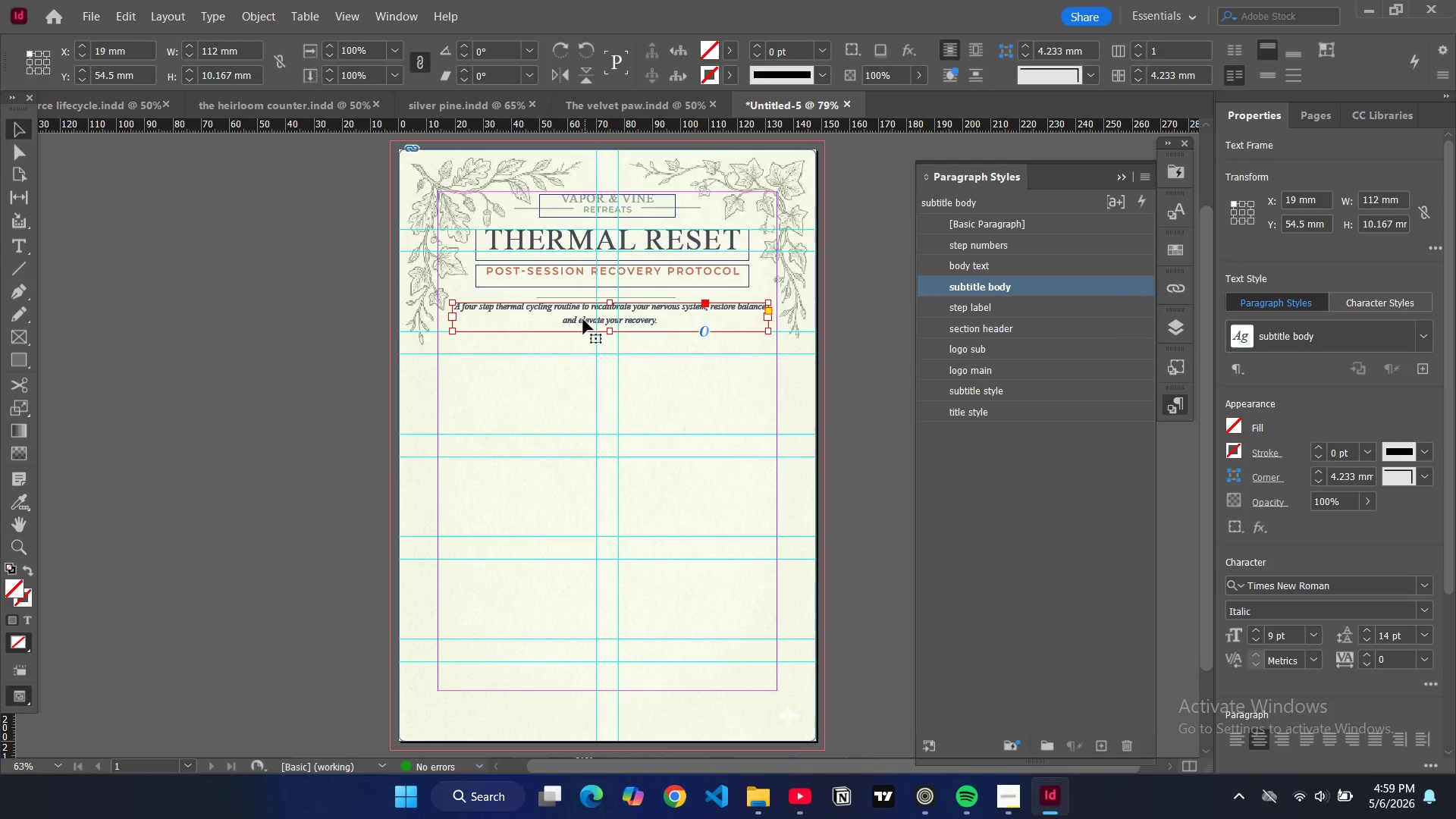 
left_click([320, 331])
 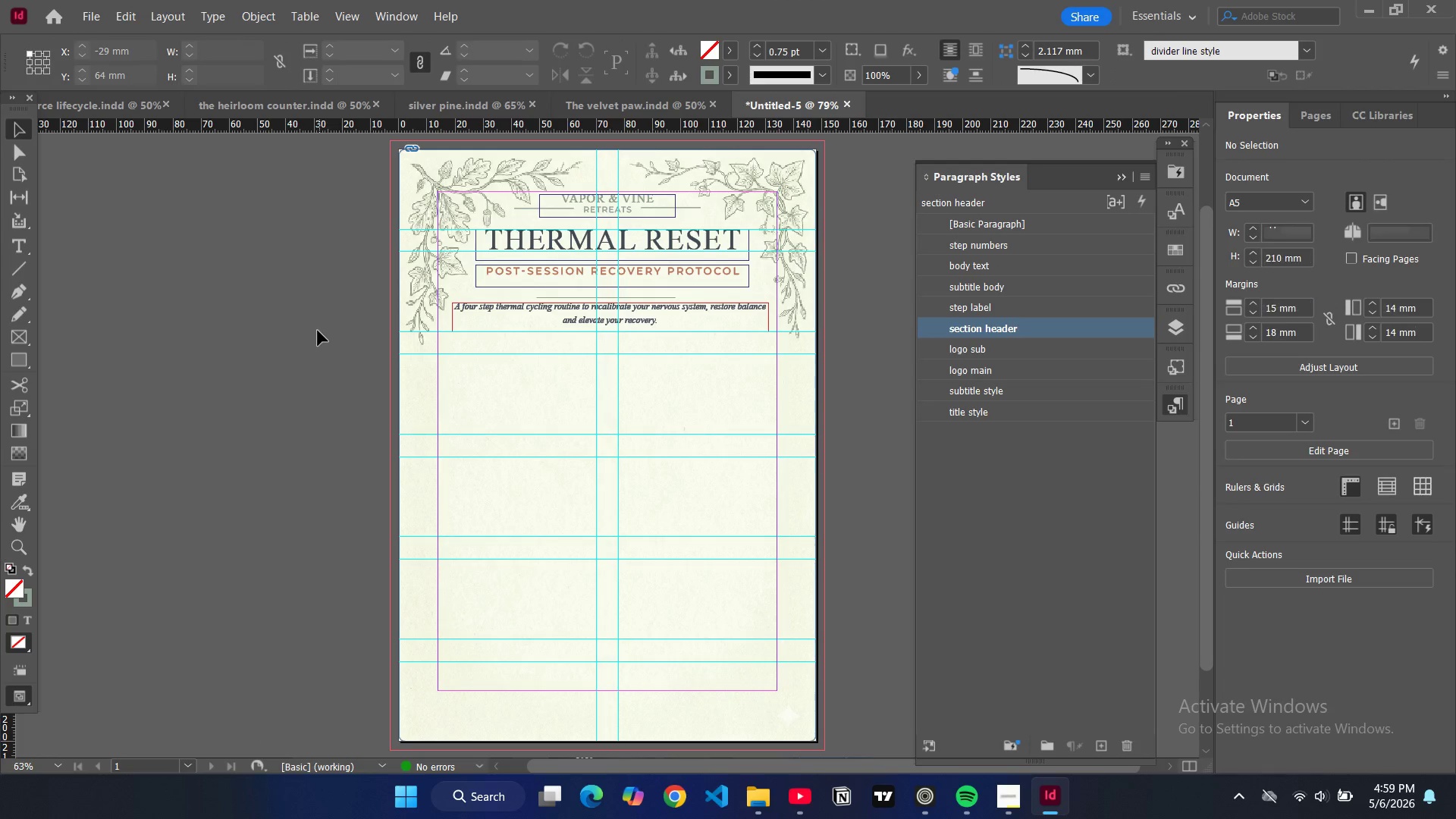 
type(ww)
 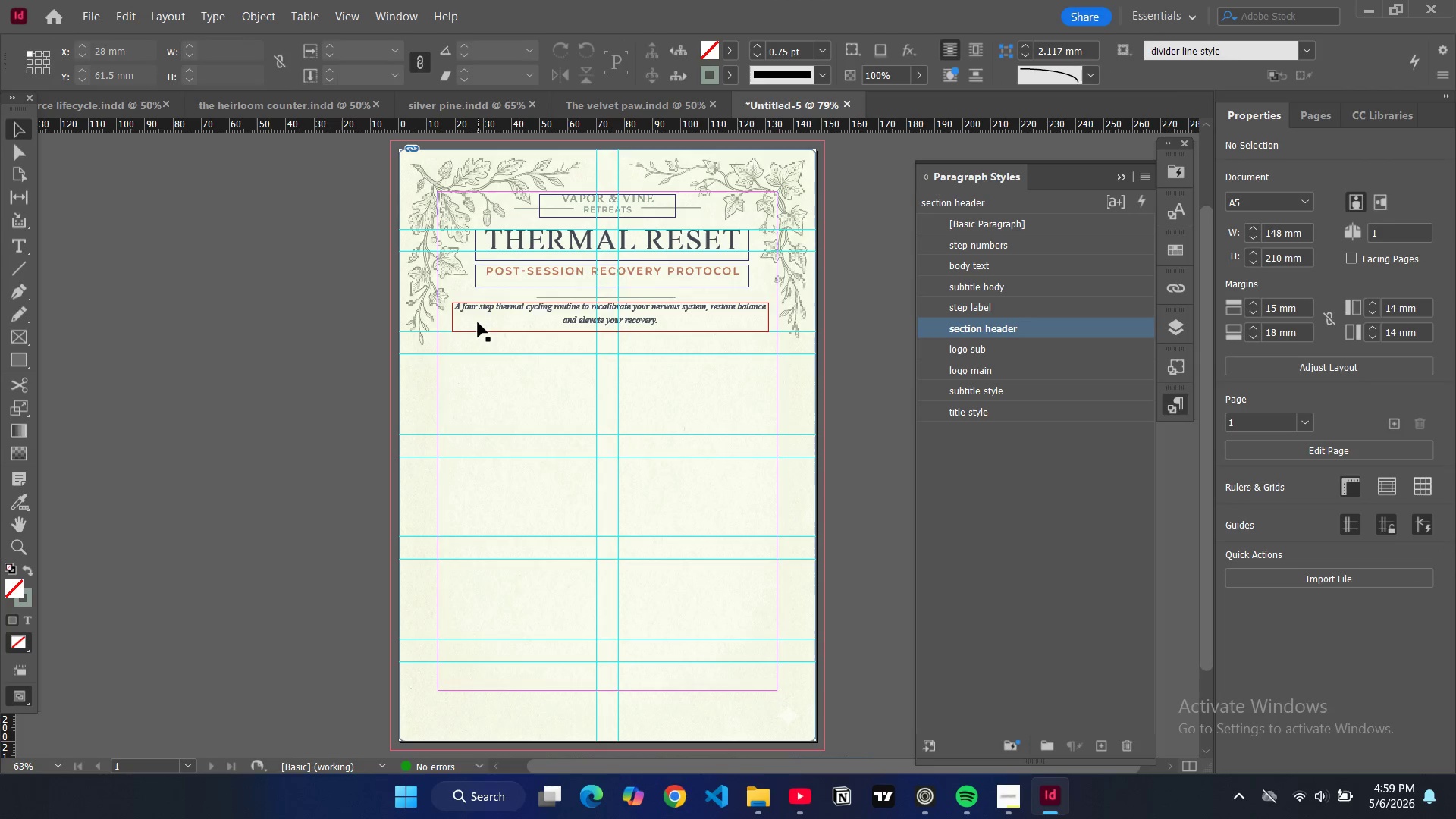 
left_click([478, 322])
 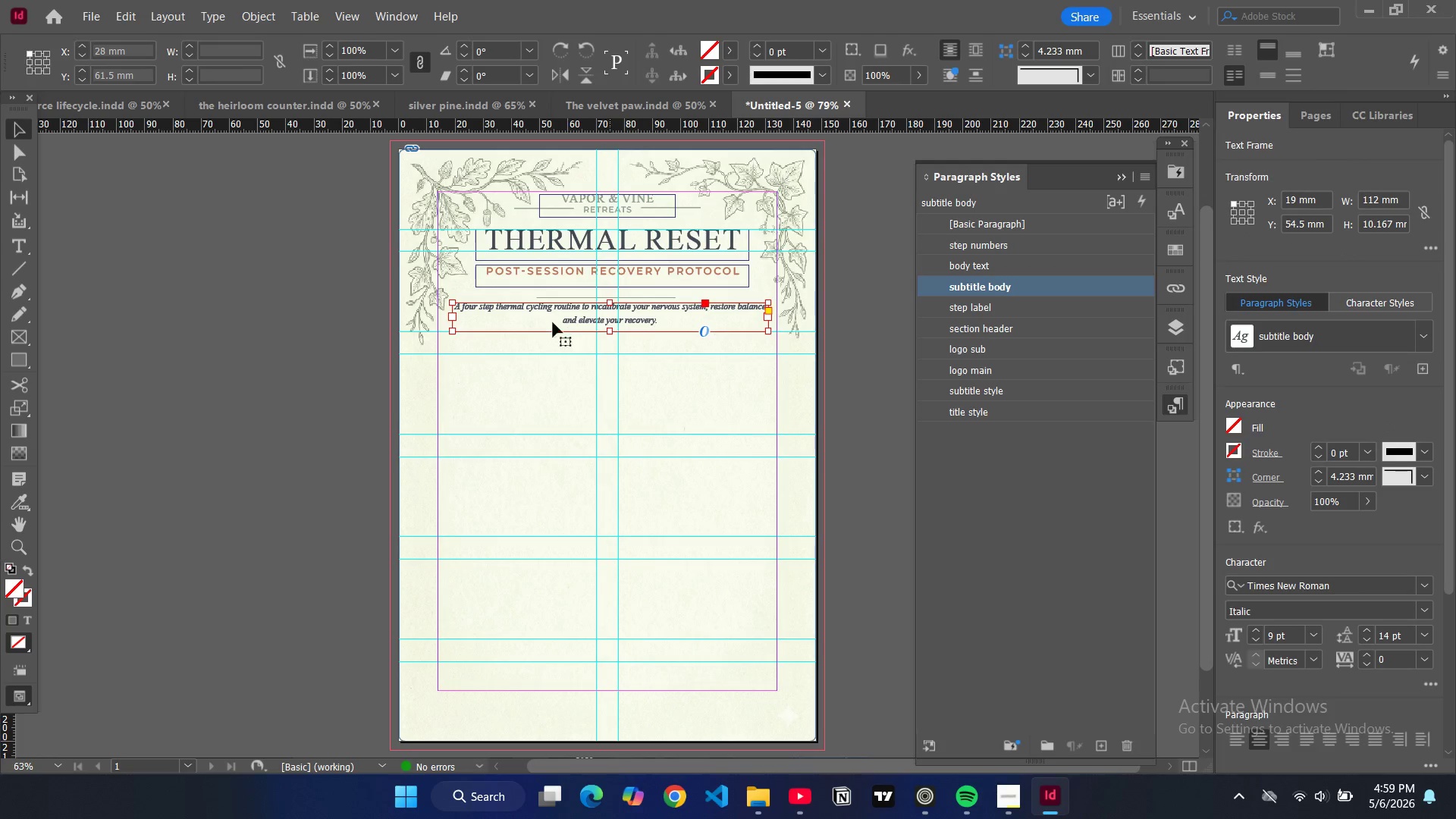 
left_click_drag(start_coordinate=[521, 312], to_coordinate=[521, 324])
 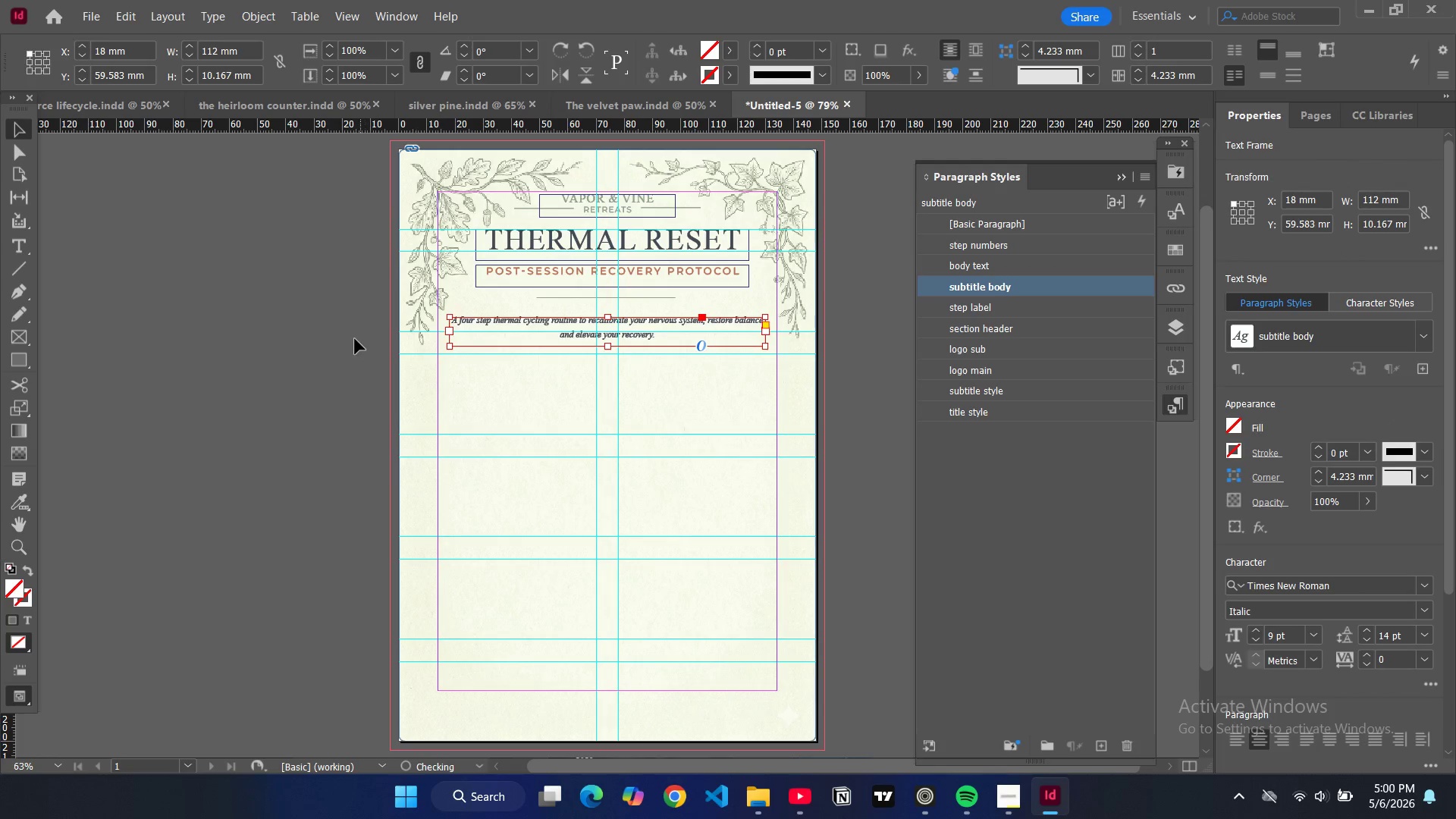 
left_click([354, 339])
 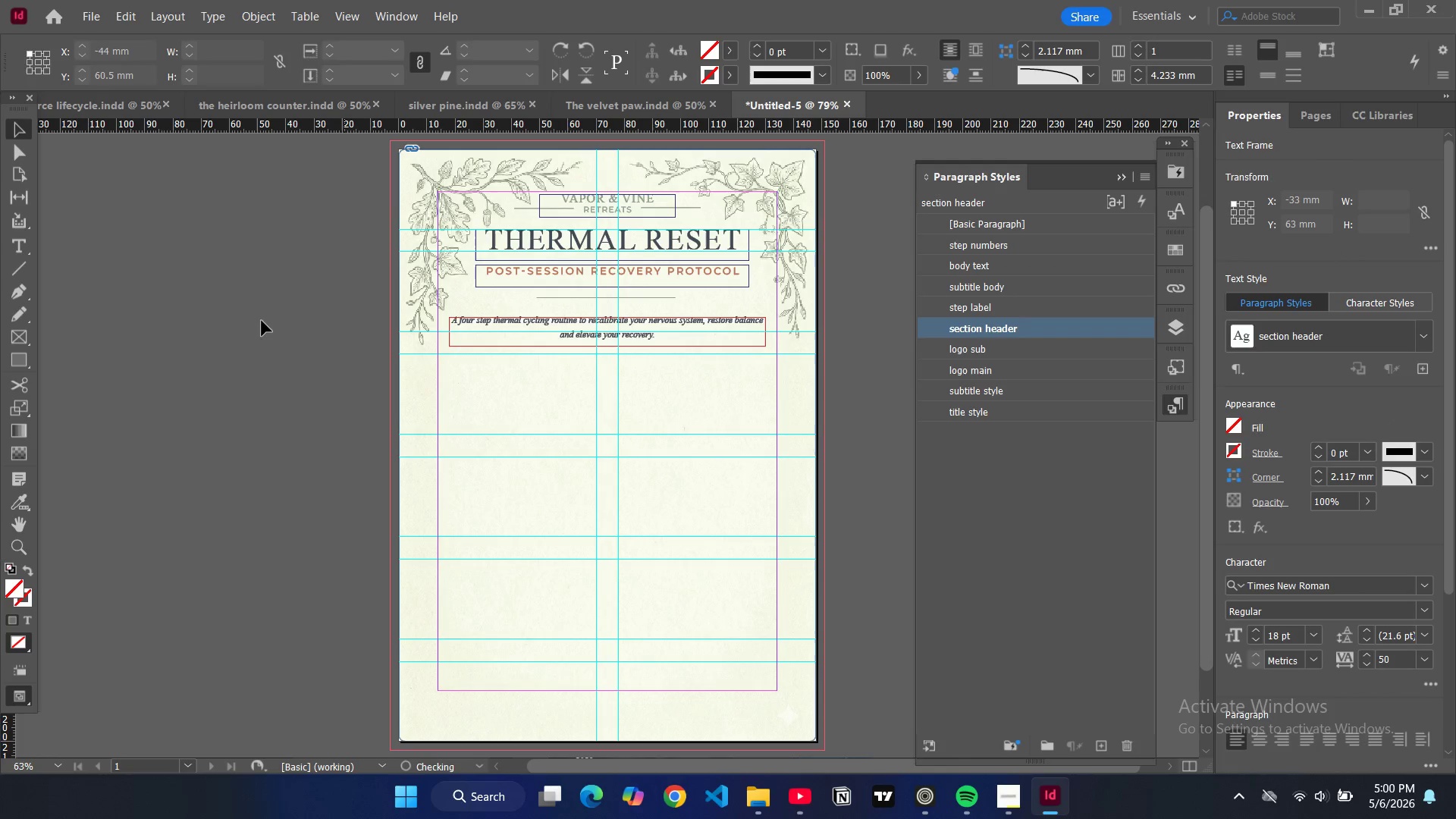 
key(W)
 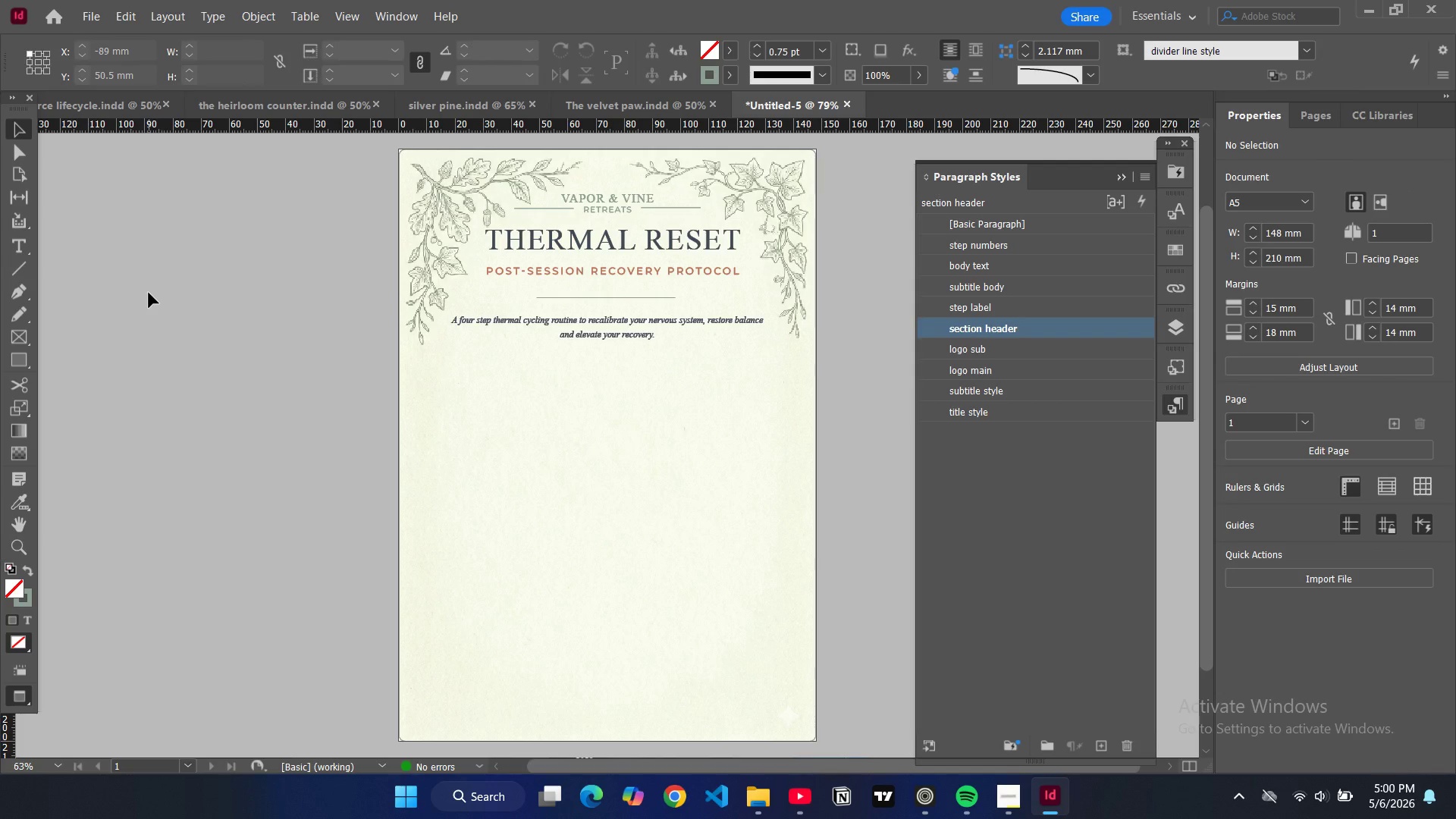 
wait(11.55)
 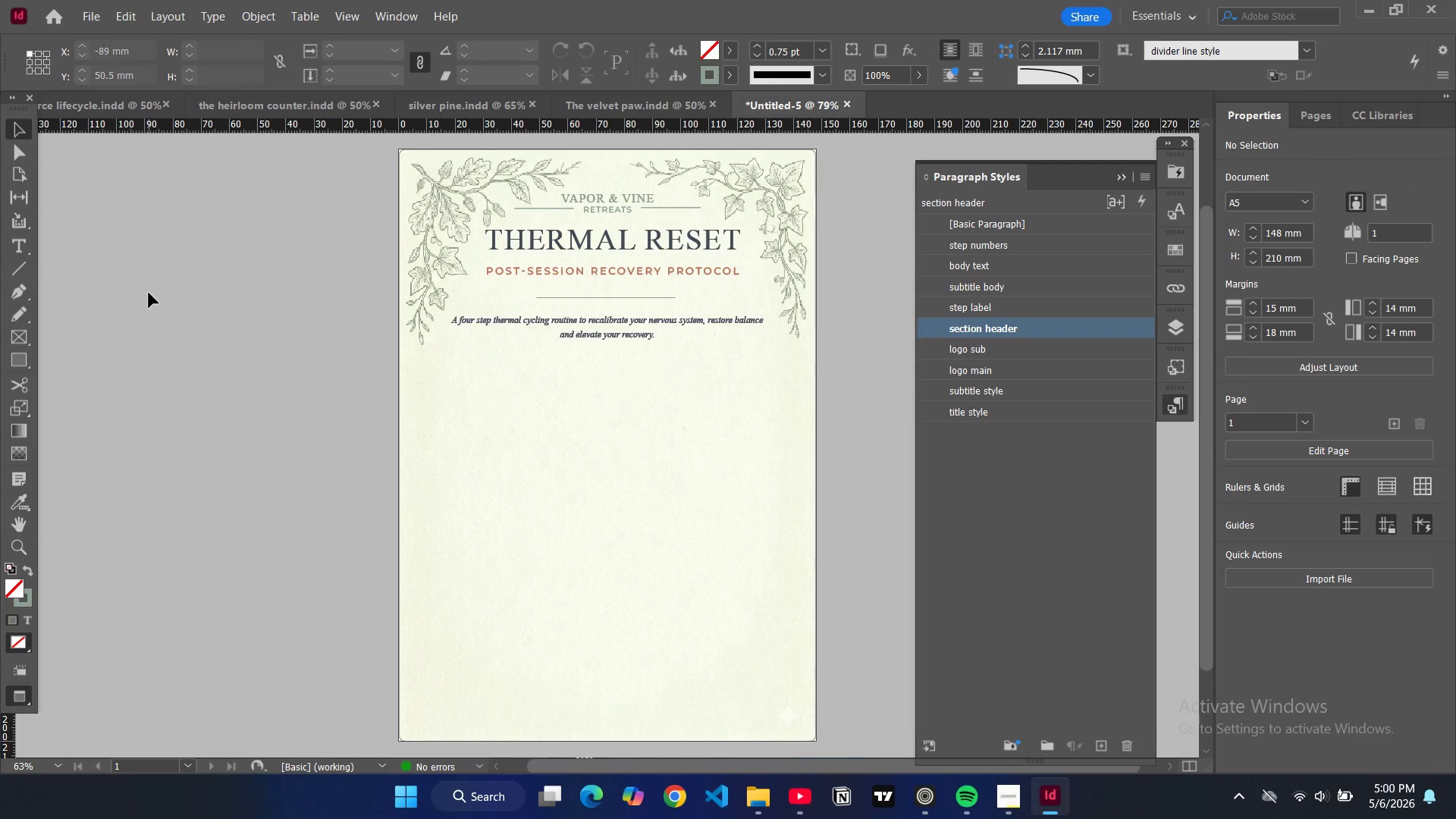 
key(W)
 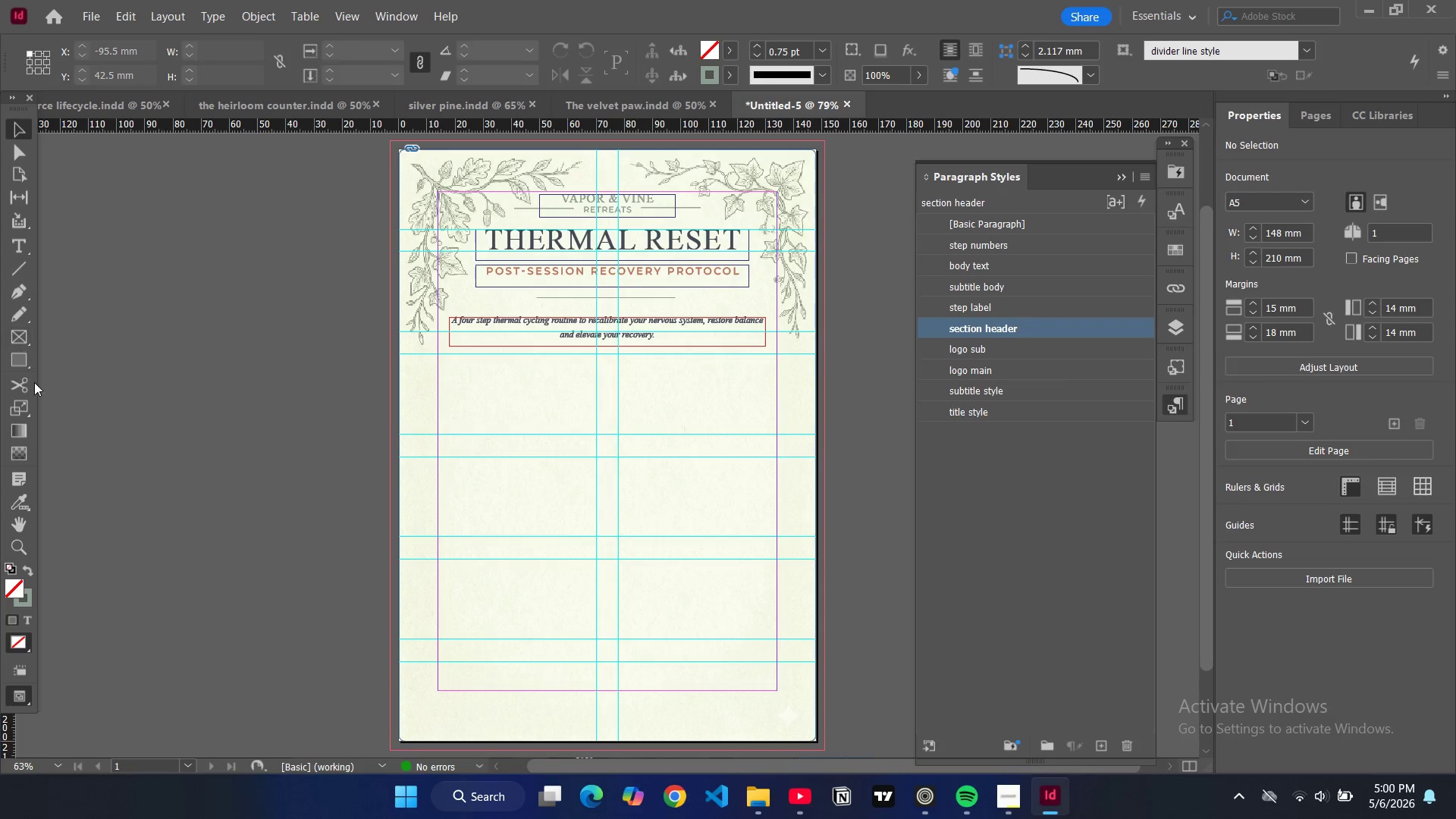 
right_click([30, 366])
 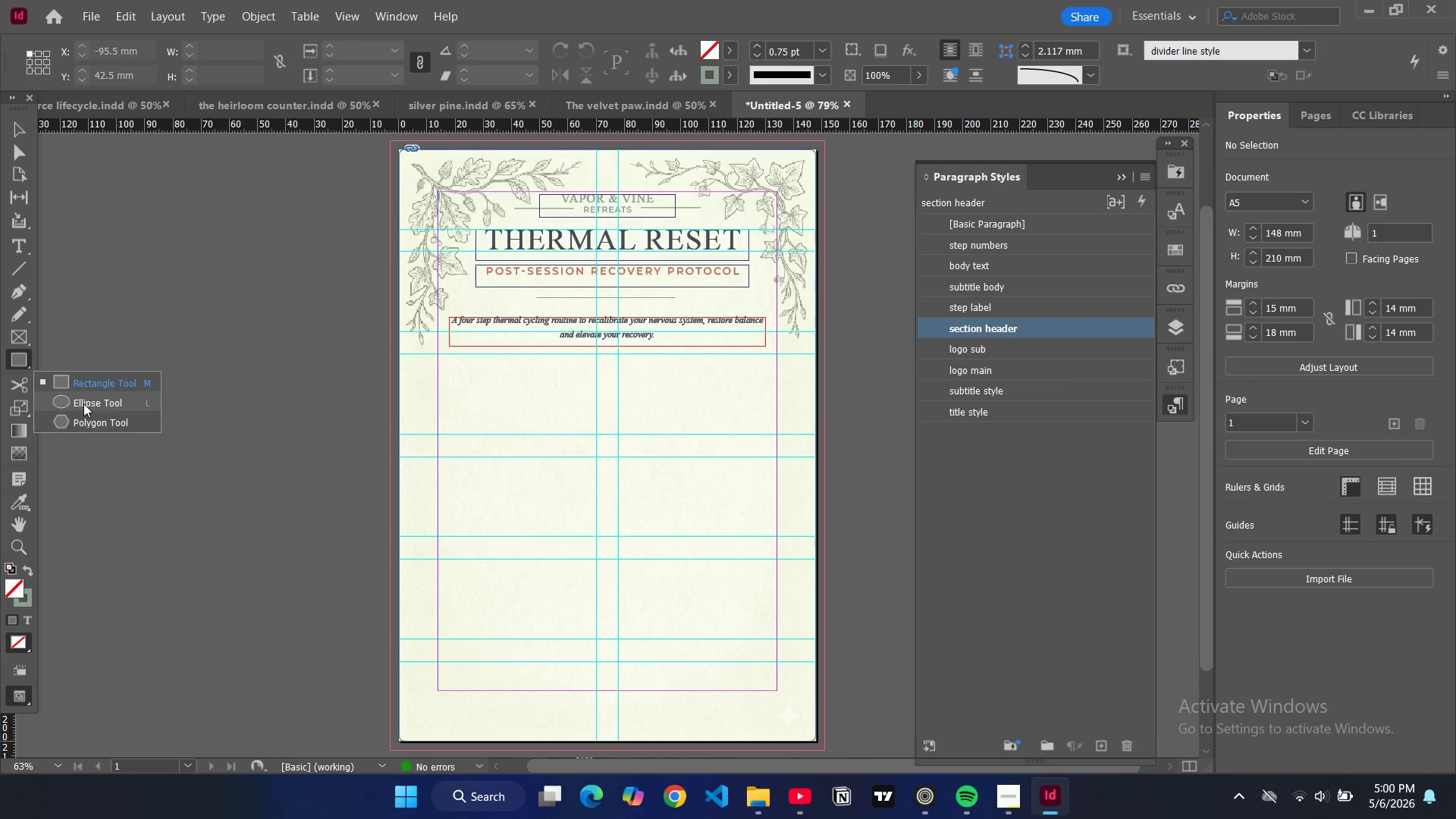 
left_click([83, 404])
 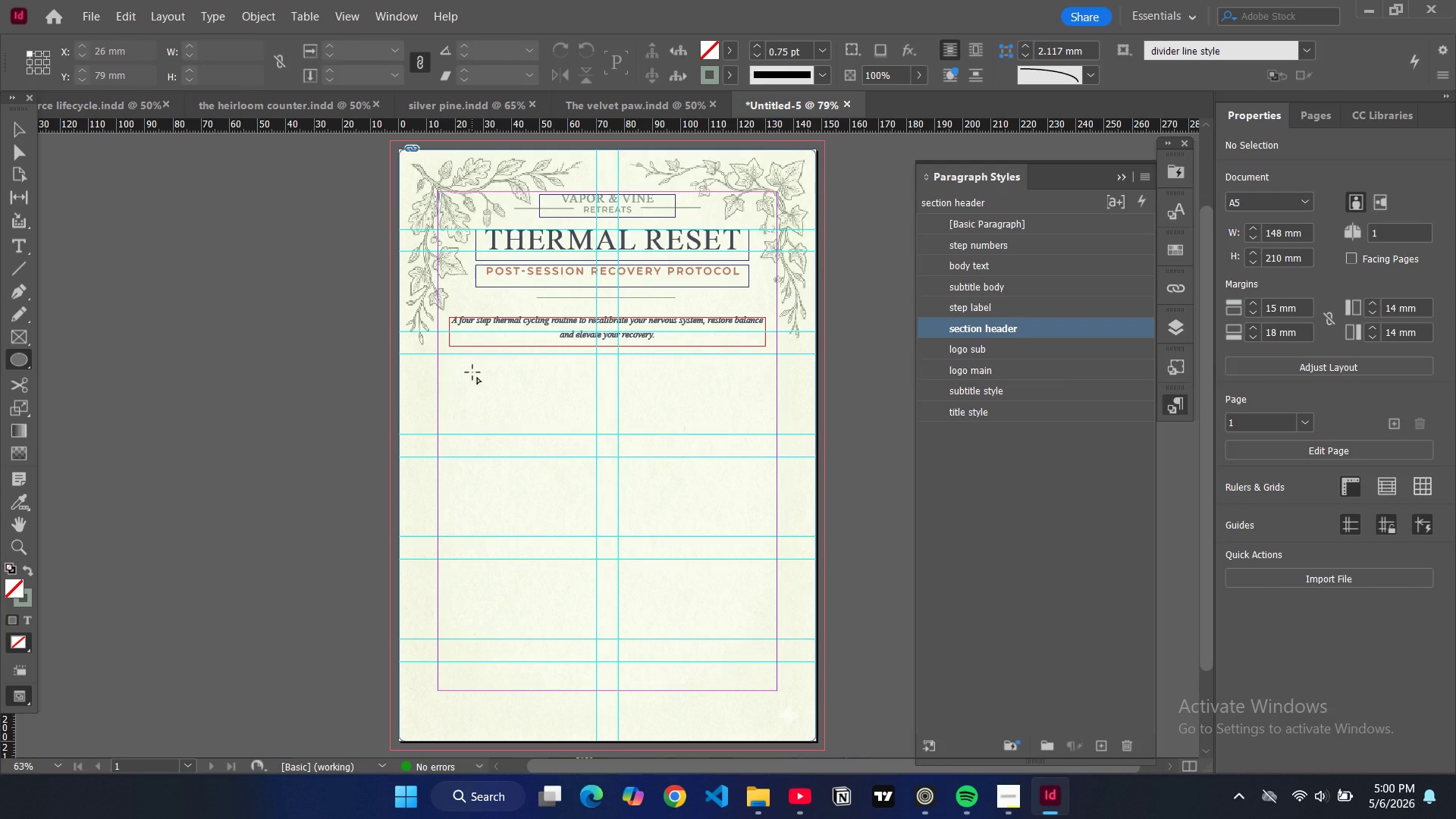 
left_click_drag(start_coordinate=[473, 361], to_coordinate=[538, 417])
 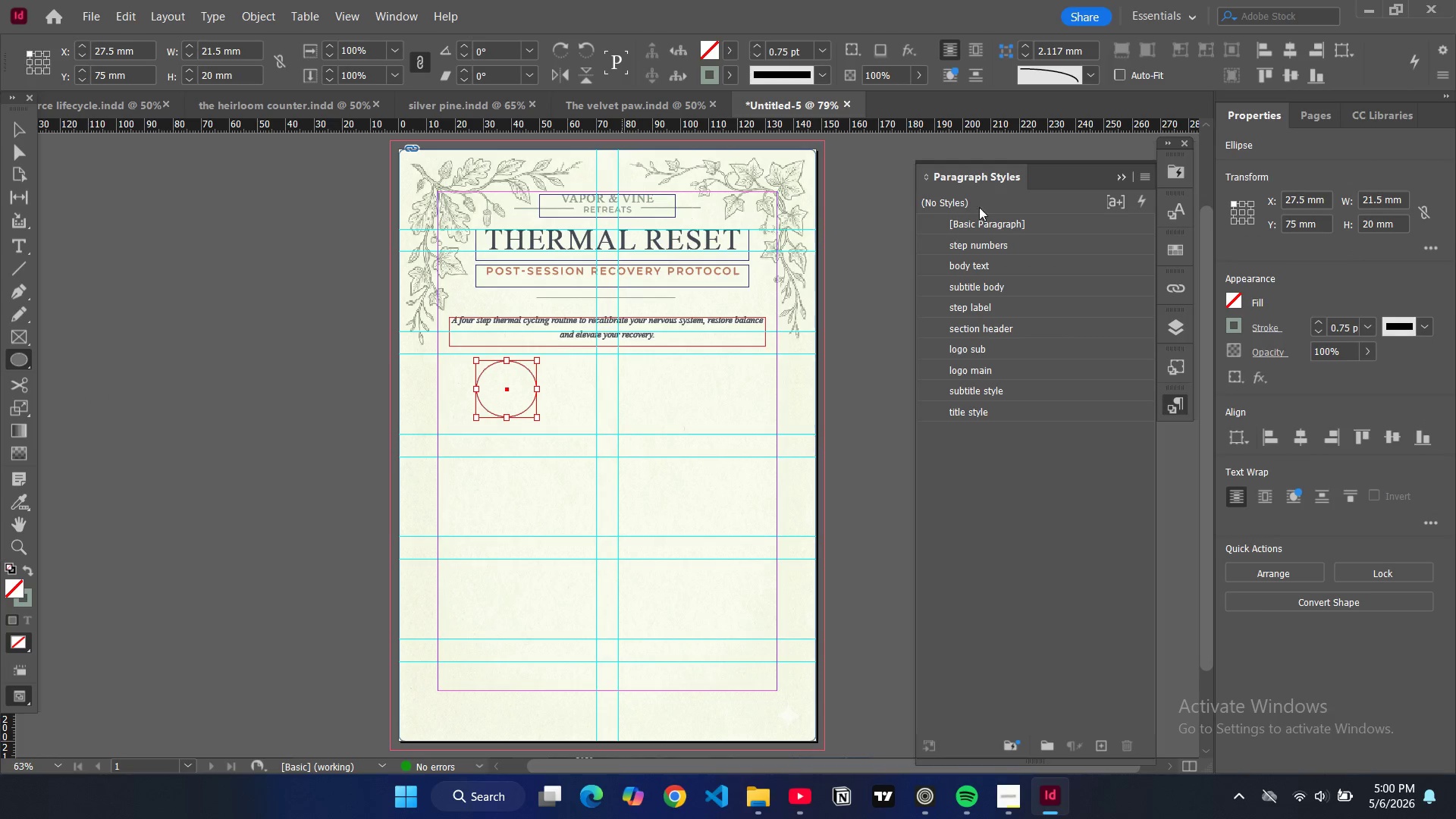 
double_click([1365, 199])
 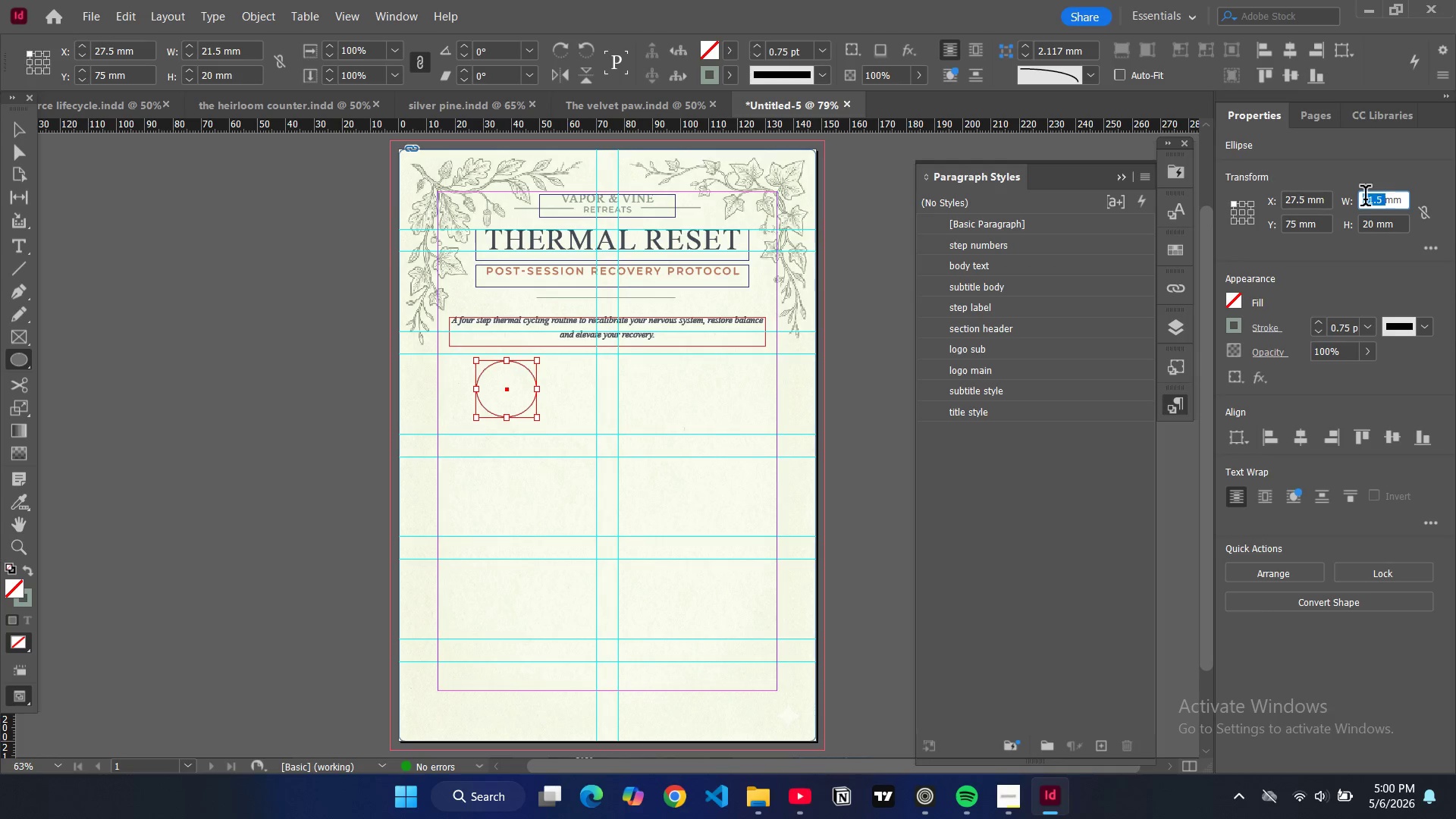 
type(15)
 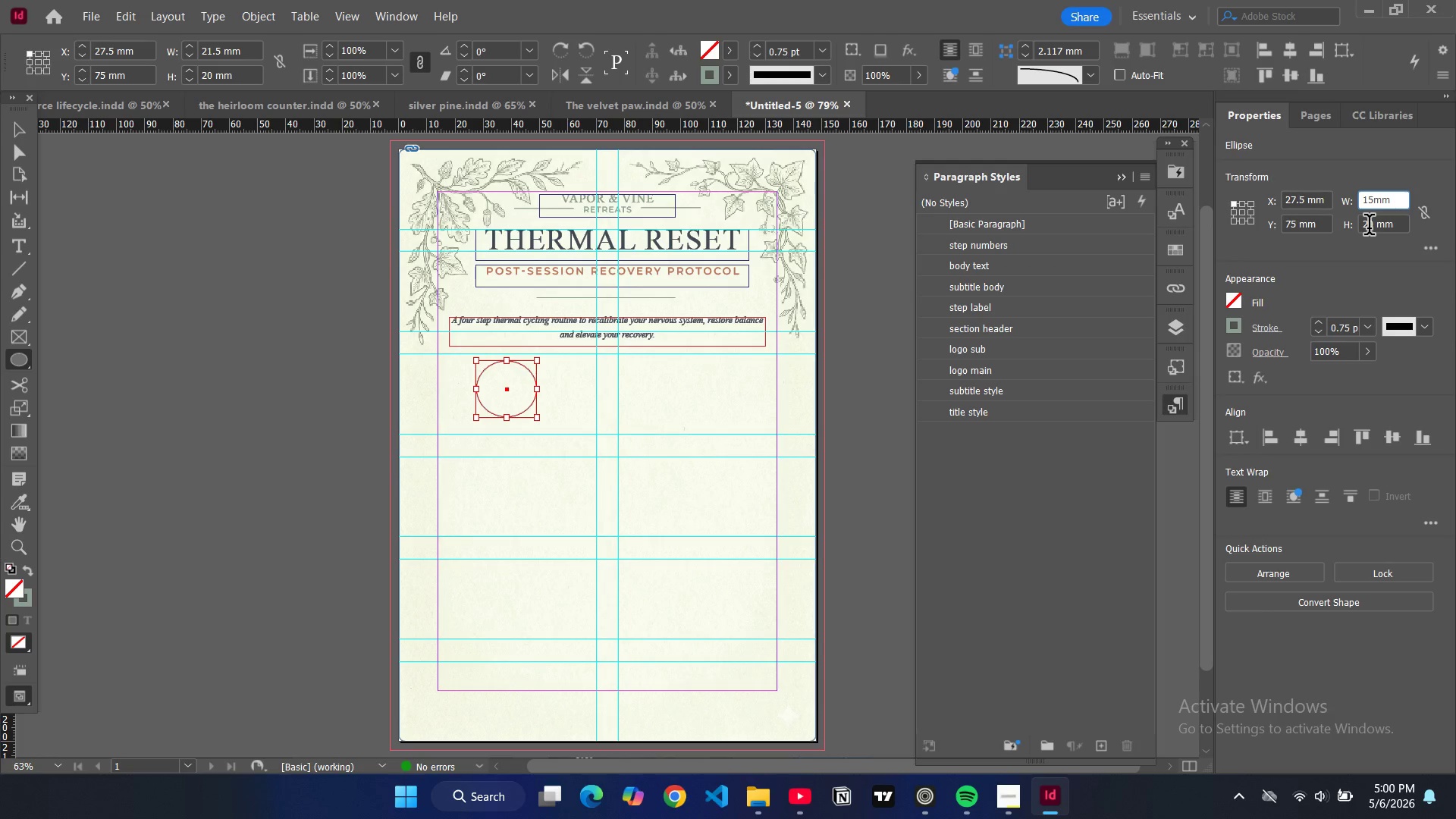 
double_click([1369, 228])
 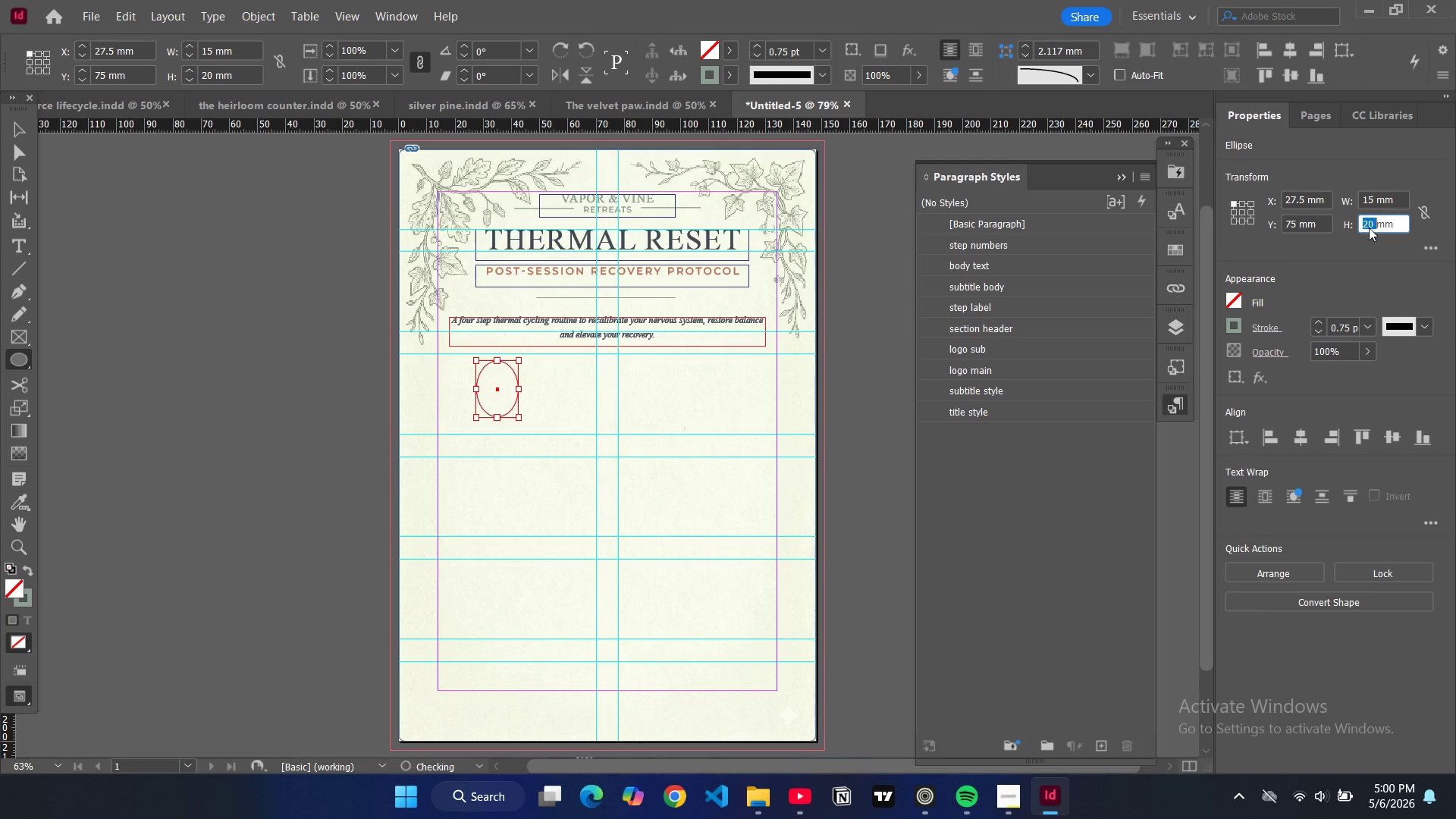 
type(15)
 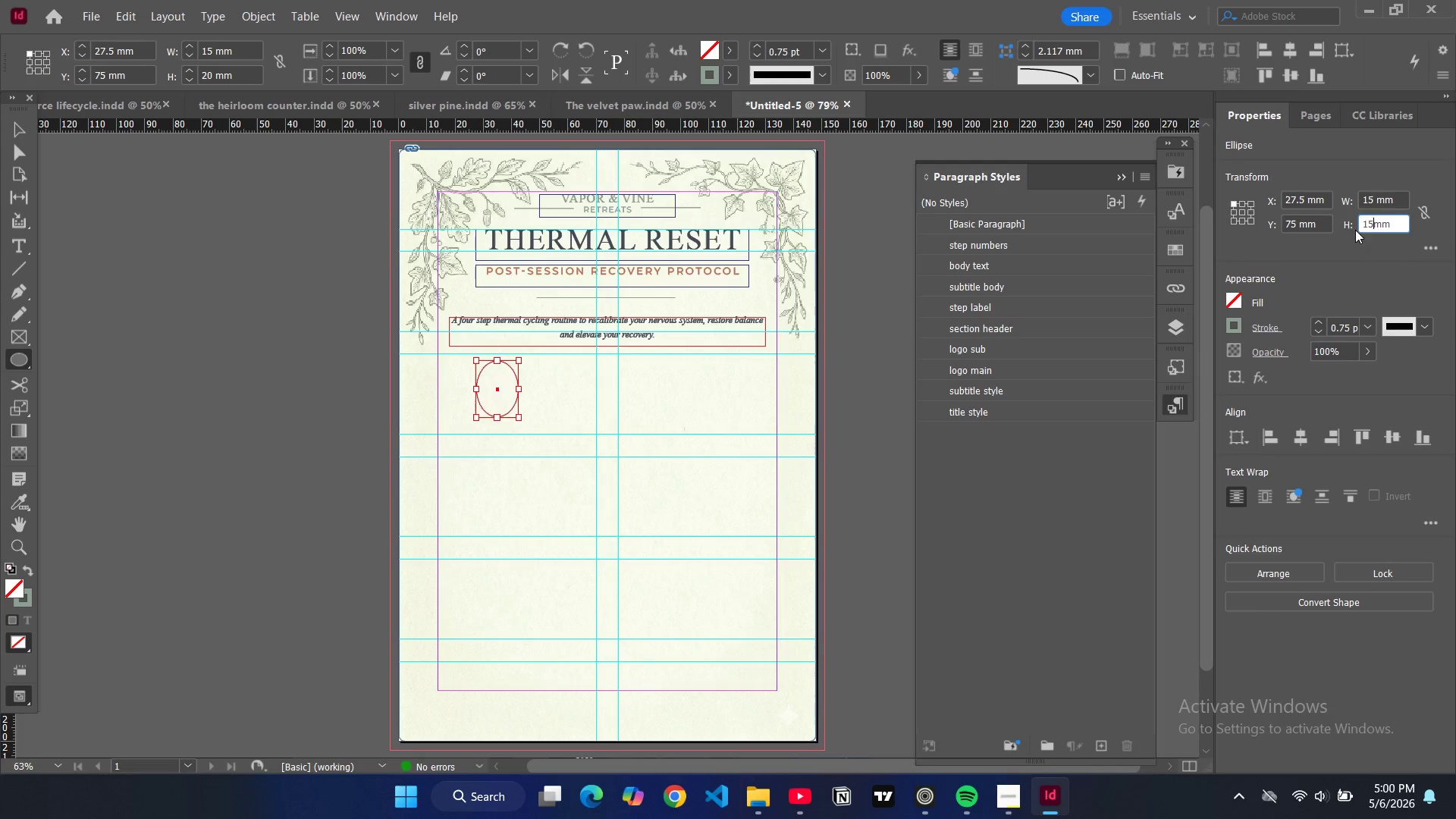 
key(Enter)
 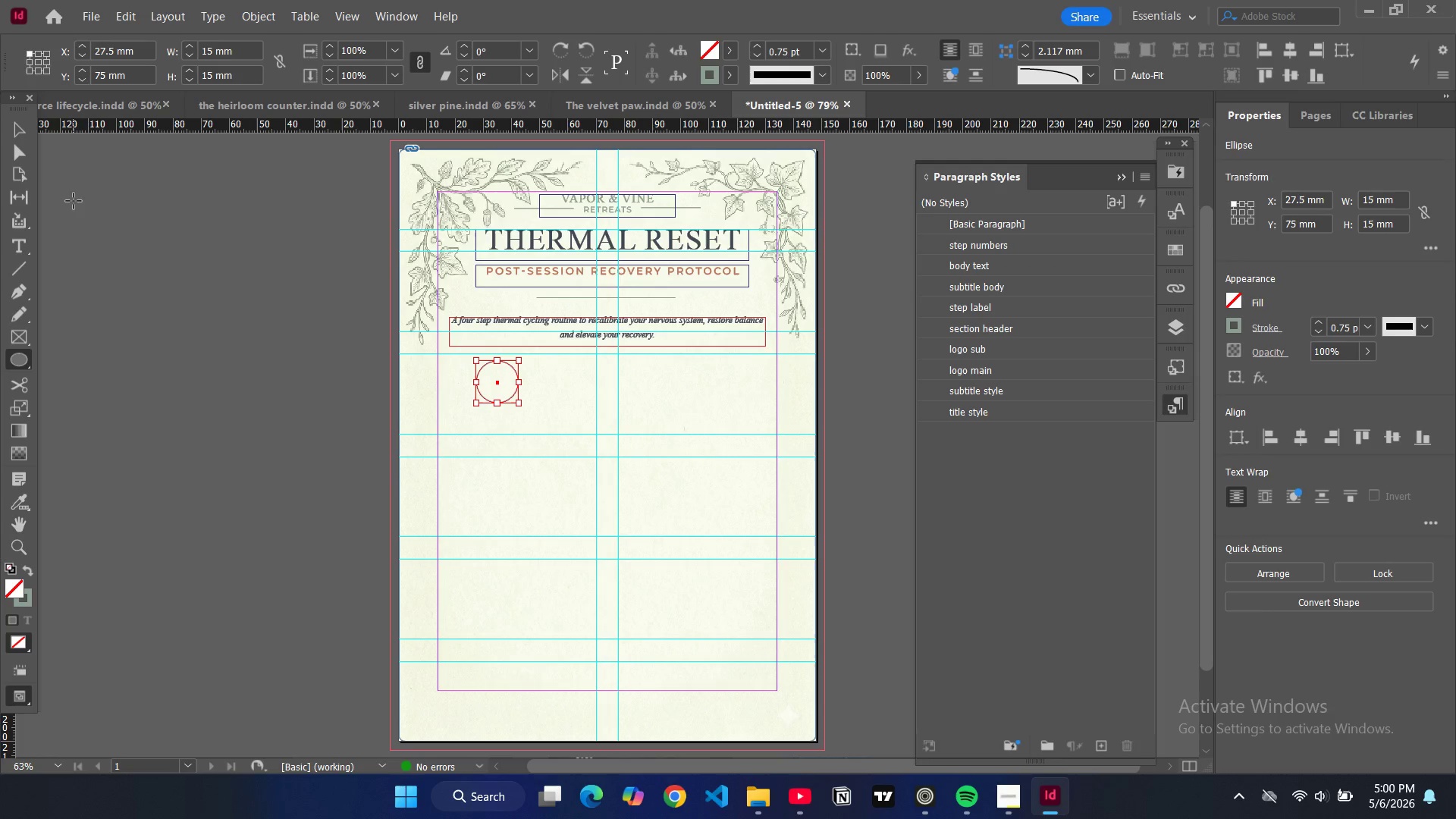 
left_click([19, 127])
 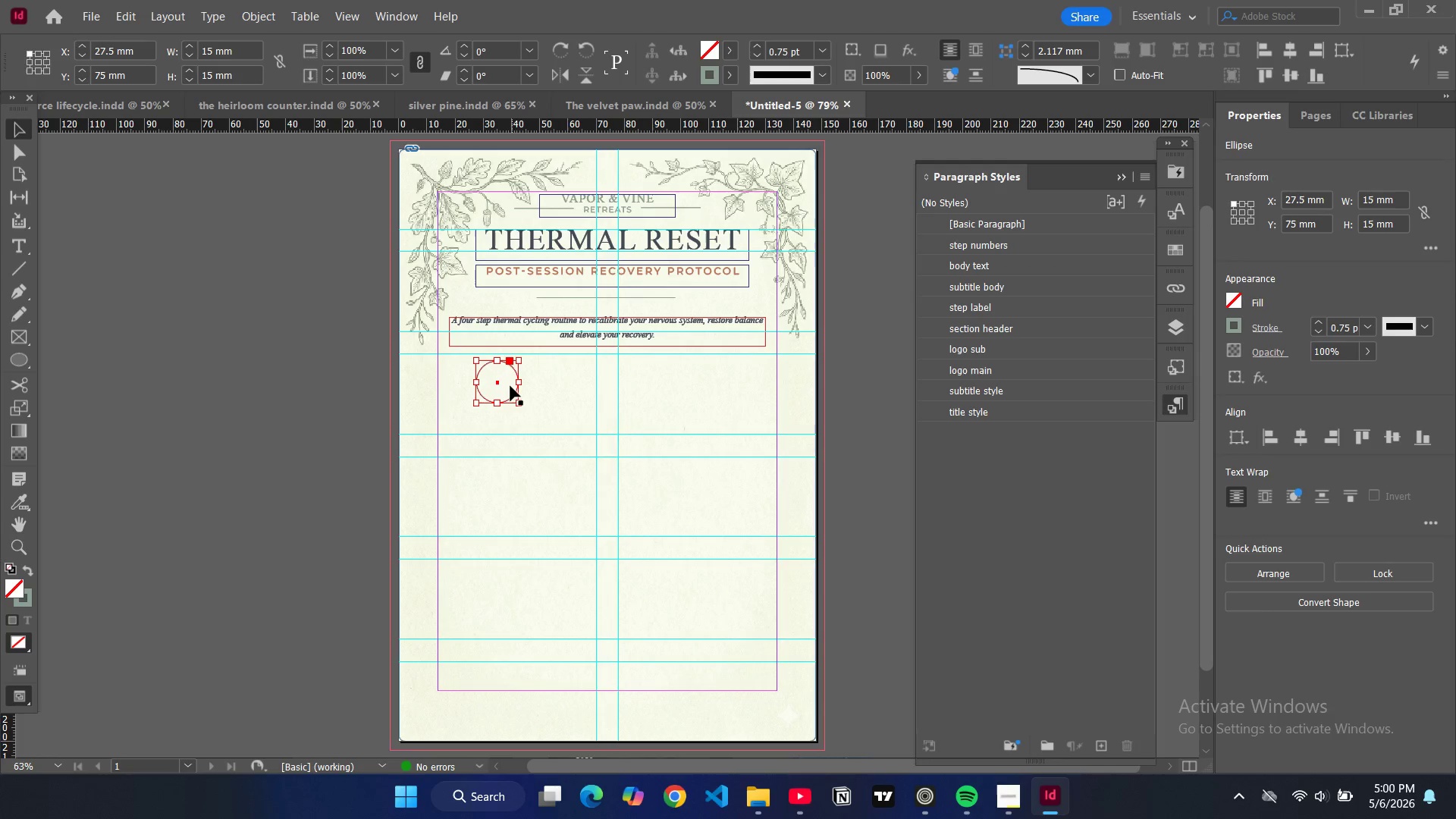 
key(Control+D)
 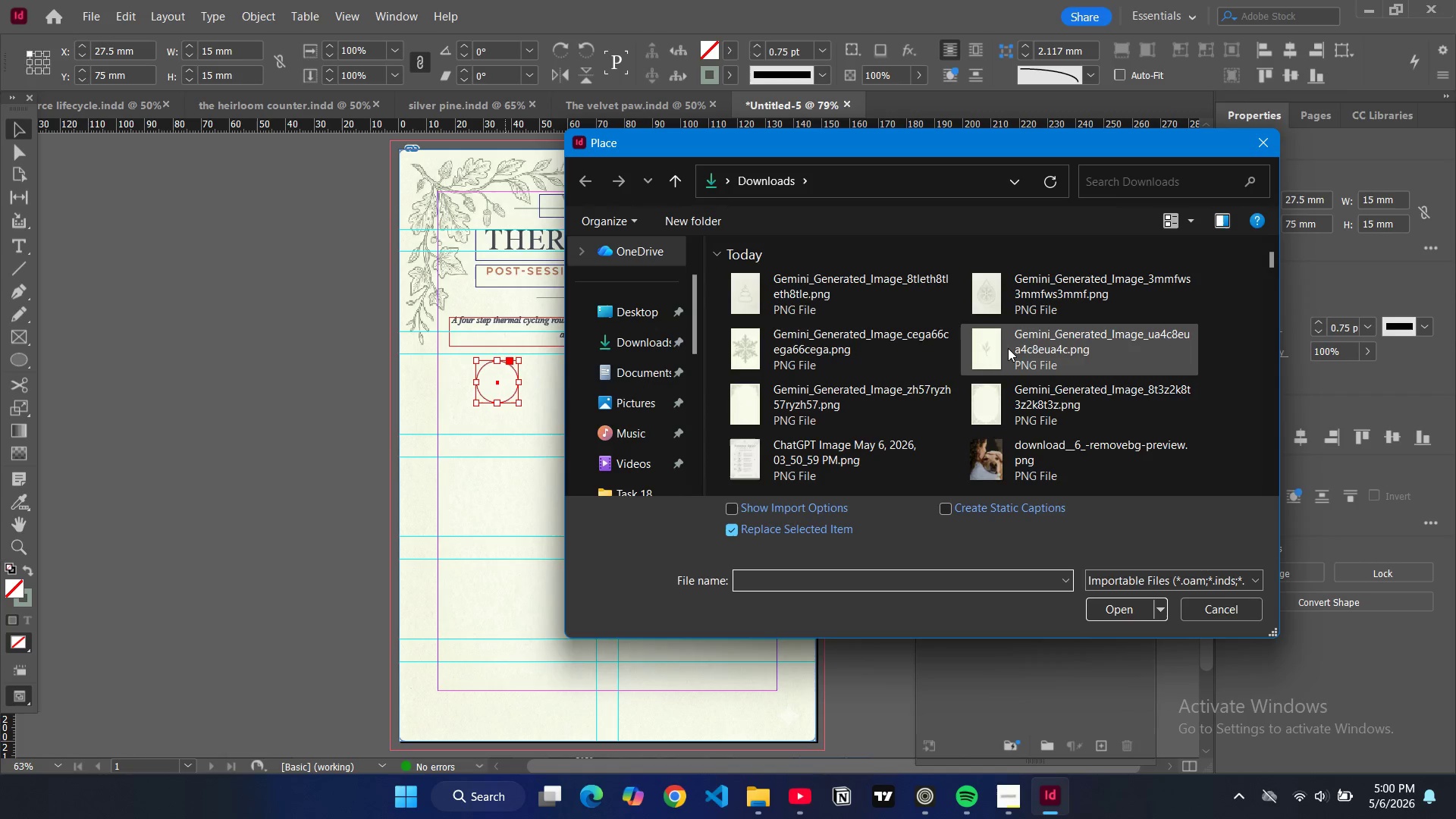 
scroll: coordinate [653, 432], scroll_direction: down, amount: 5.0
 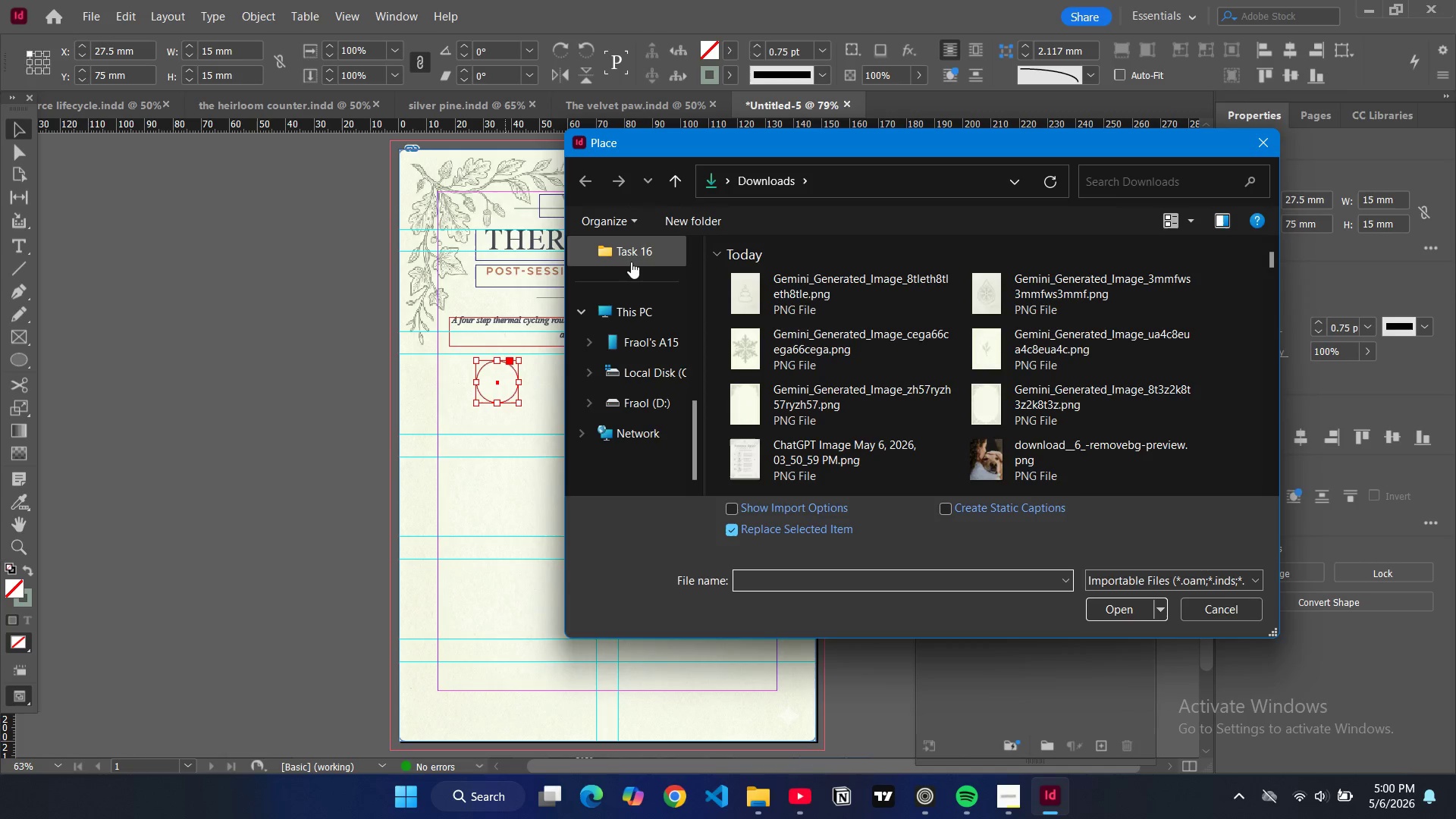 
left_click([632, 259])
 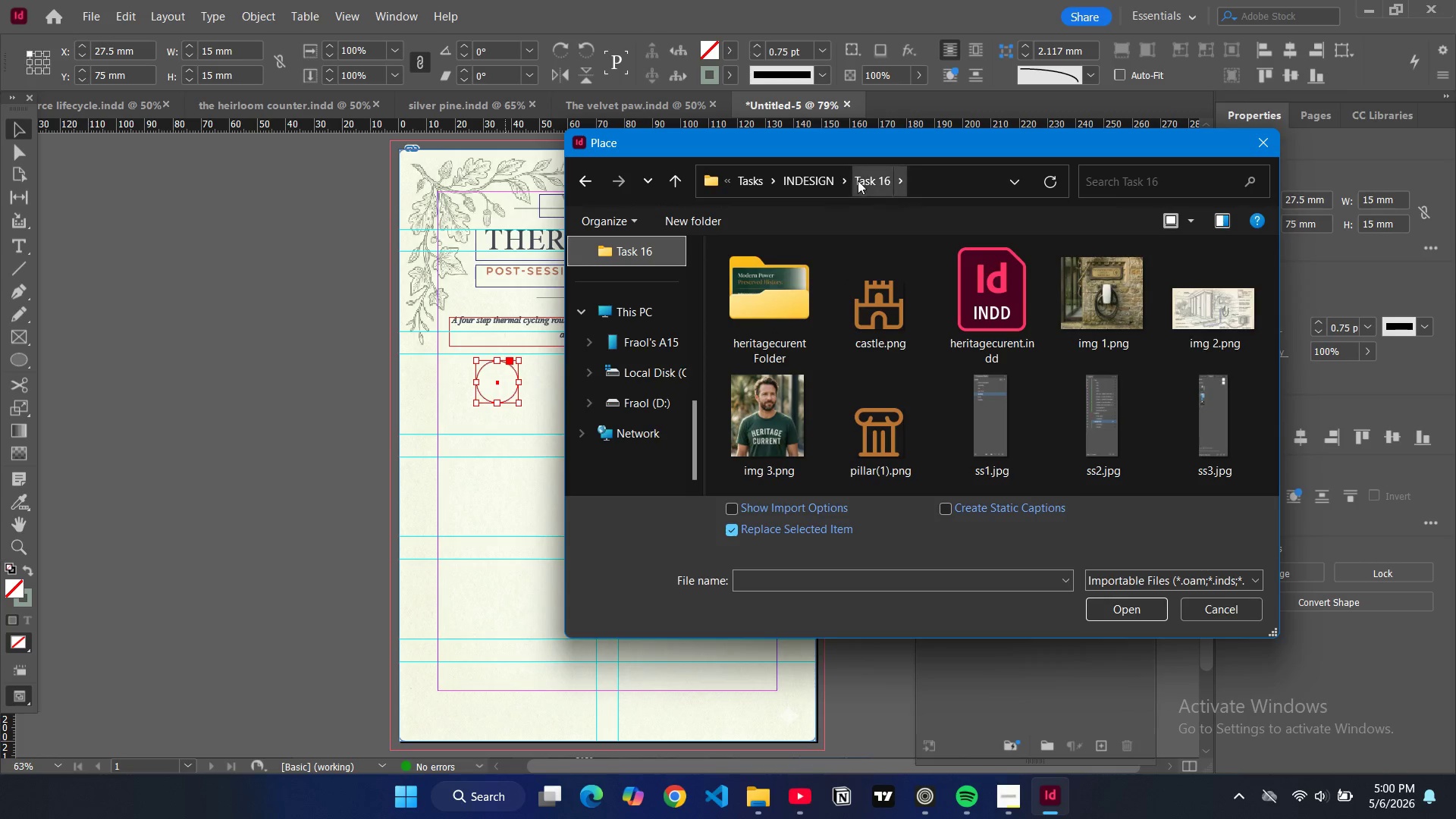 
left_click([829, 180])
 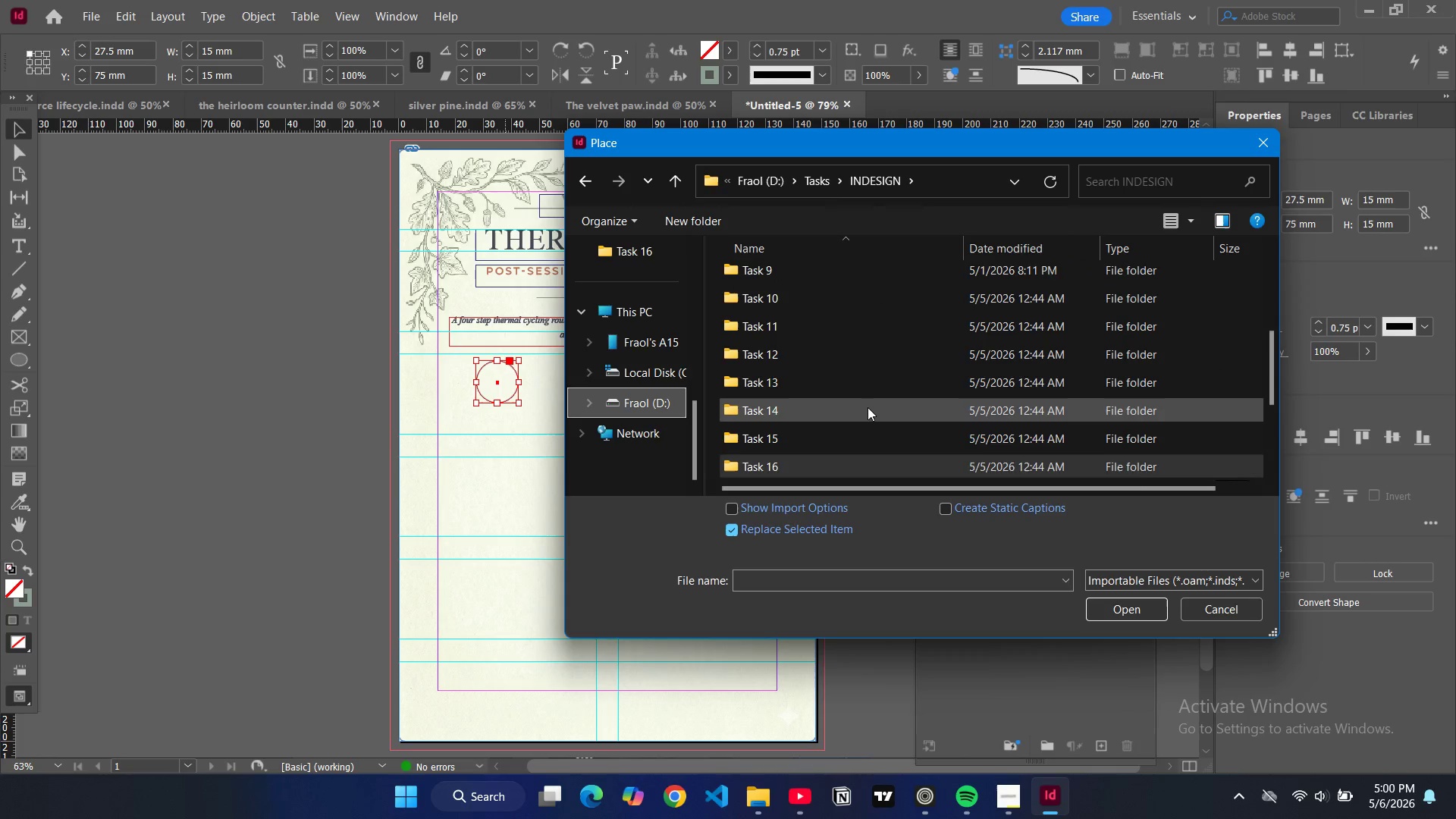 
left_click([802, 463])
 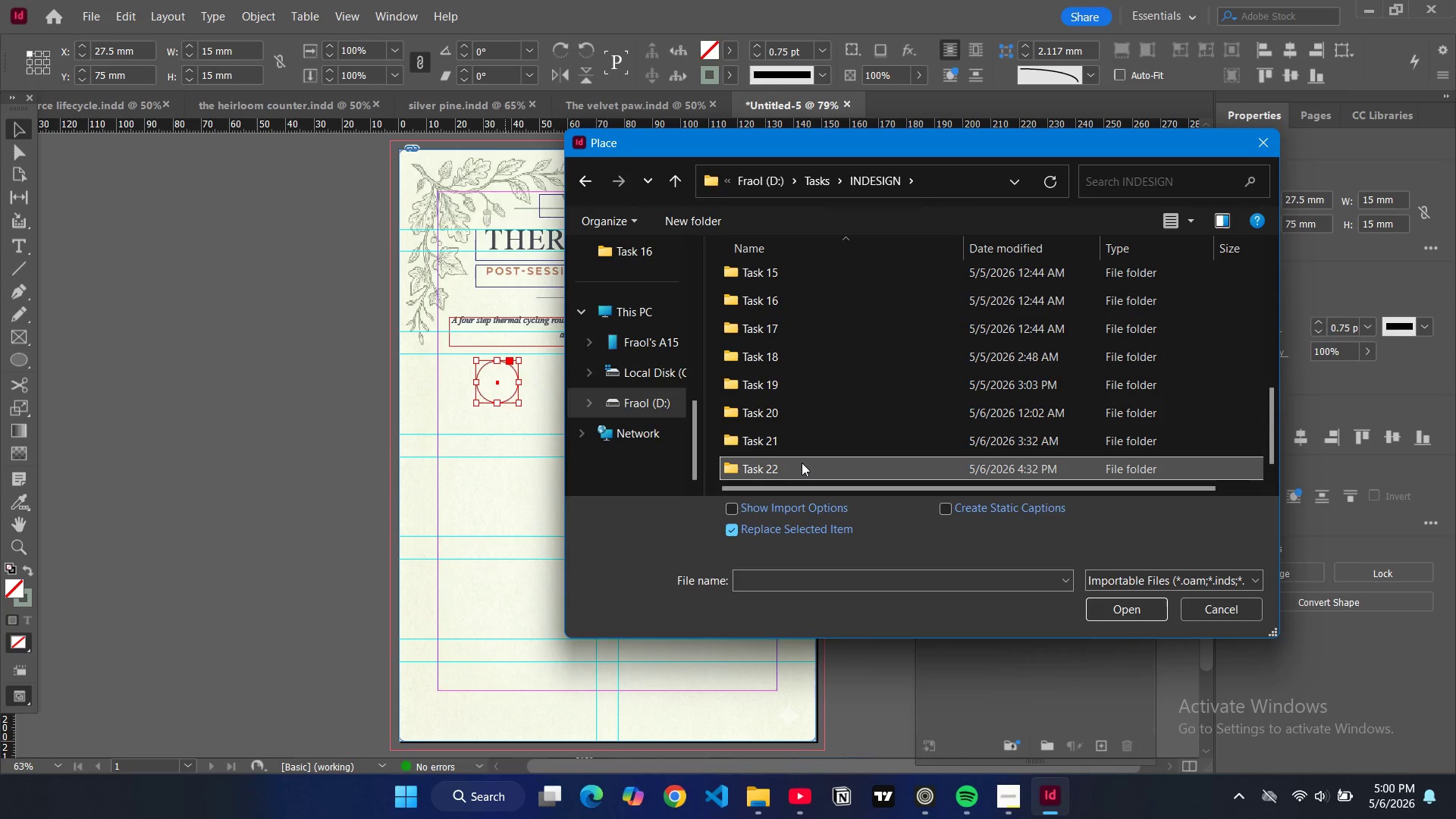 
scroll: coordinate [863, 414], scroll_direction: down, amount: 5.0
 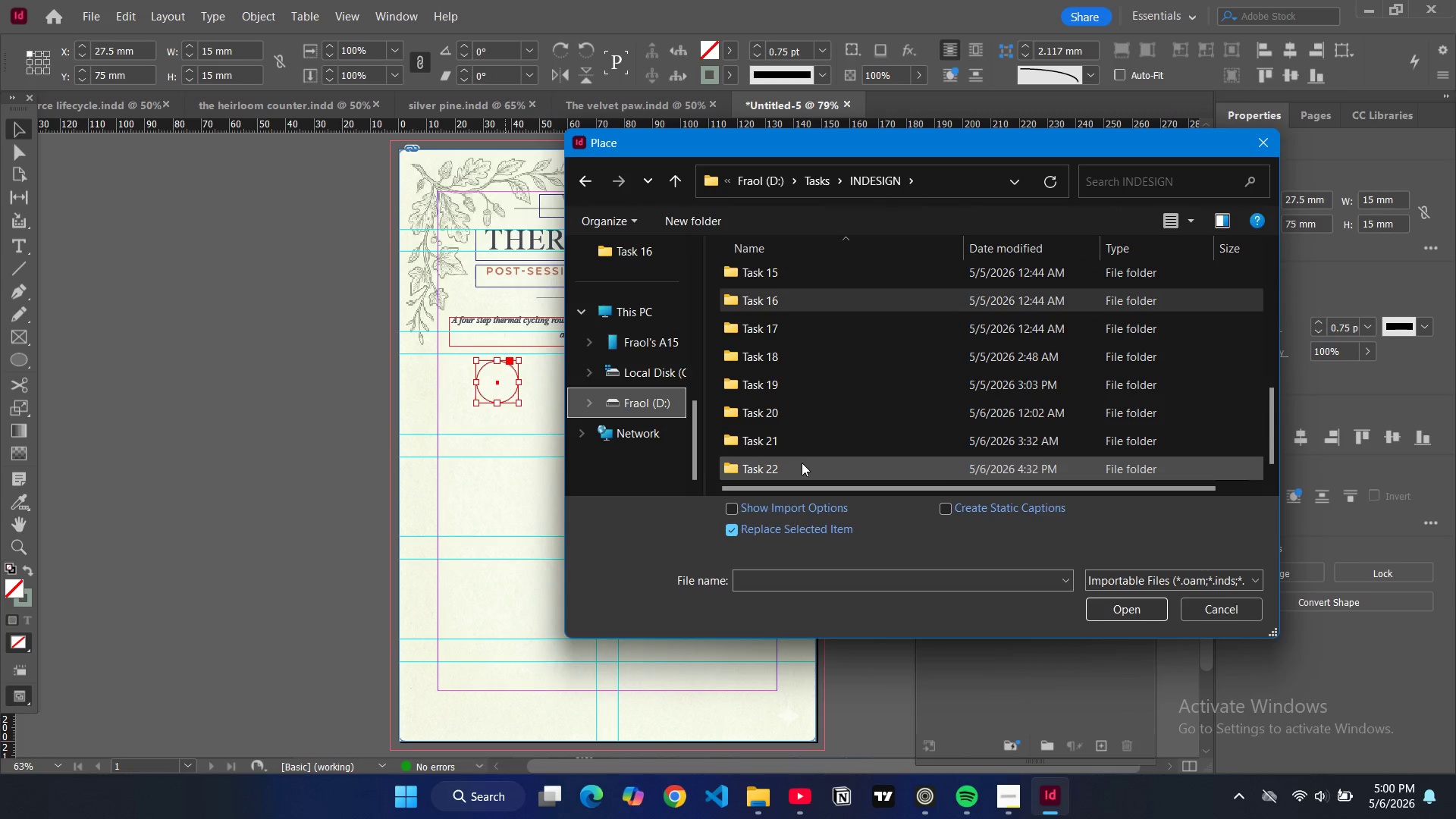 
double_click([802, 463])
 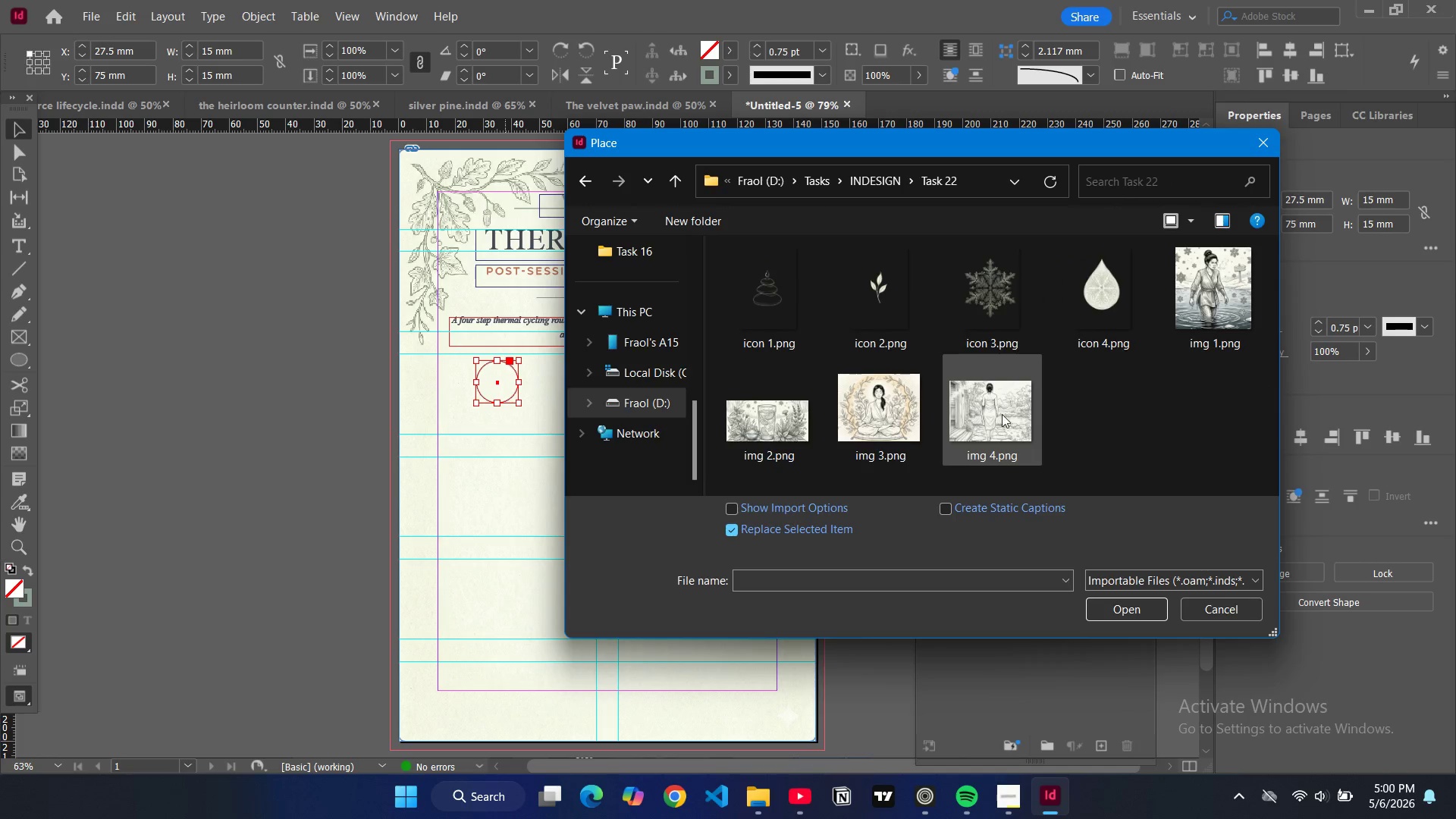 
left_click([1006, 417])
 